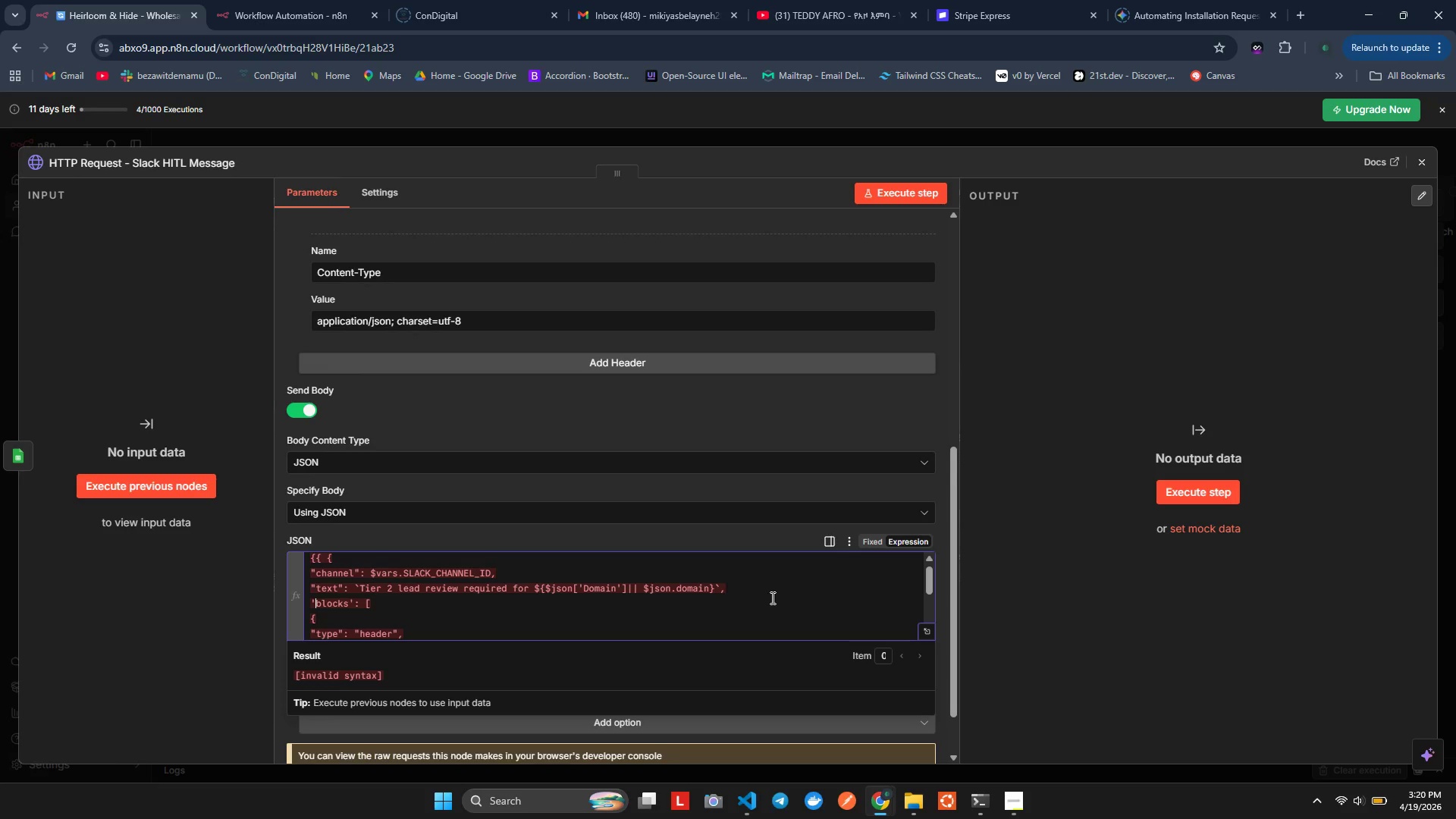 
key(ArrowDown)
 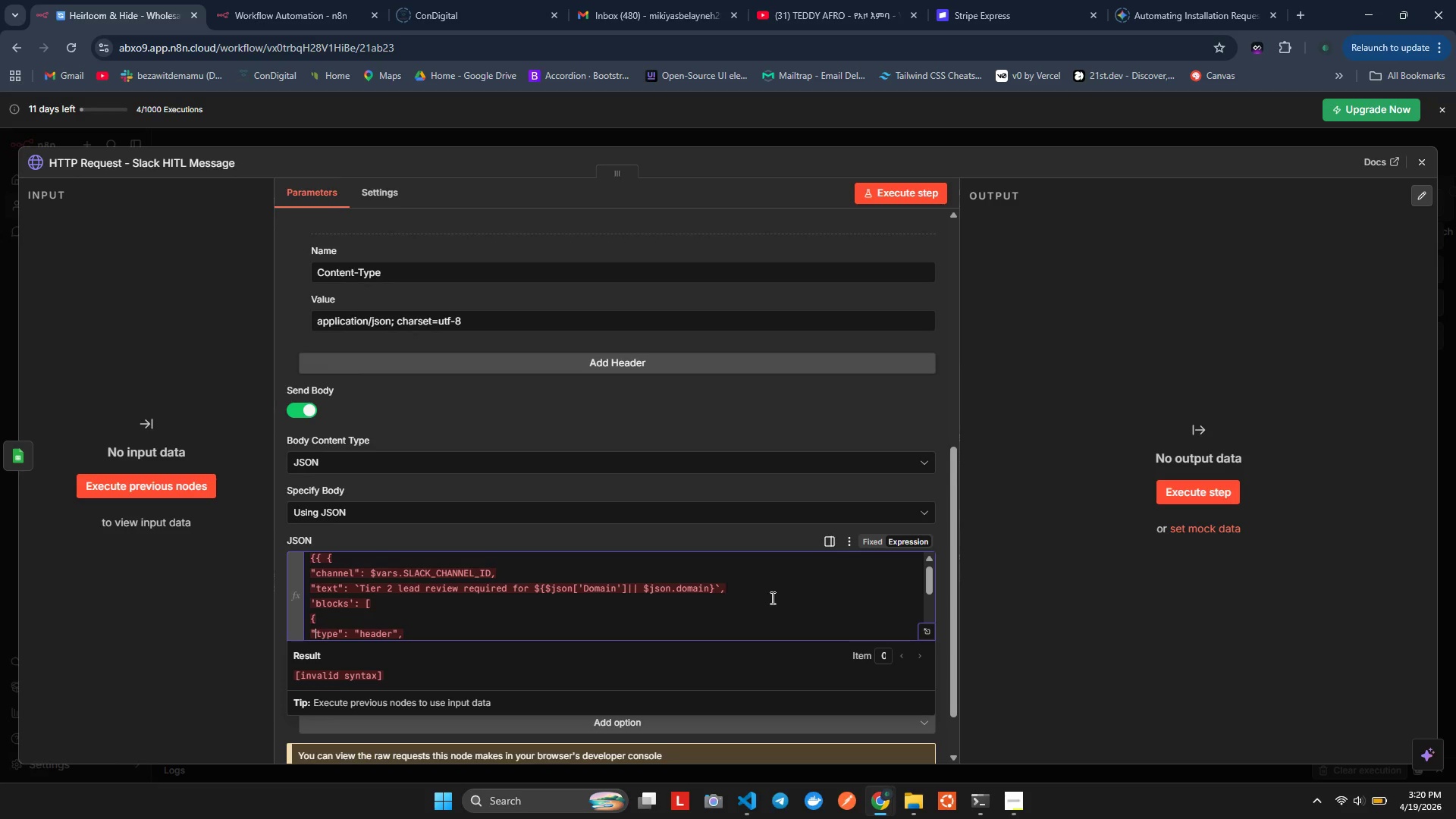 
key(ArrowDown)
 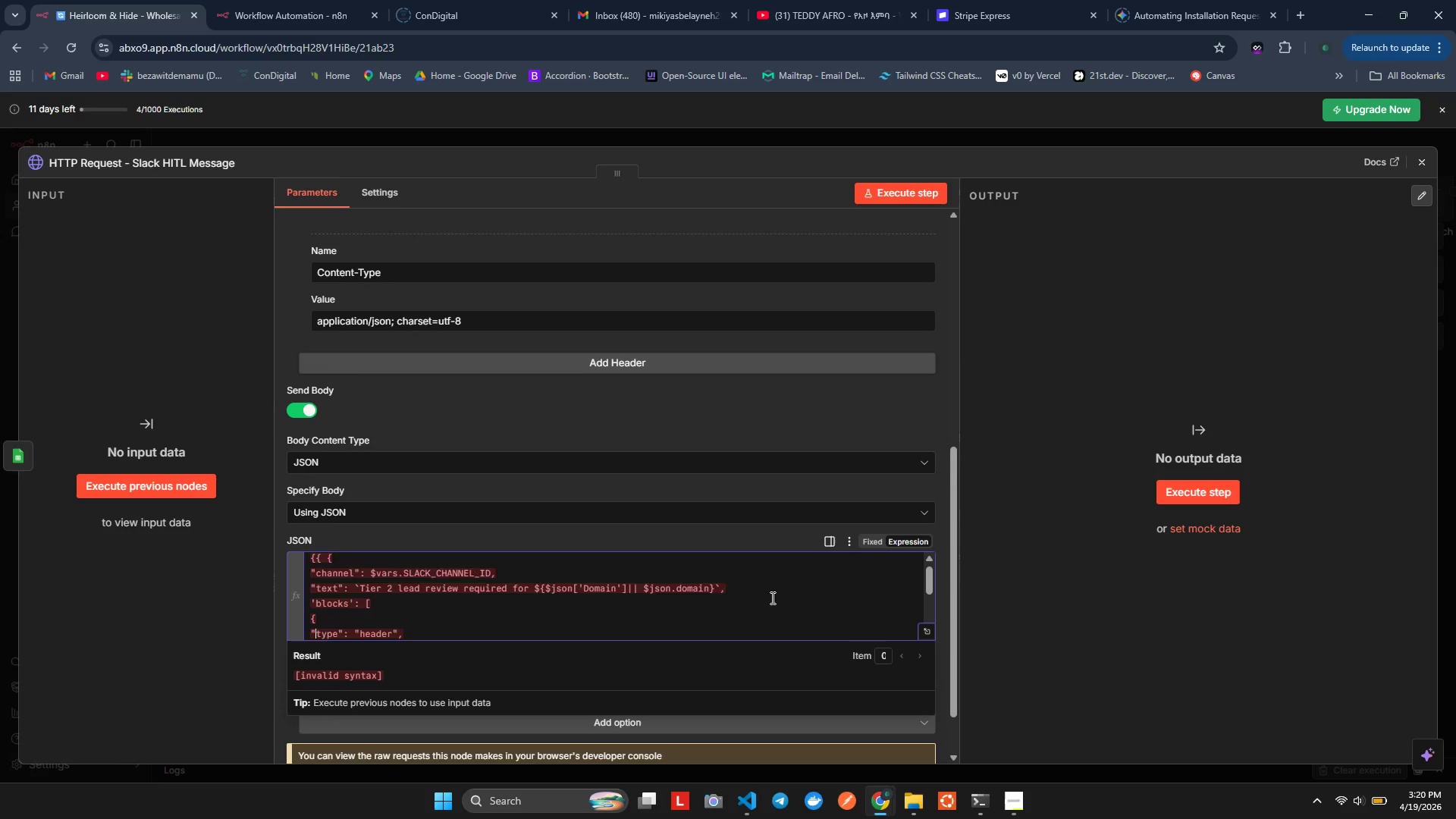 
key(ArrowDown)
 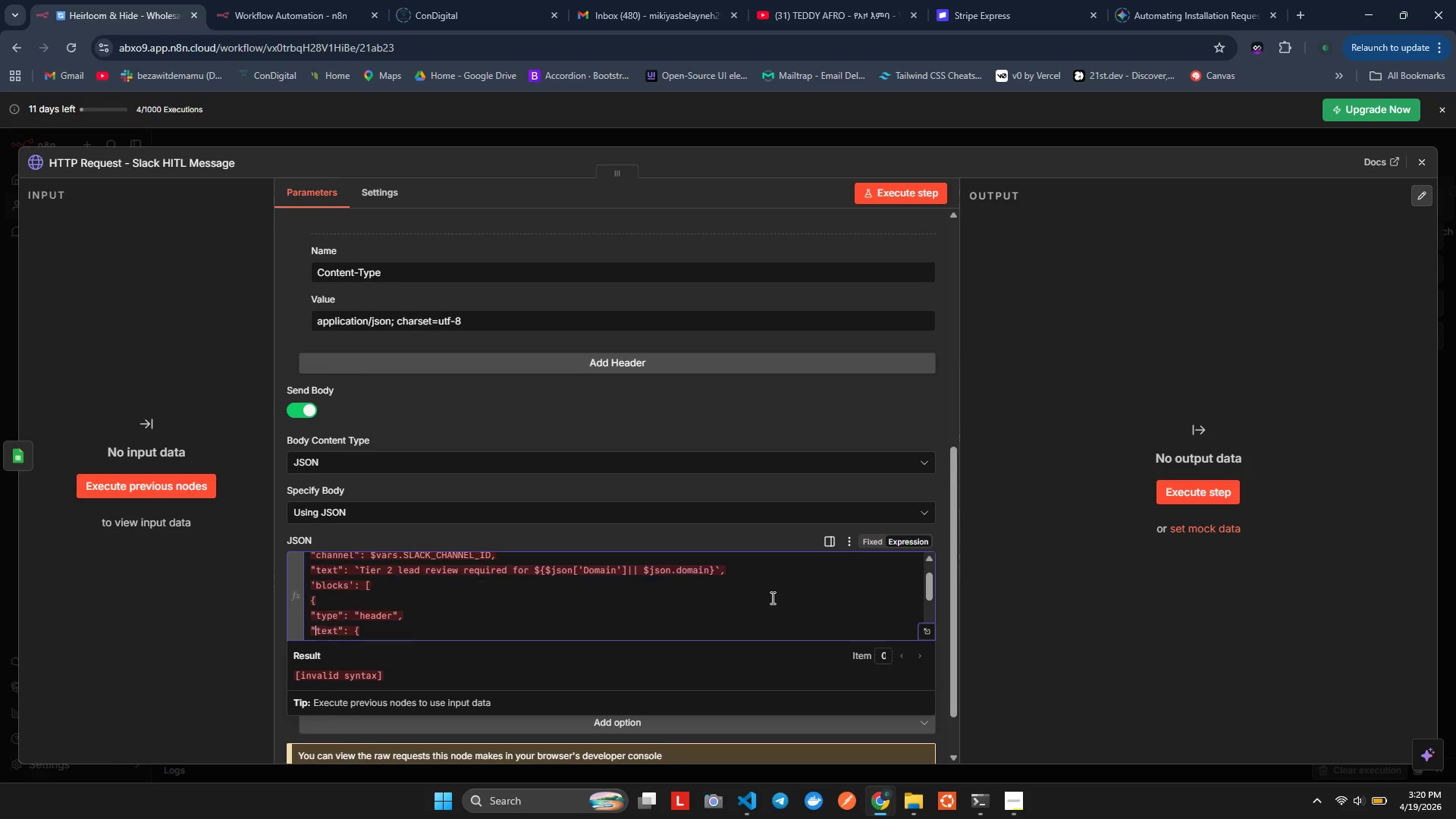 
key(ArrowDown)
 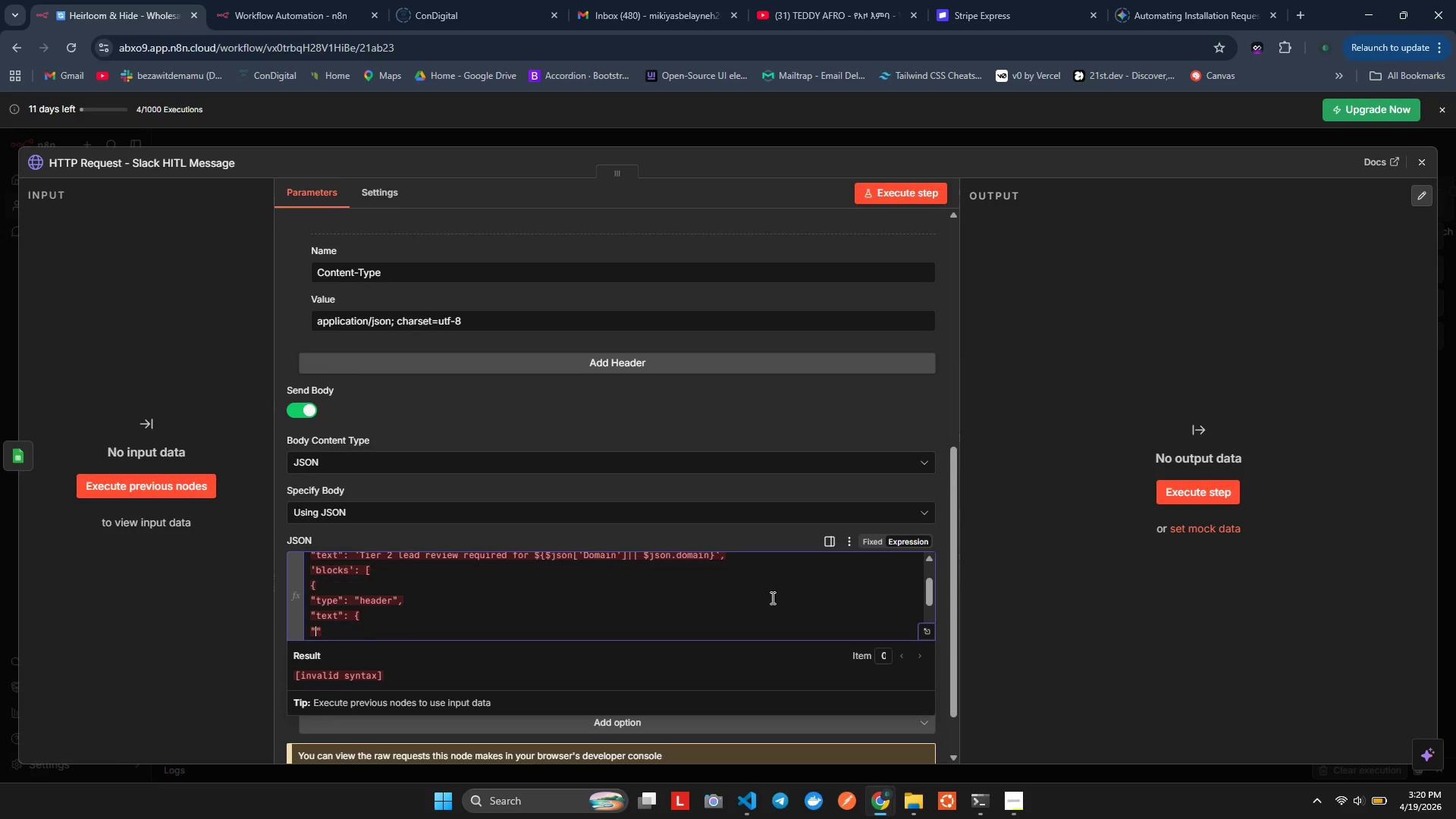 
key(ArrowDown)
 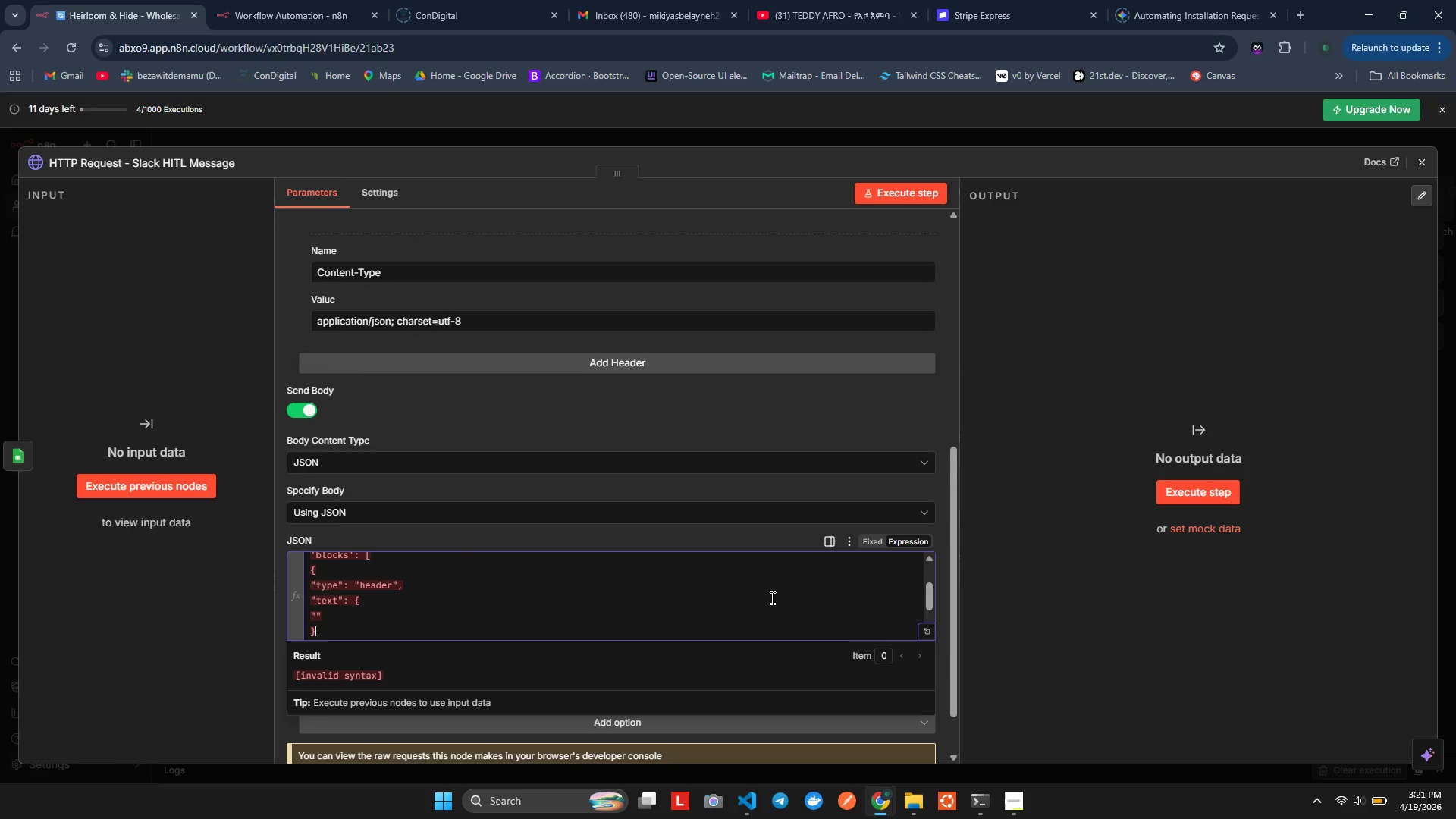 
key(ArrowUp)
 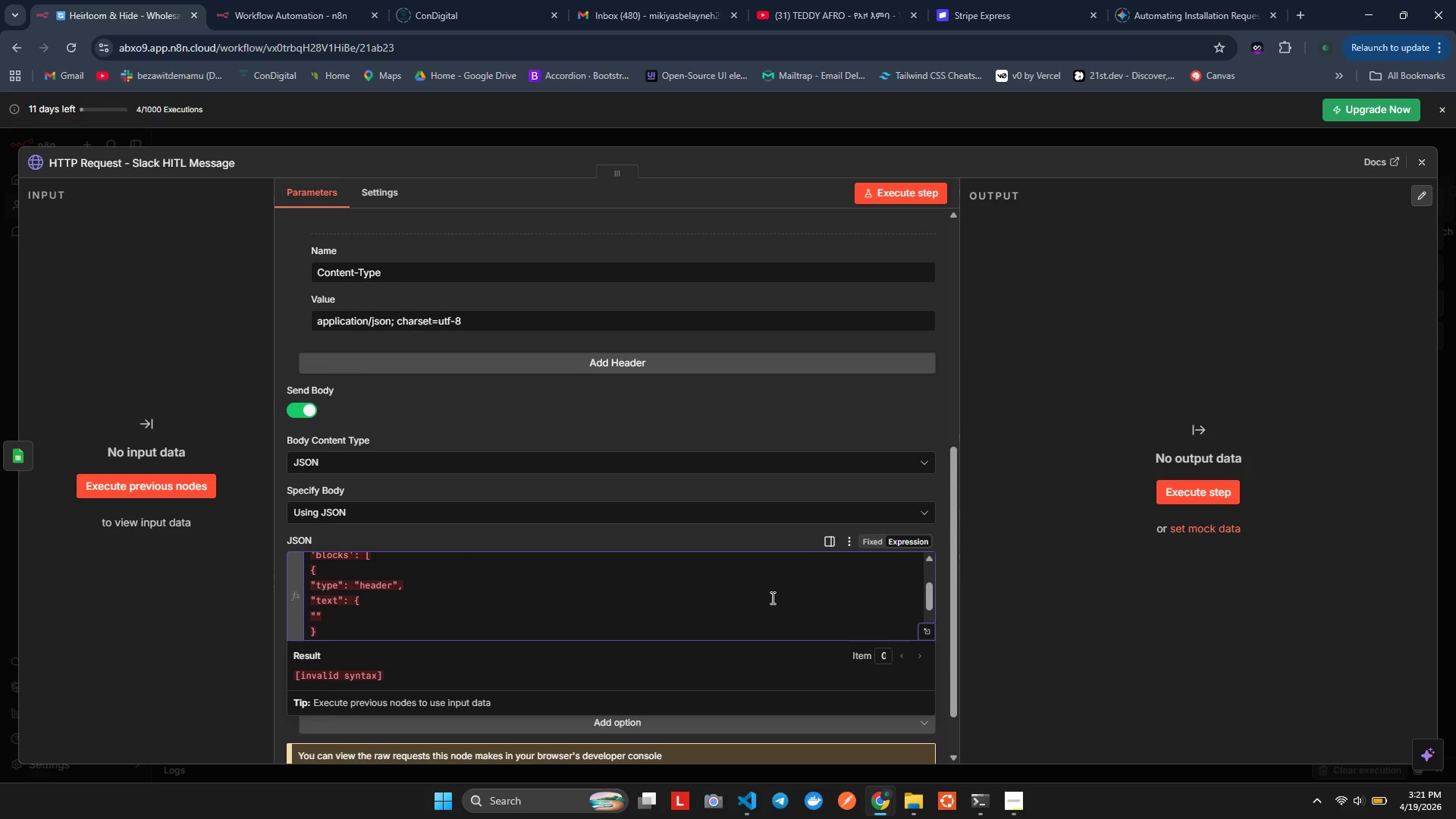 
wait(6.83)
 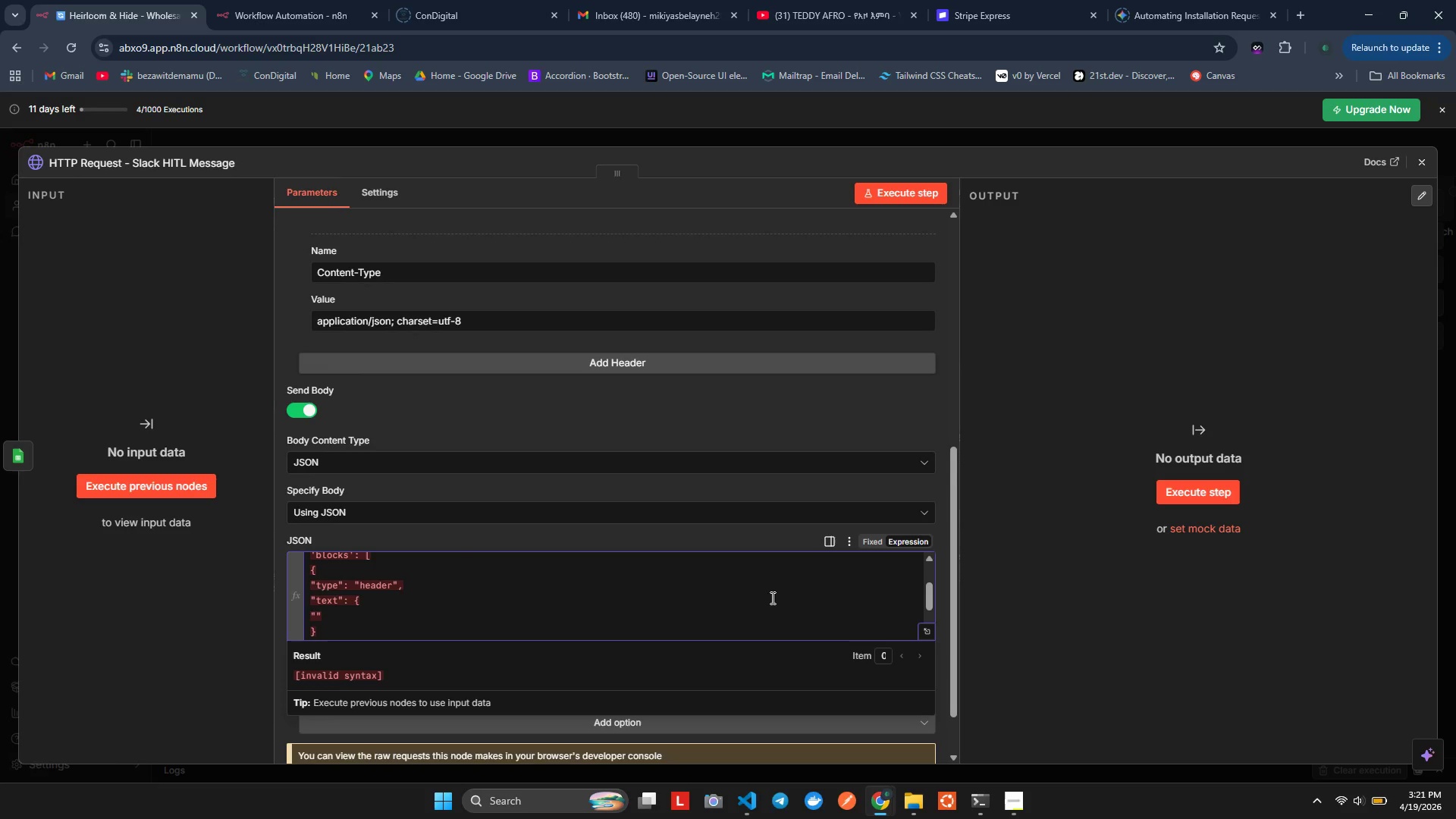 
type(type)
 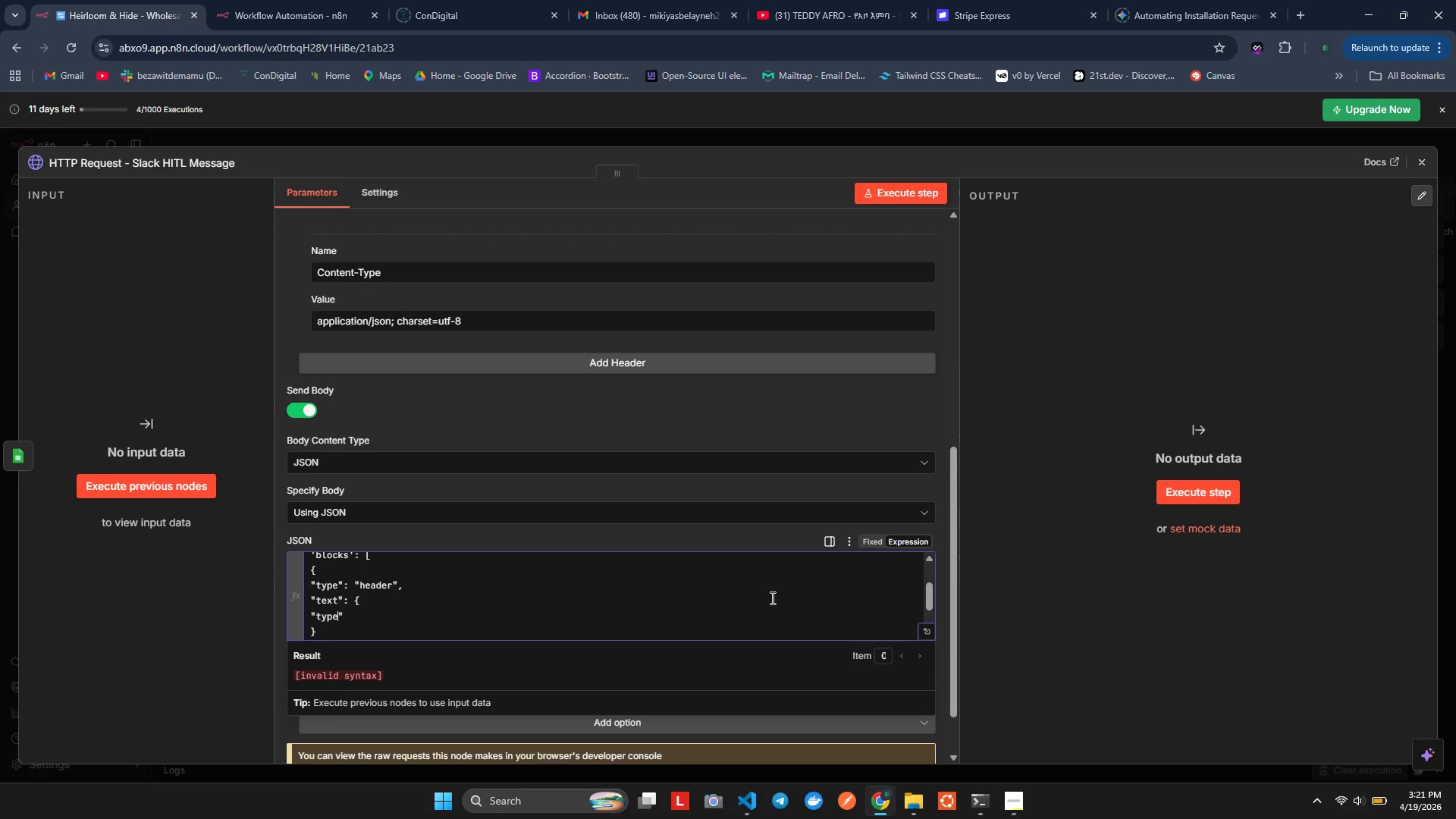 
key(ArrowRight)
 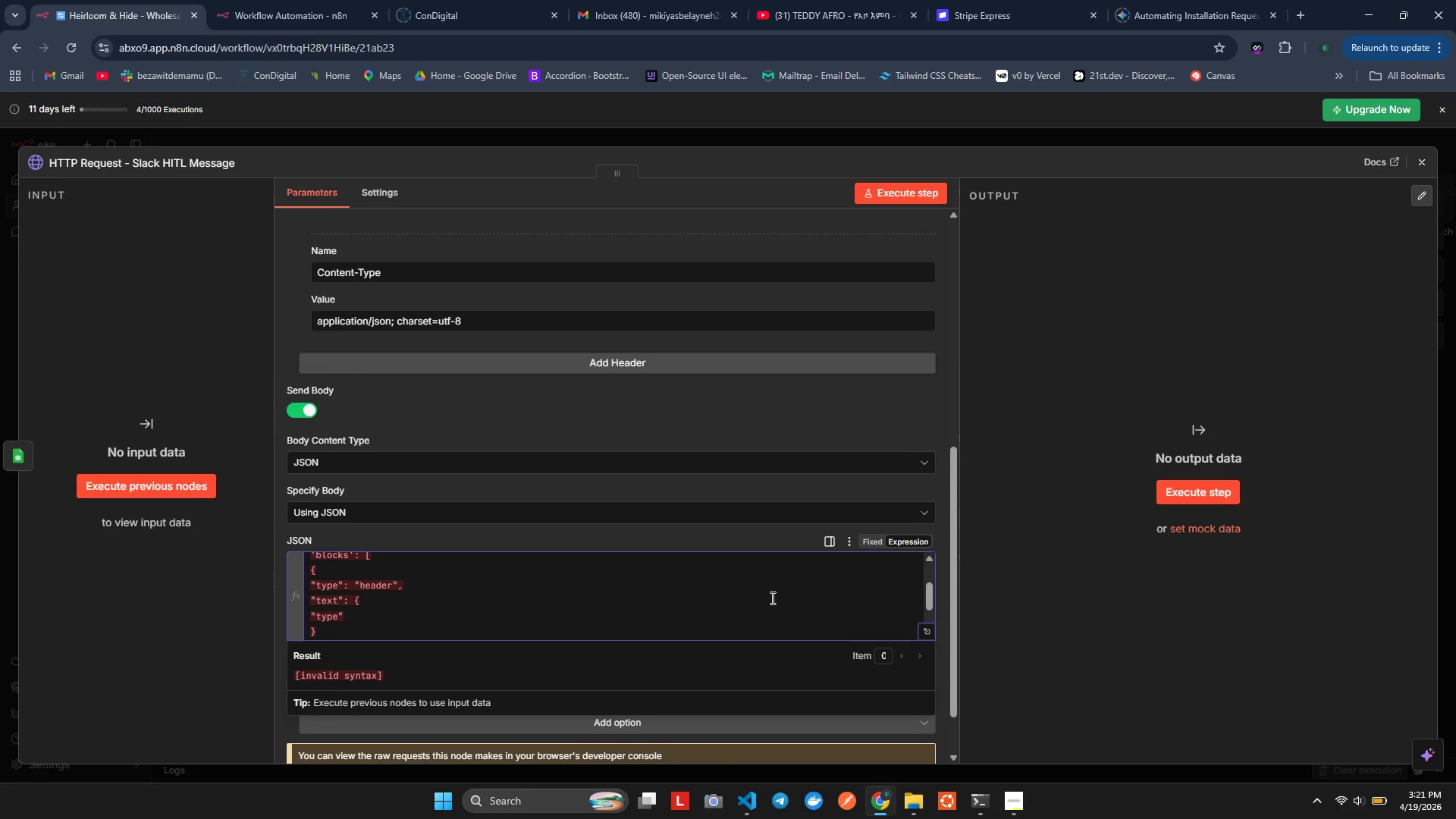 
type(:"plain )
key(Backspace)
type(_TEXT)
 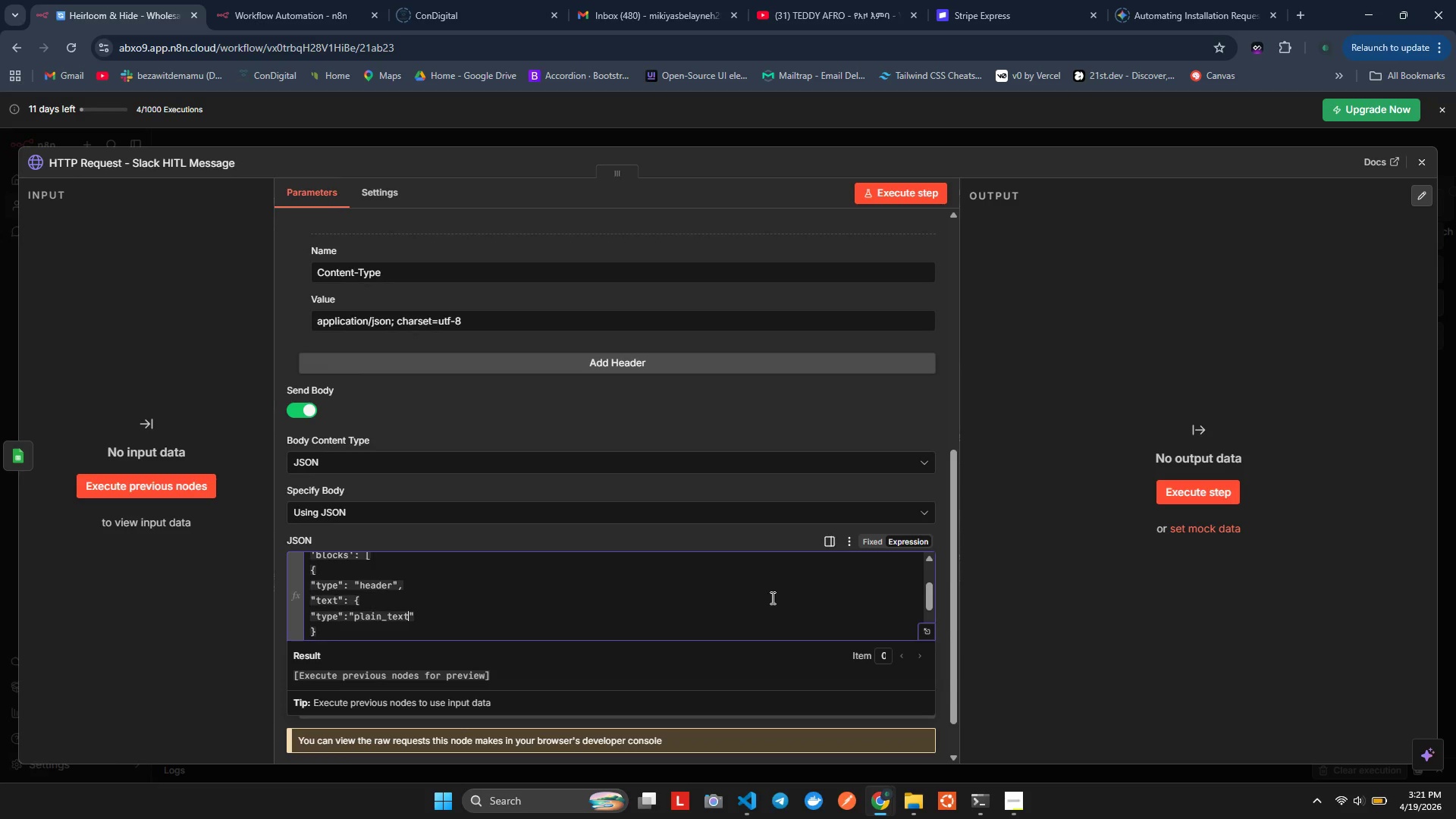 
key(Shift+ArrowRight)
 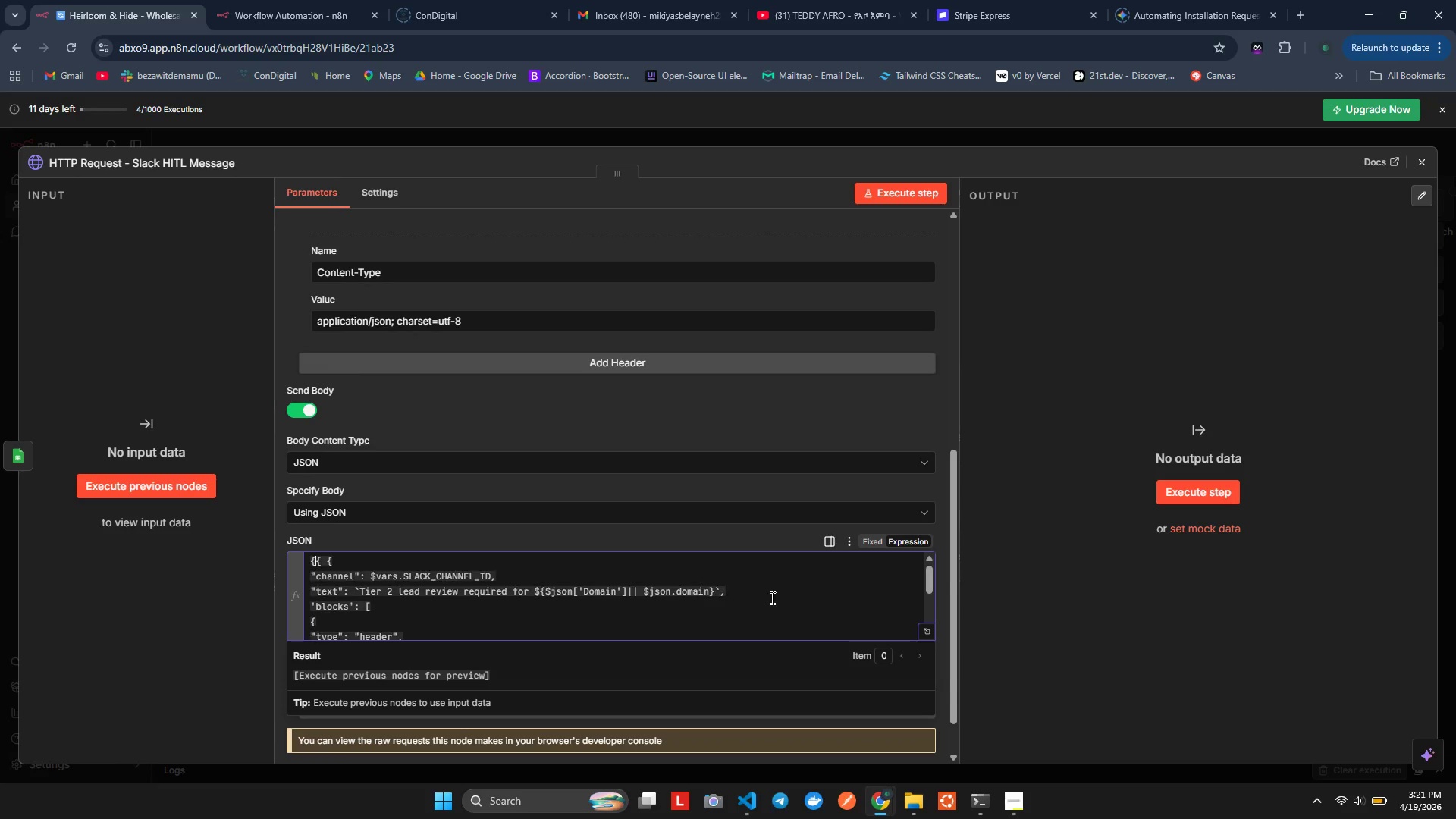 
key(Shift+Comma)
 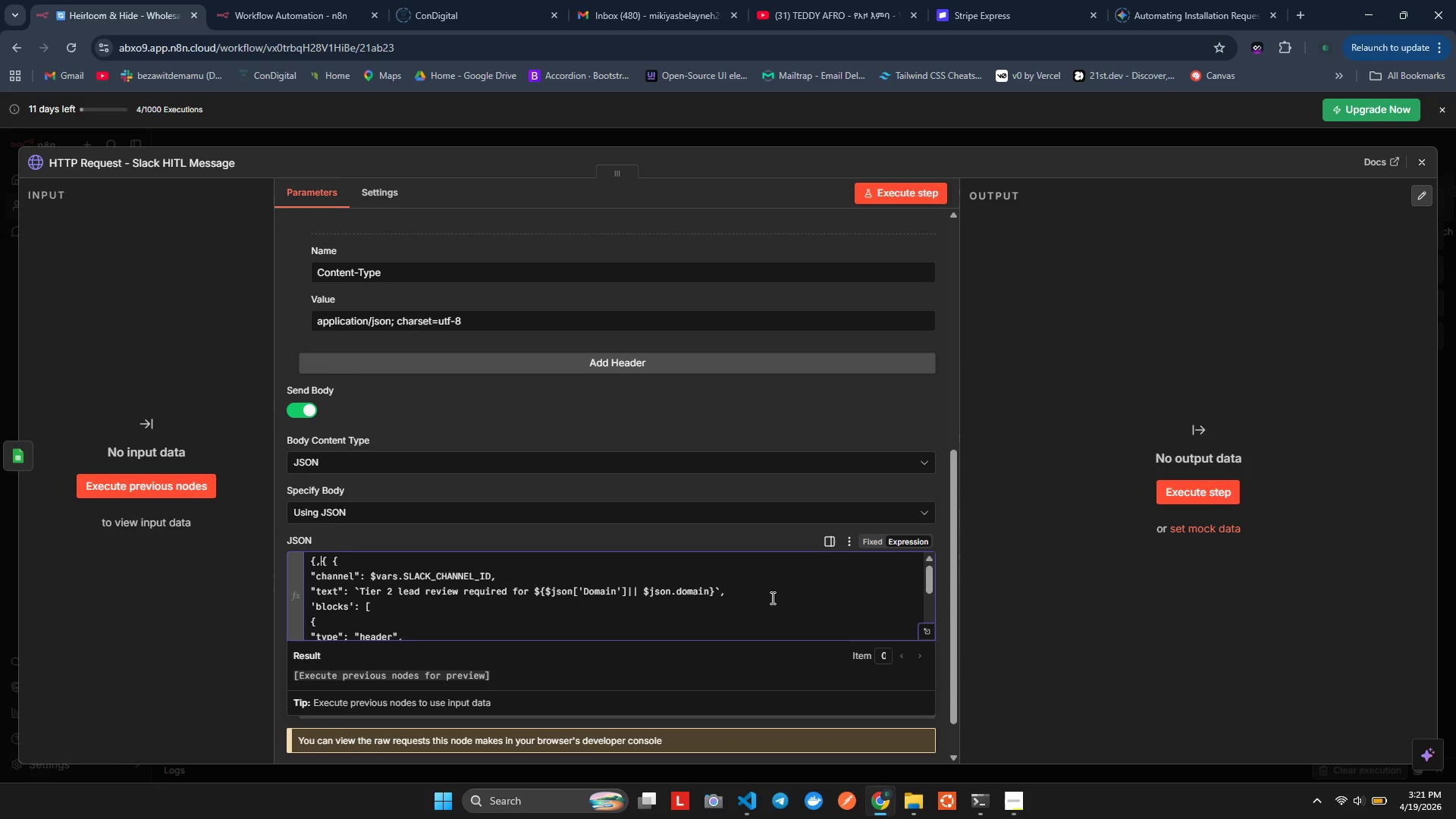 
key(Shift+Enter)
 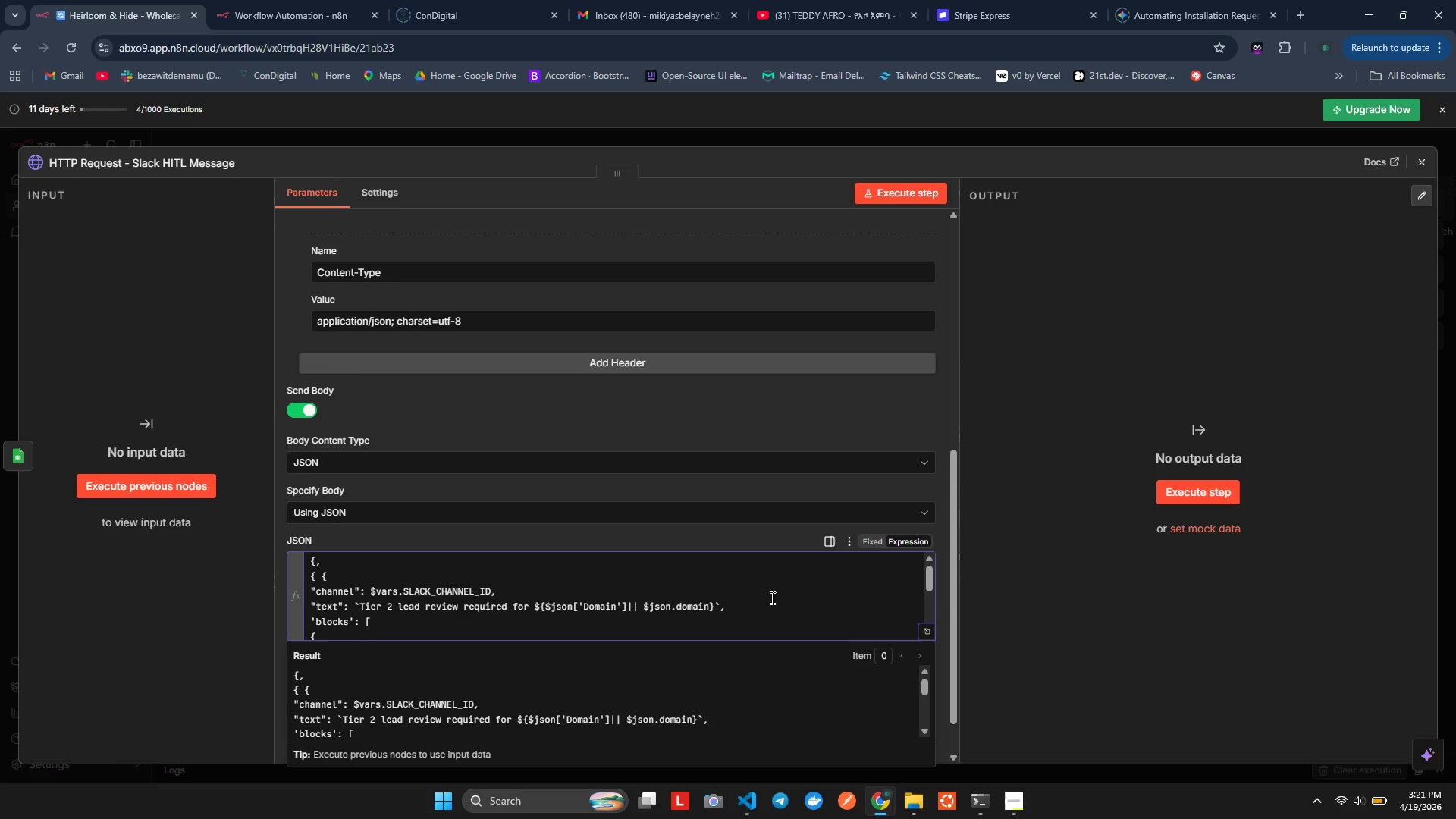 
key(Control+Shift+Z)
 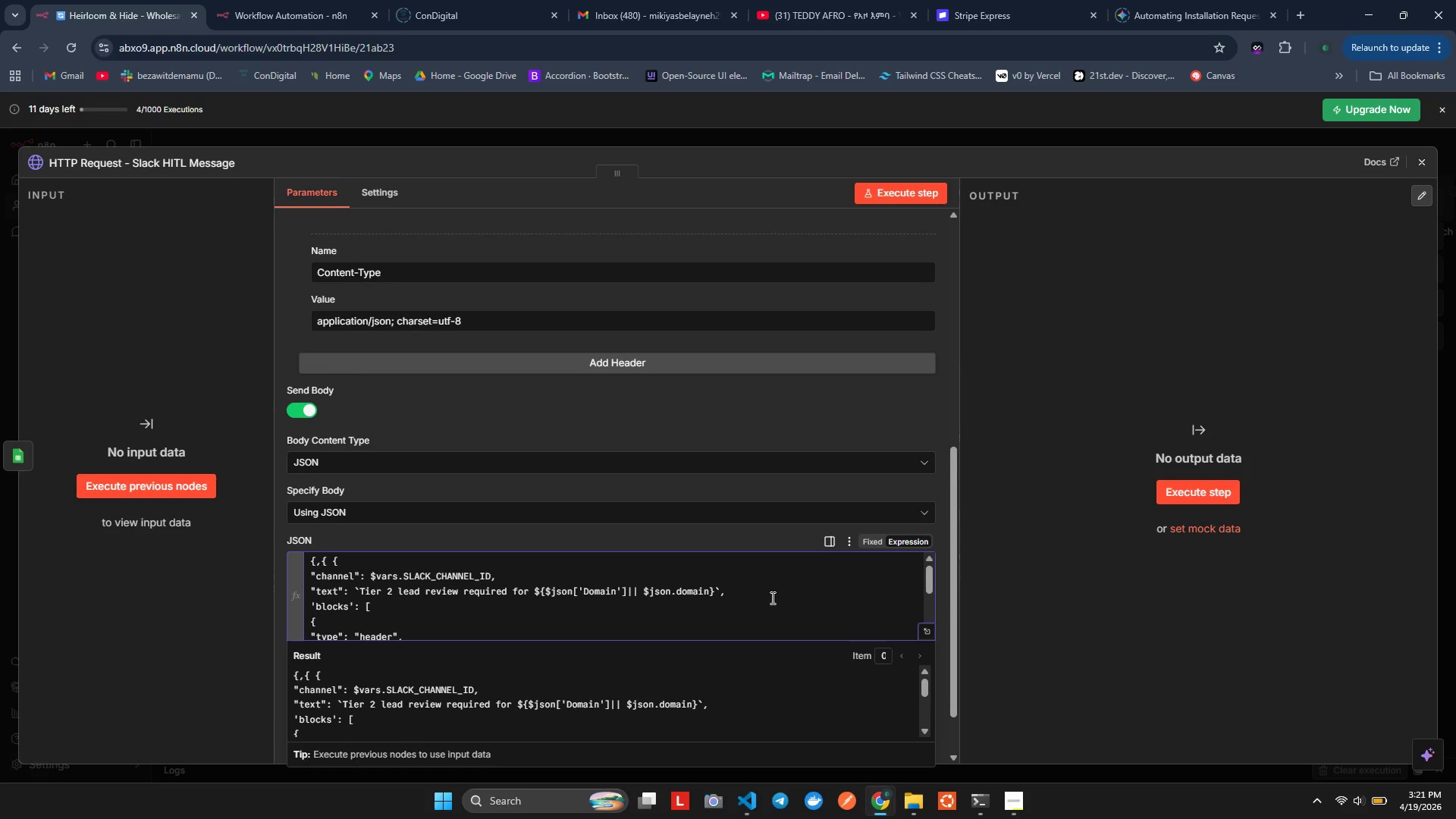 
key(Control+Shift+ControlLeft)
 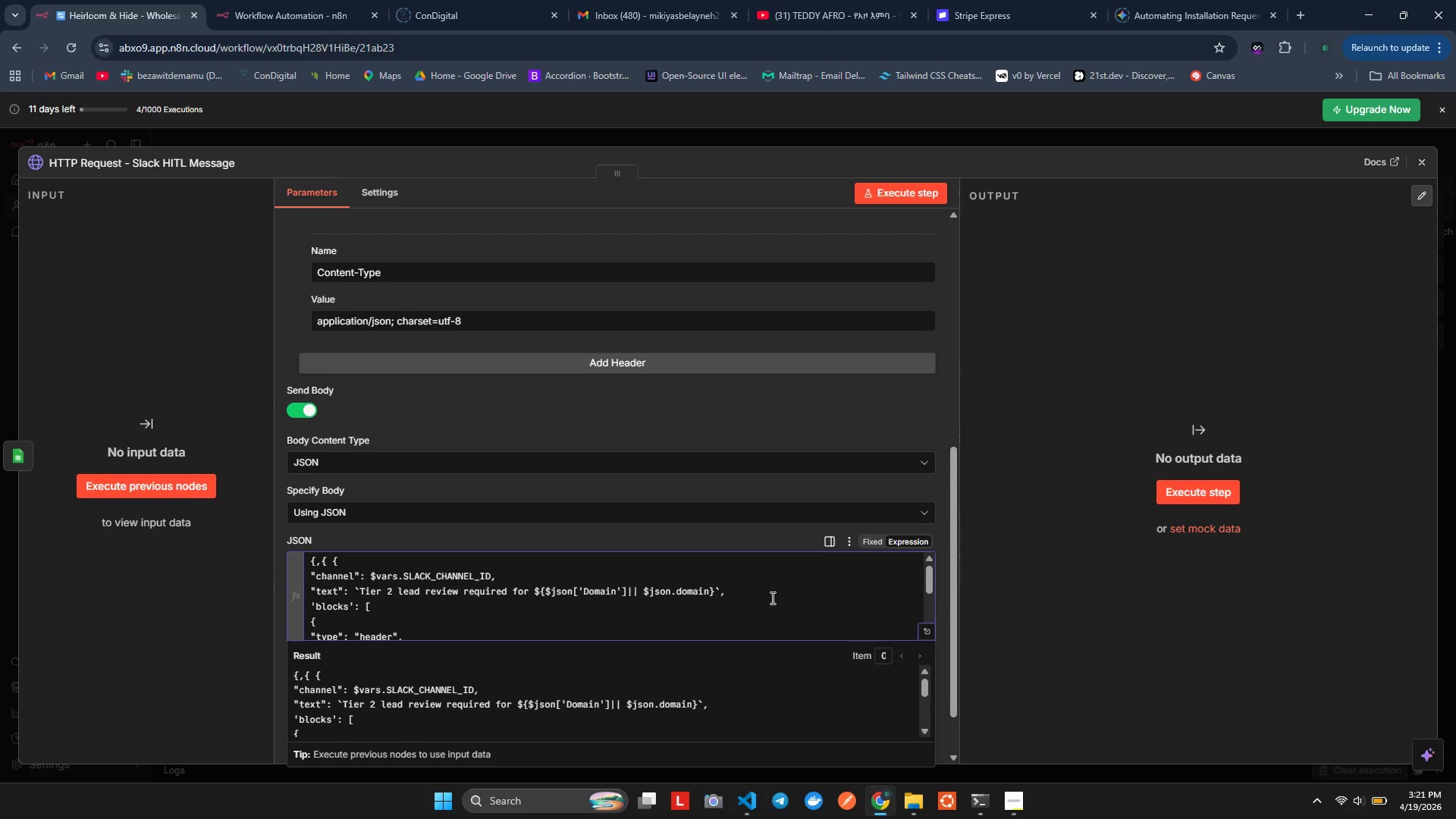 
key(Control+Shift+Z)
 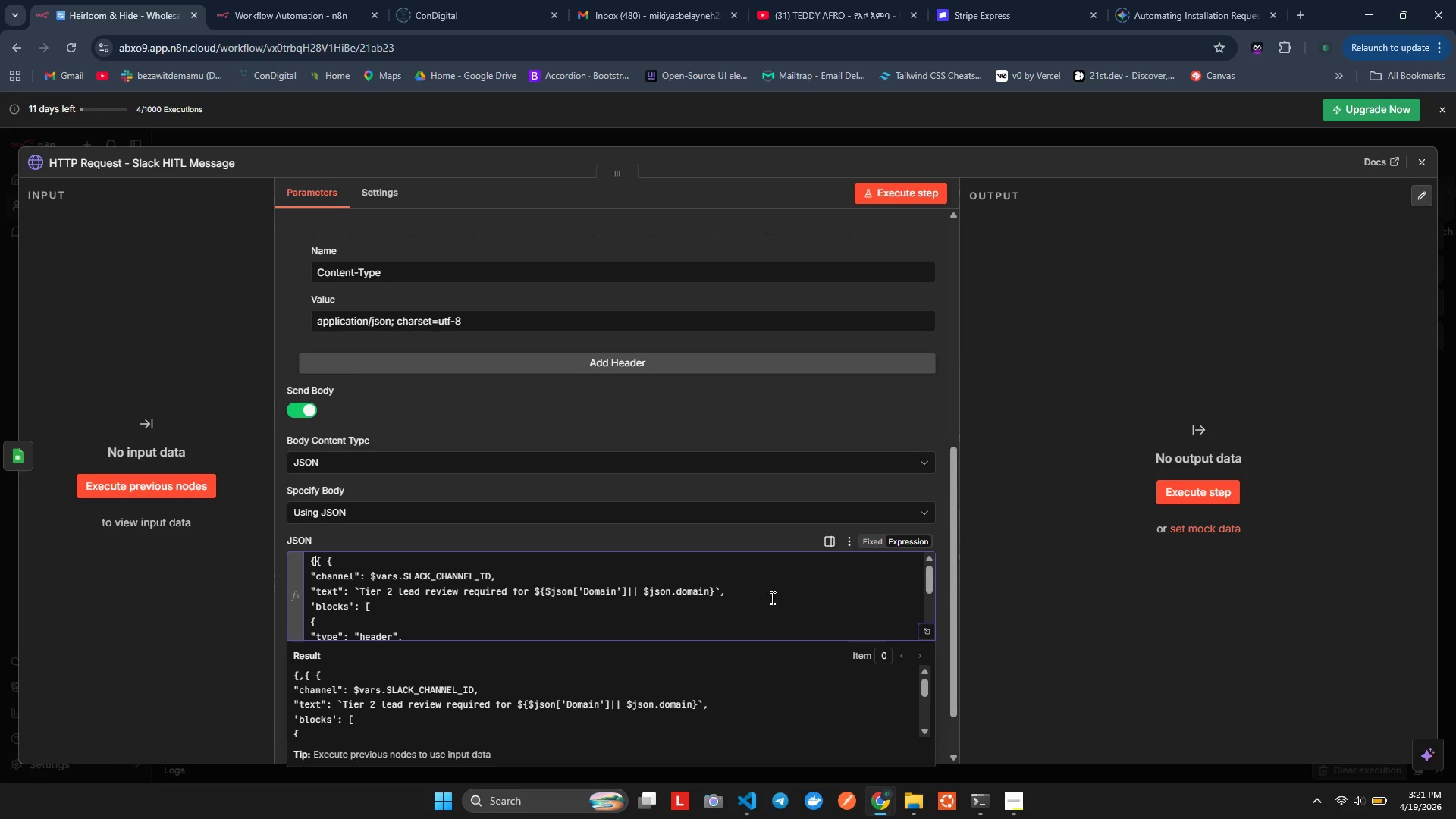 
key(Shift+ArrowDown)
 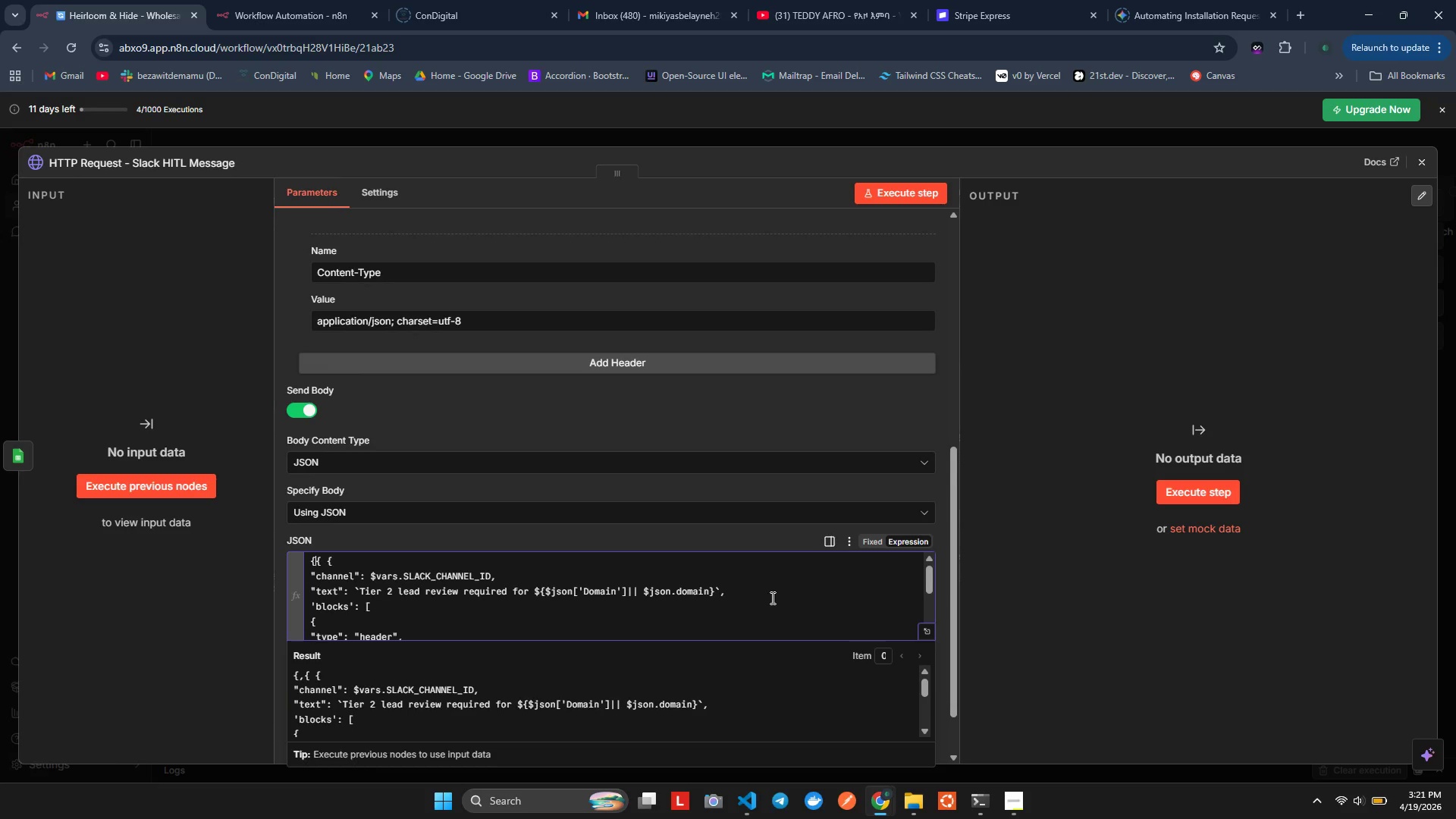 
key(Shift+ArrowDown)
 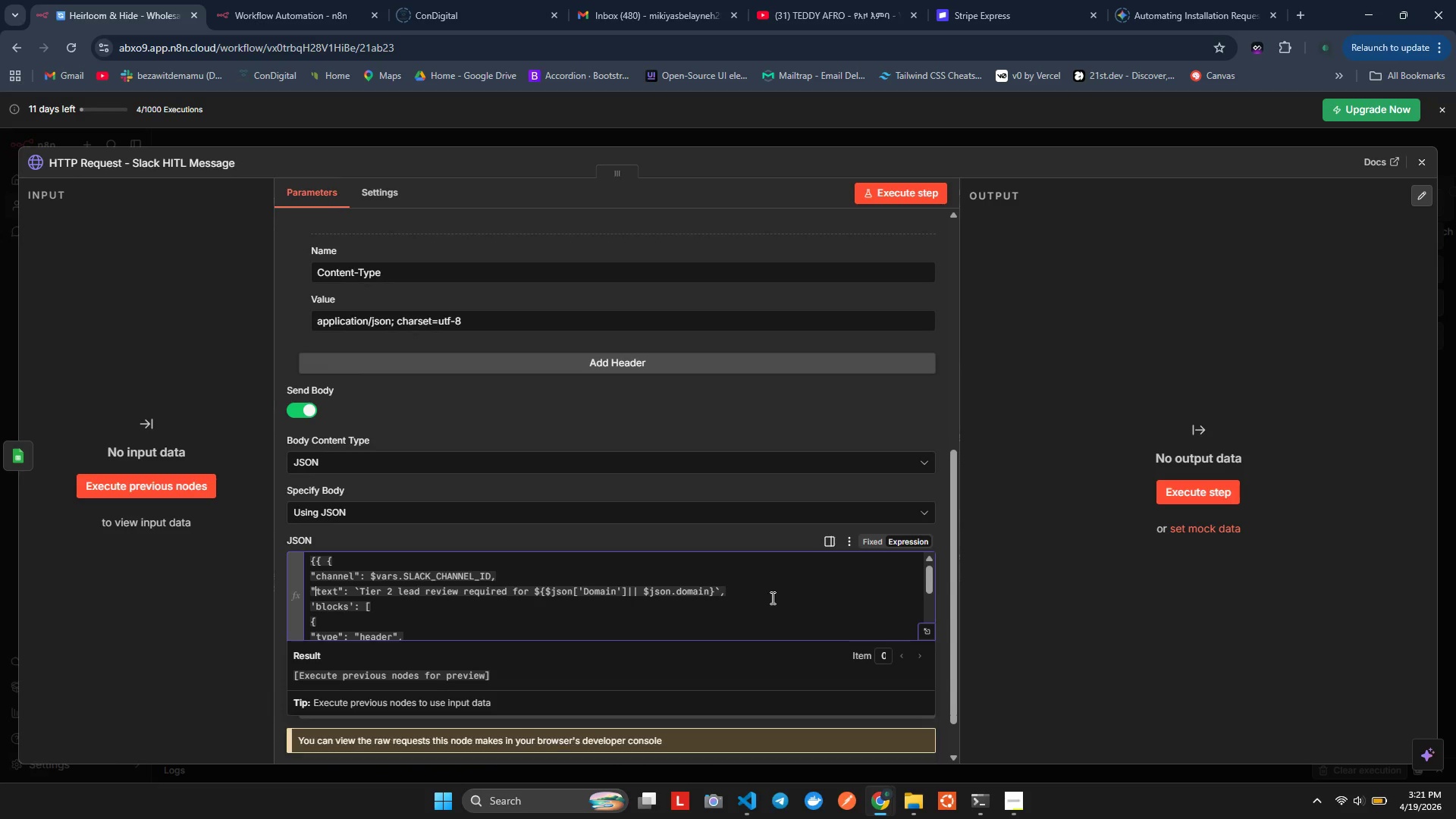 
key(Shift+ArrowDown)
 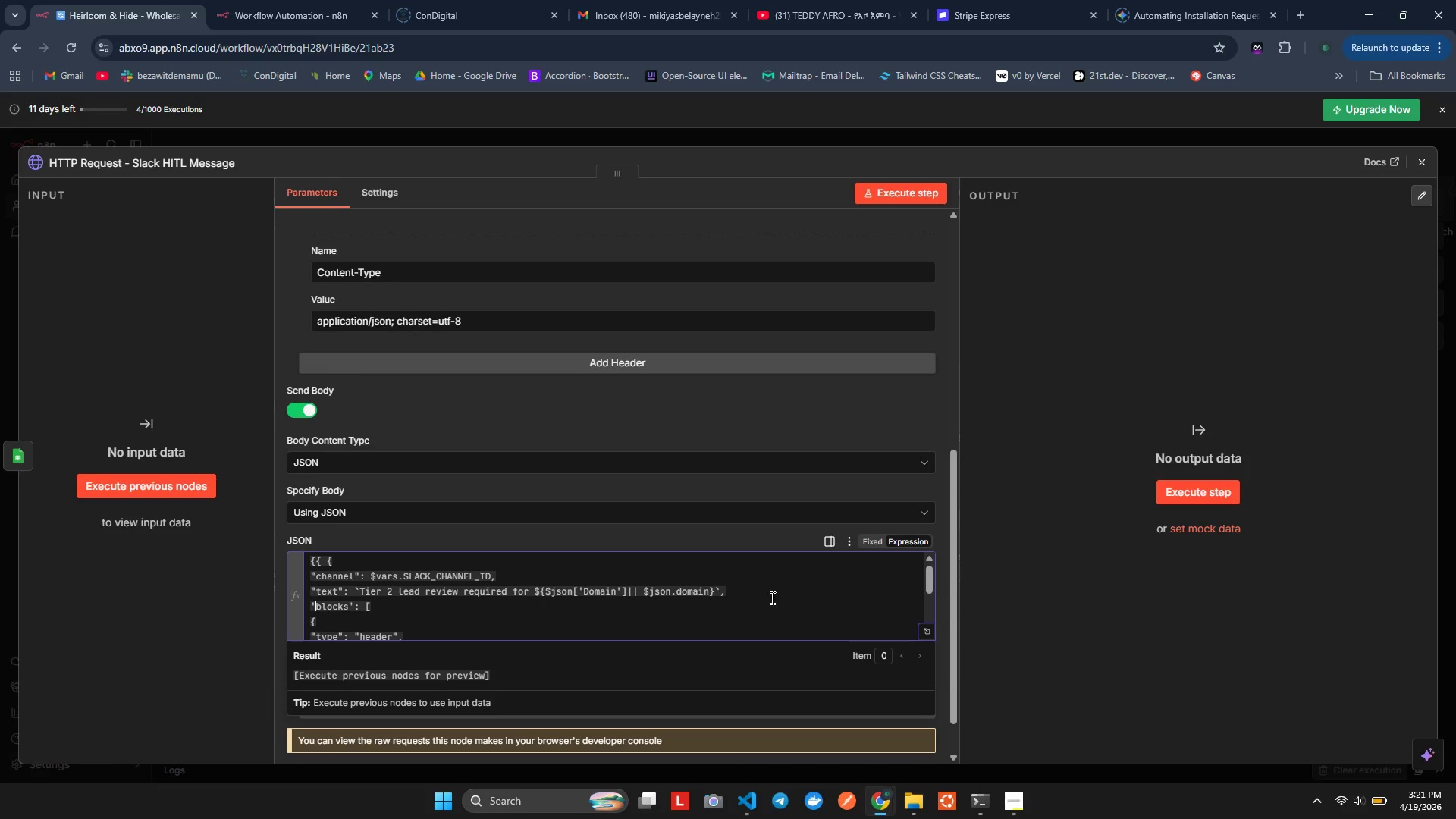 
key(Shift+ArrowDown)
 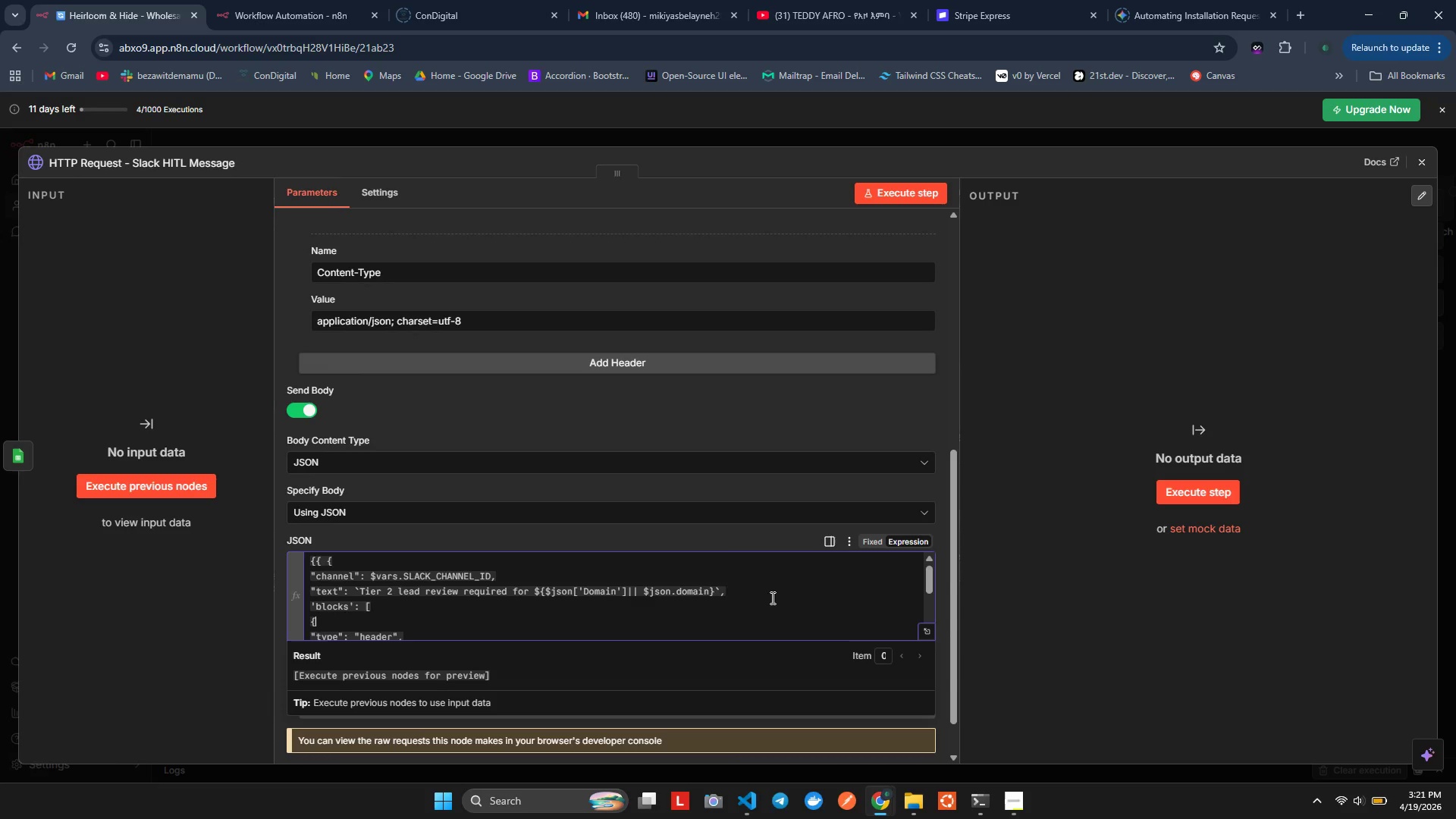 
key(Shift+ArrowDown)
 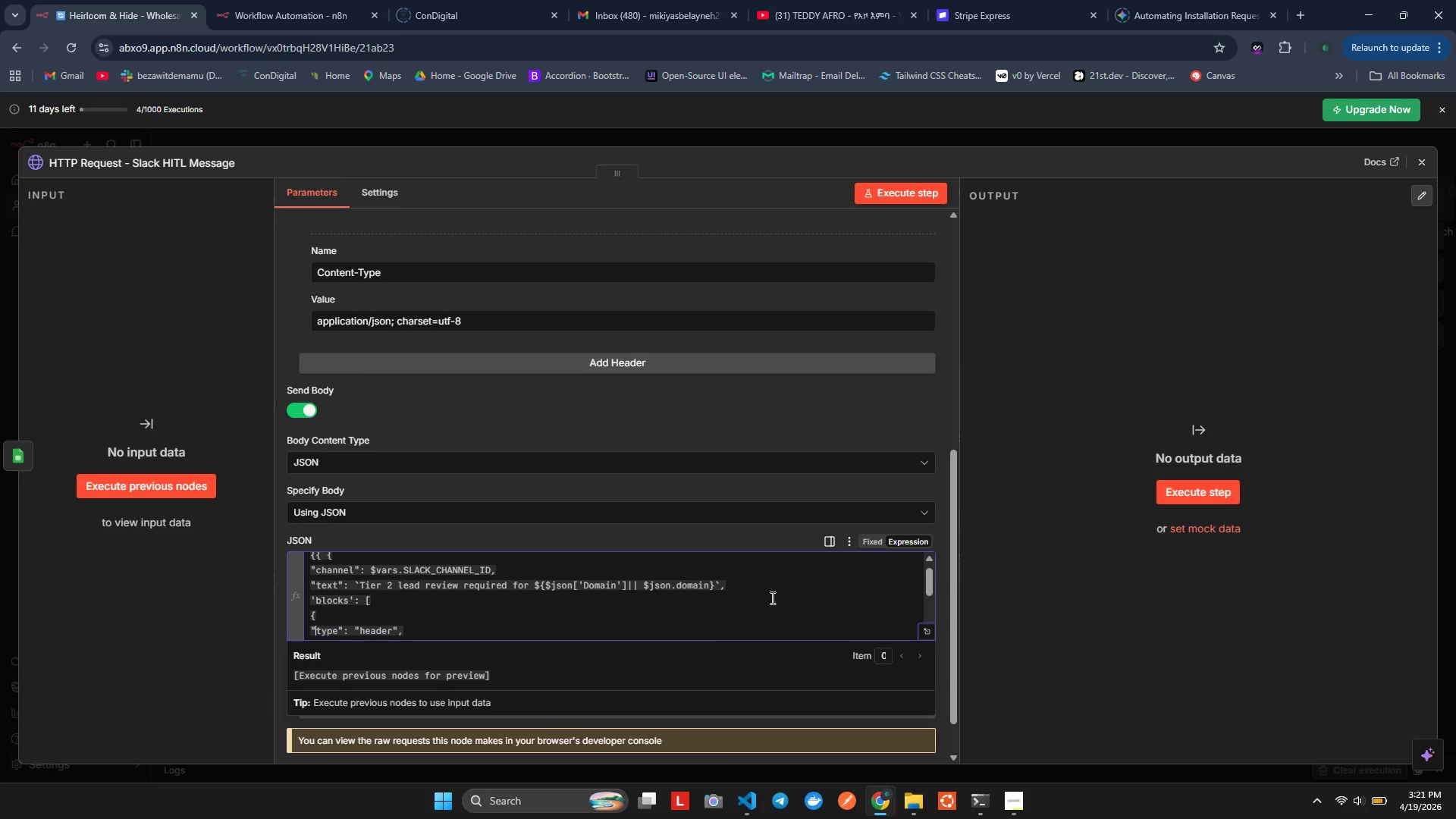 
key(Shift+ArrowDown)
 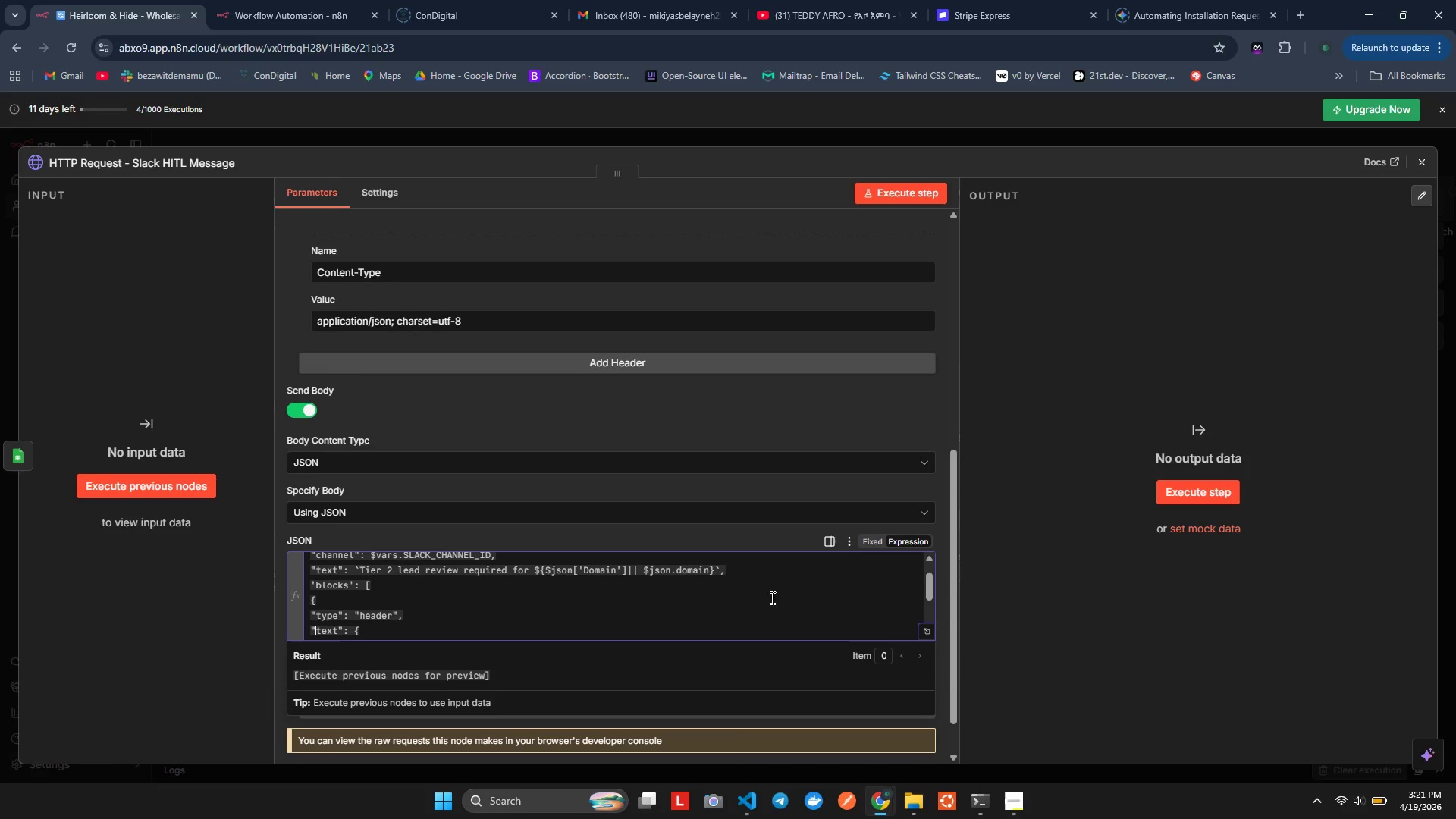 
key(Shift+ArrowLeft)
 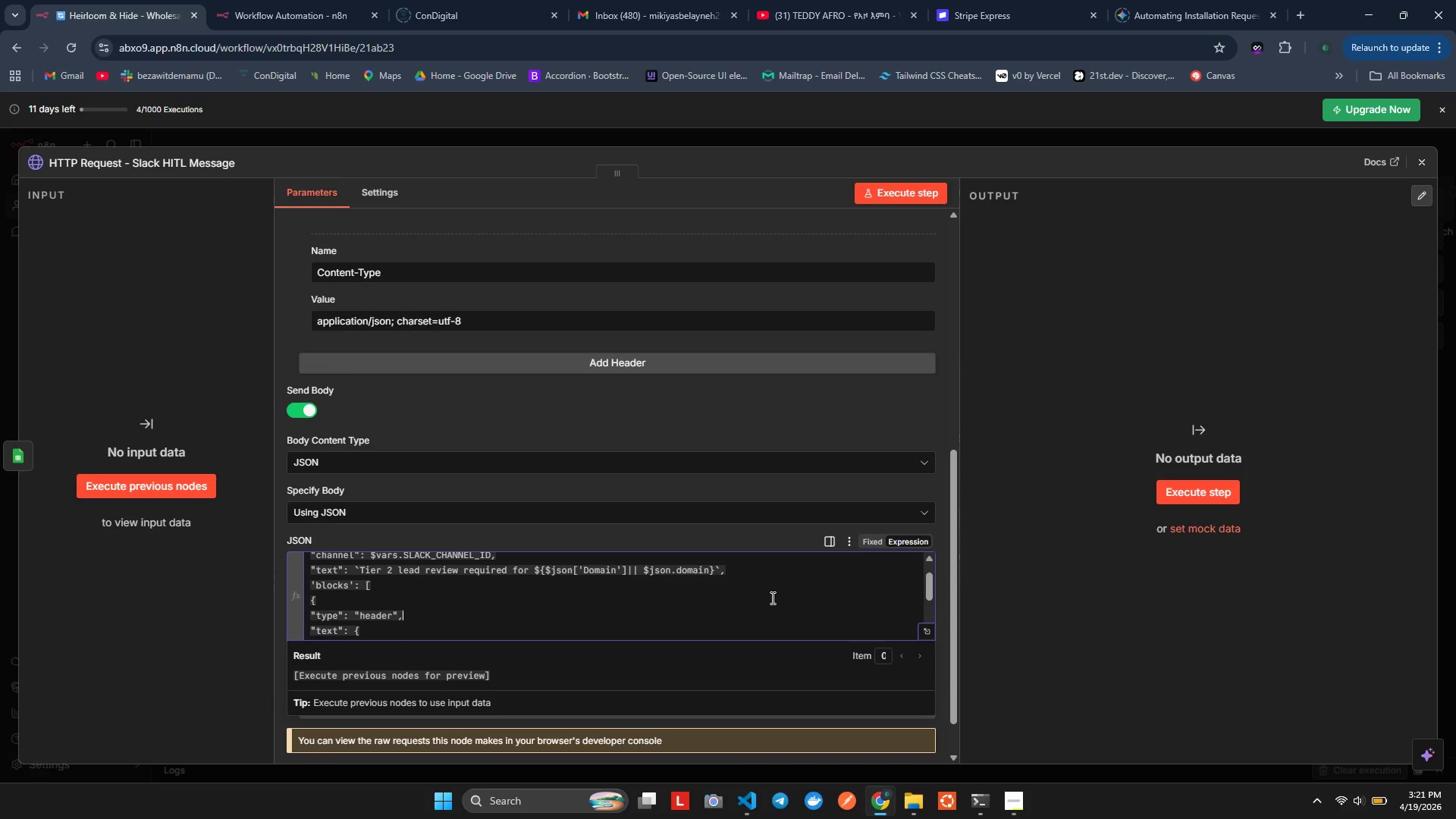 
key(Shift+ArrowLeft)
 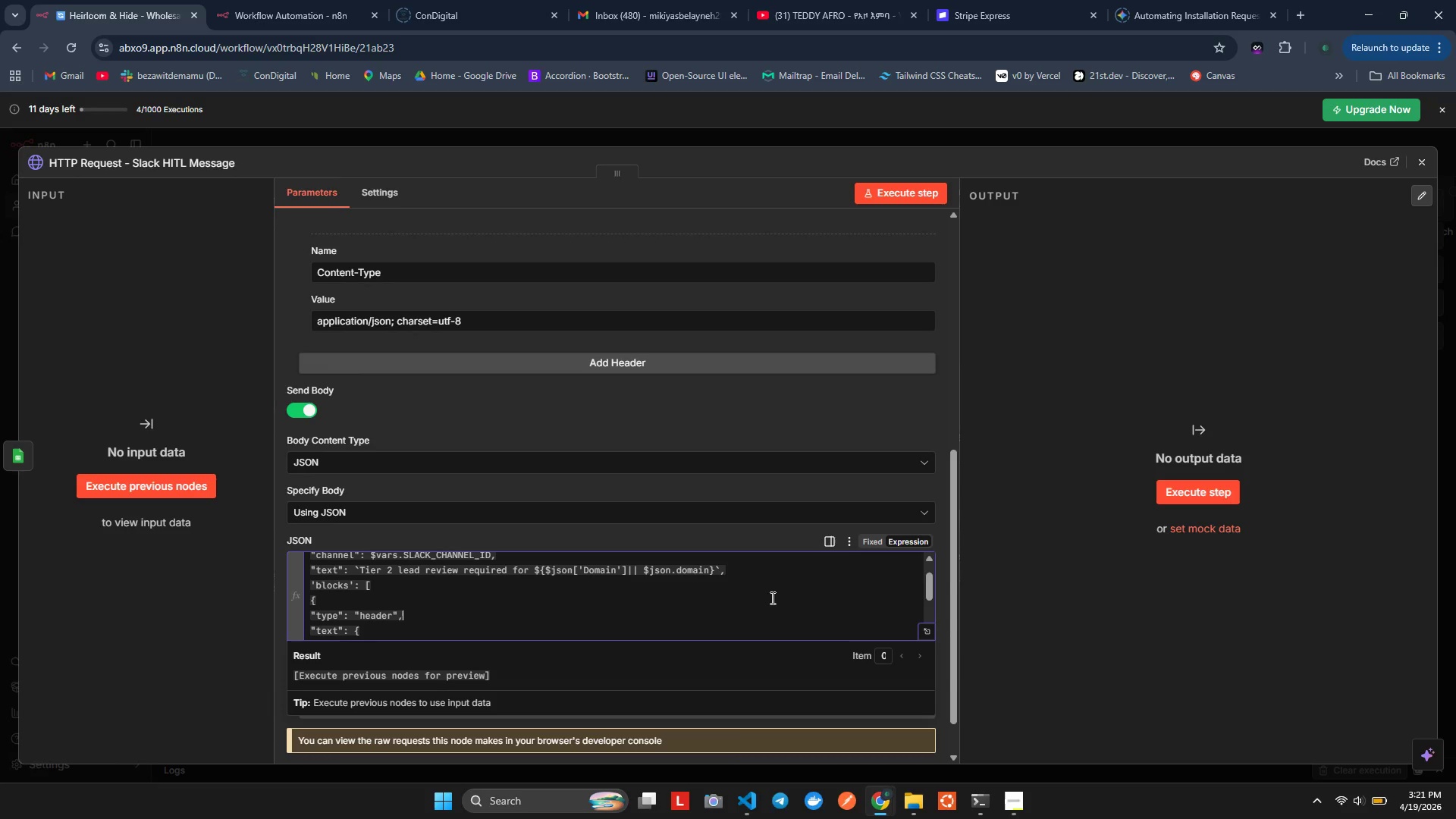 
key(Shift+ArrowDown)
 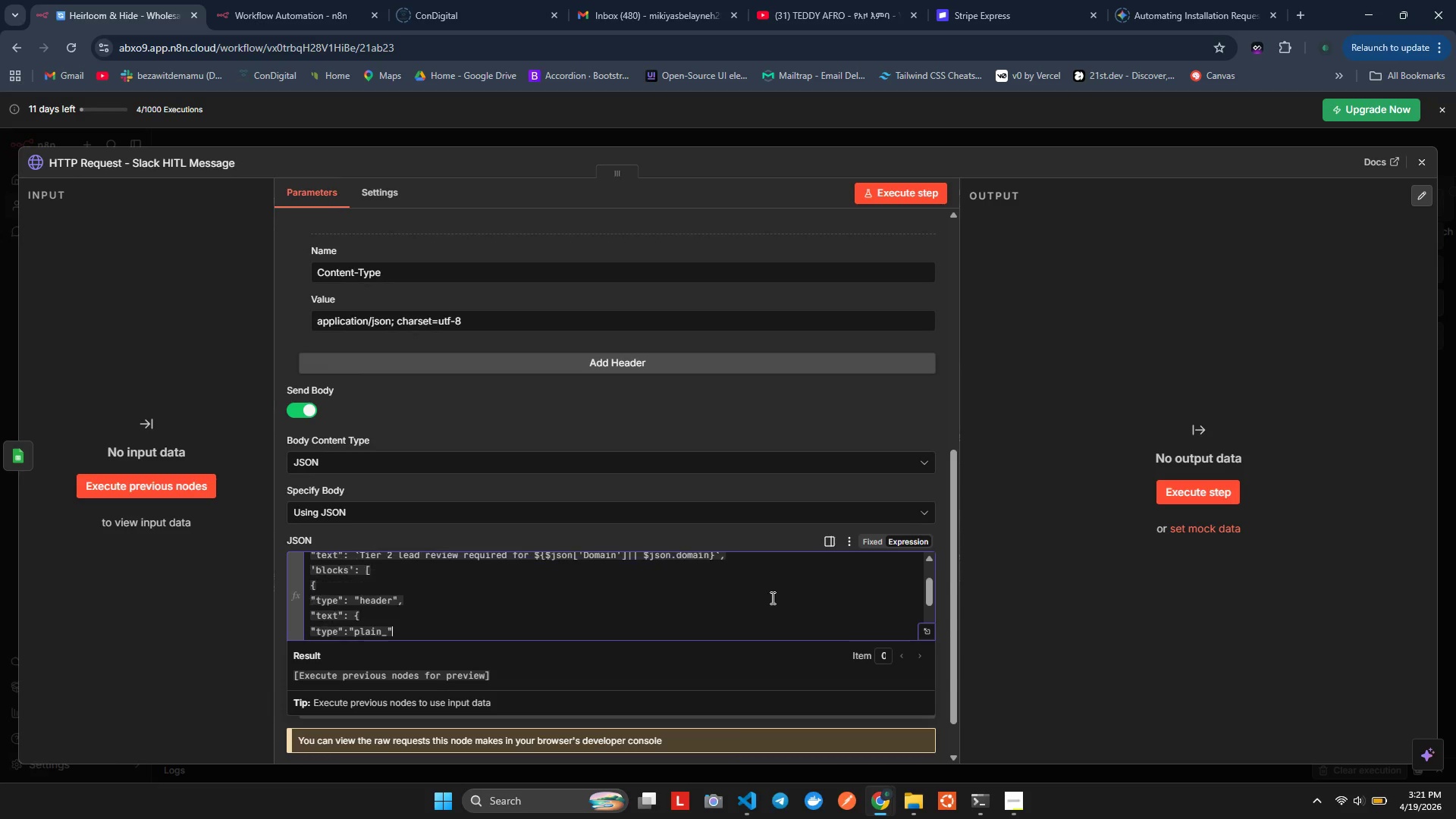 
key(Shift+ArrowDown)
 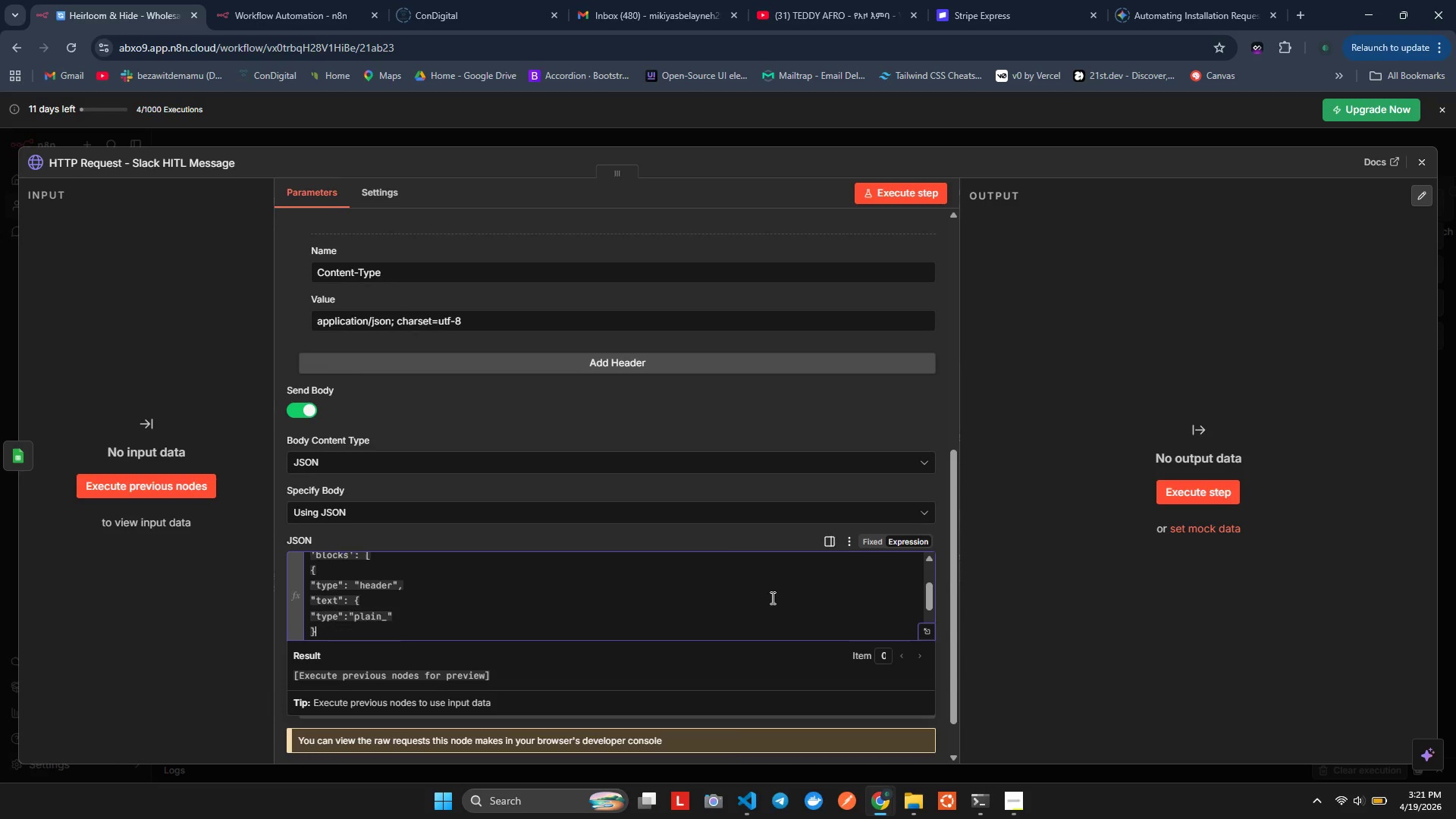 
key(Shift+ArrowDown)
 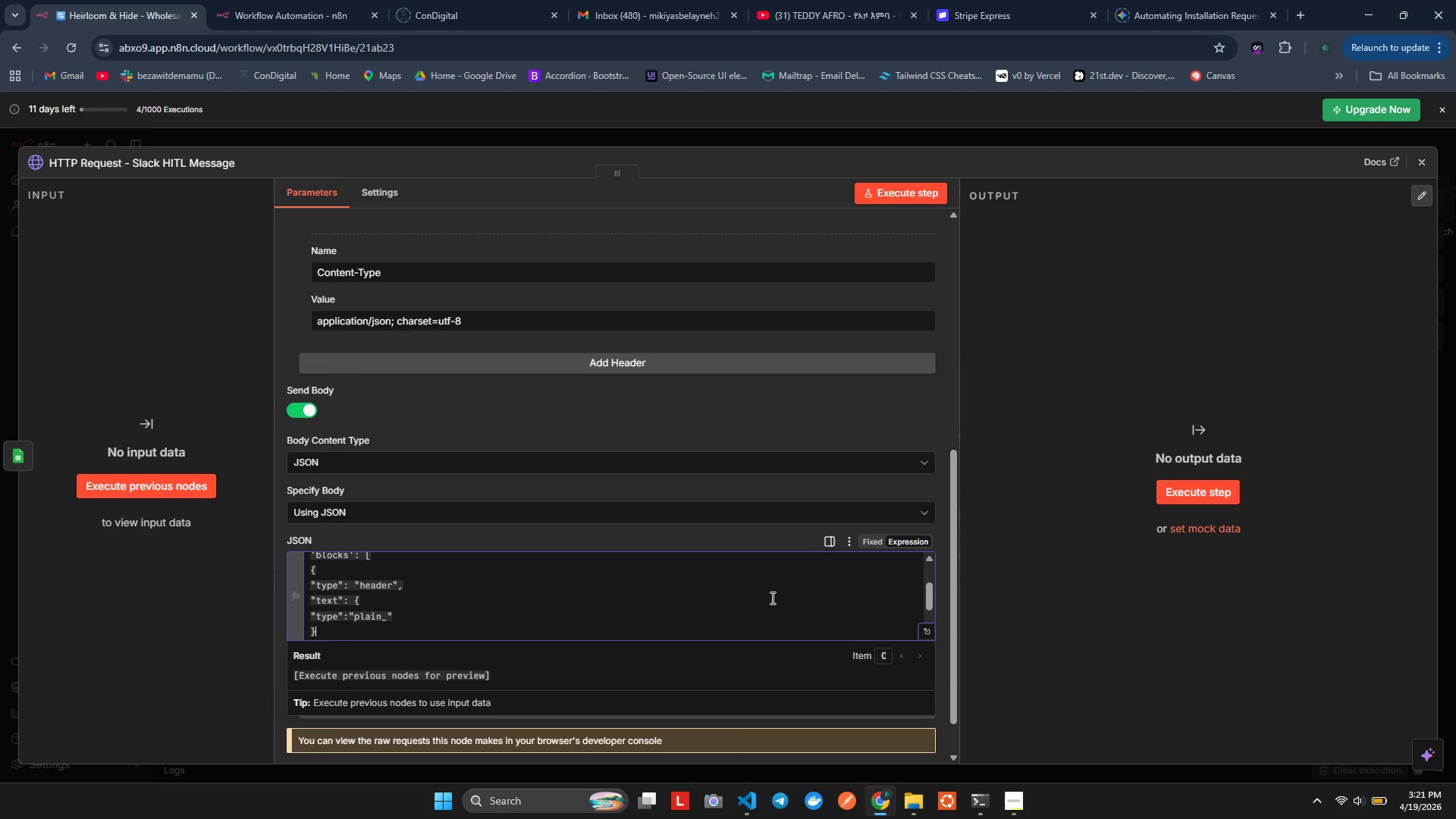 
key(Shift+ArrowUp)
 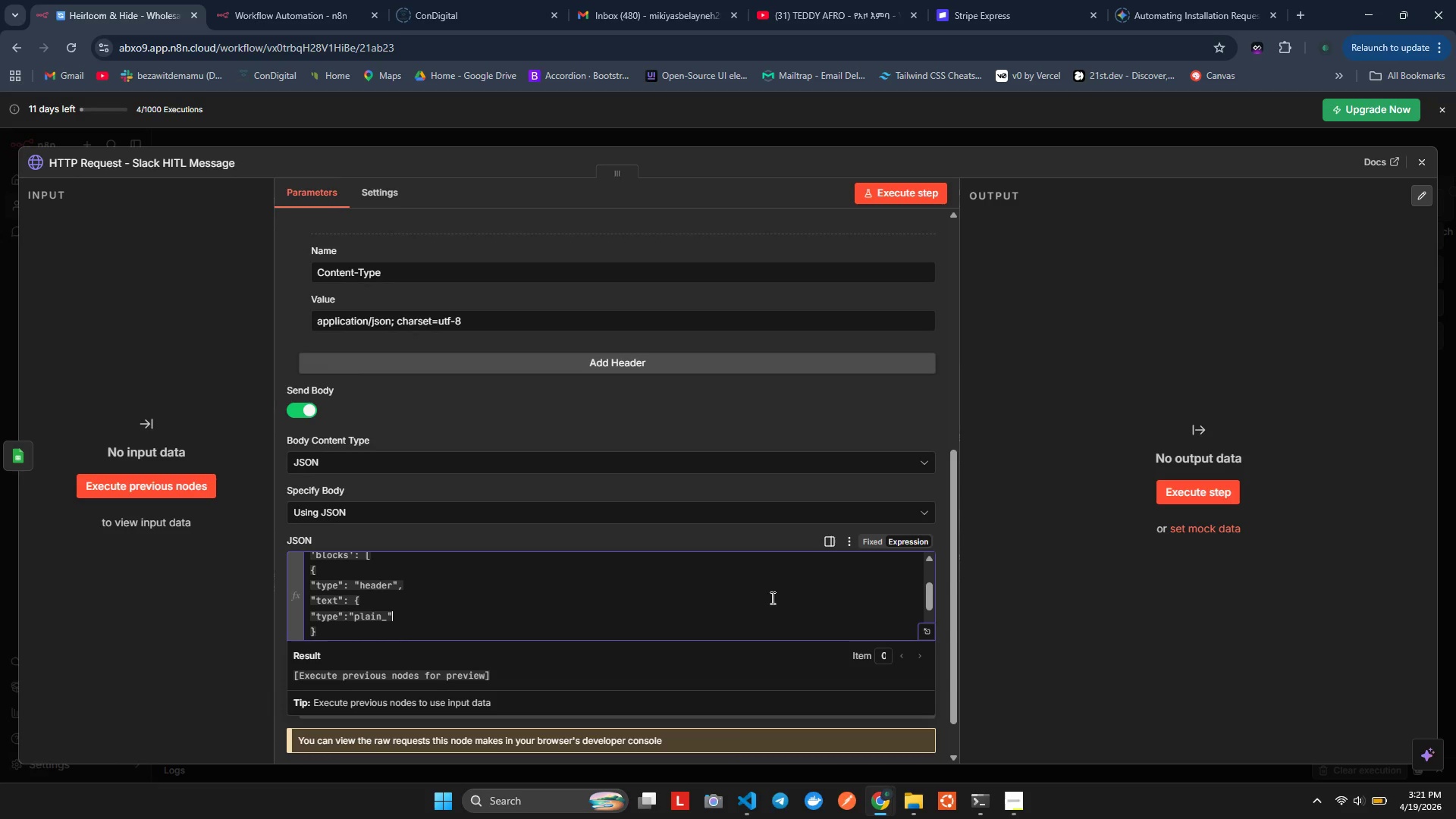 
key(Shift+Comma)
 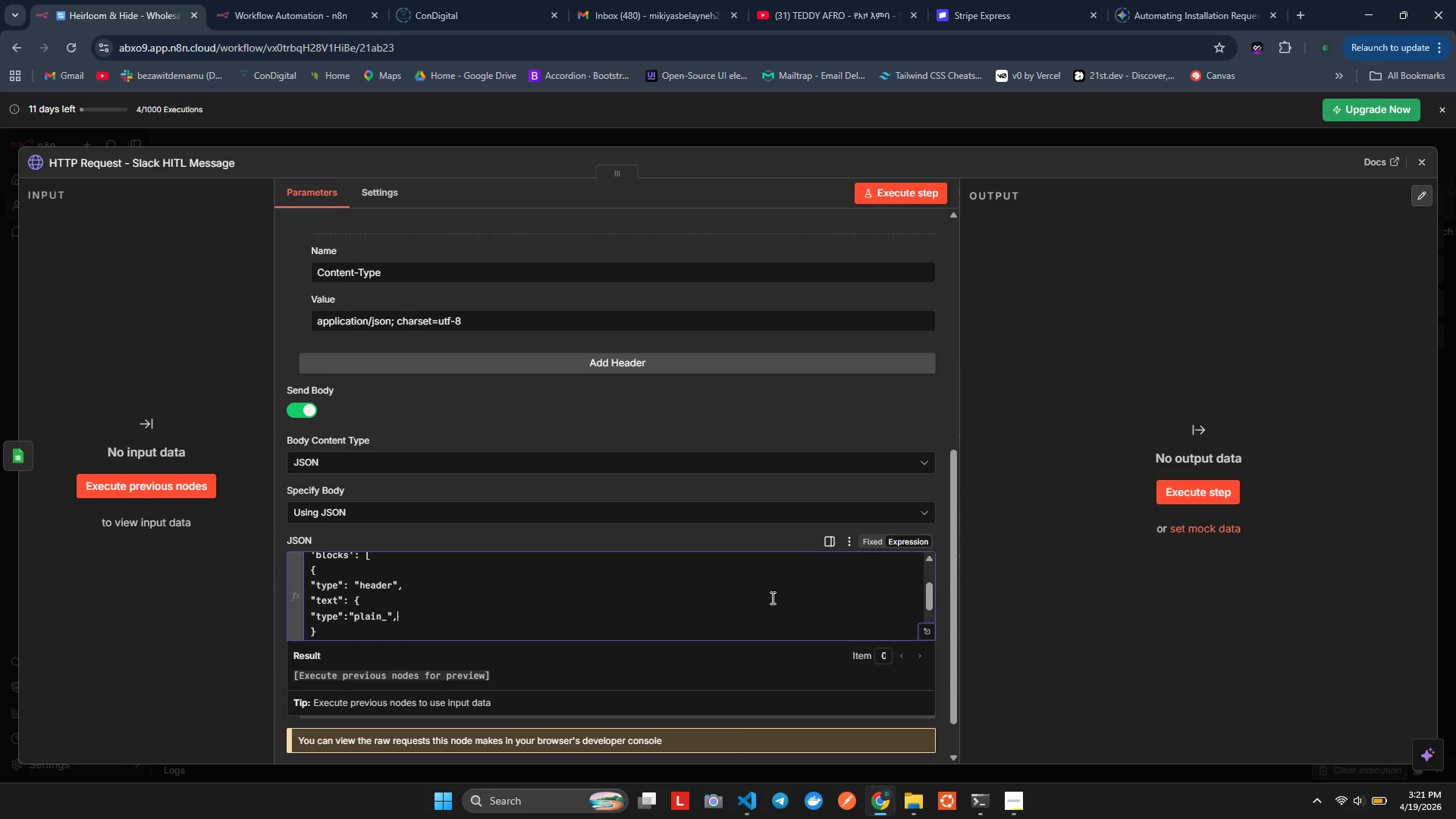 
key(Shift+Enter)
 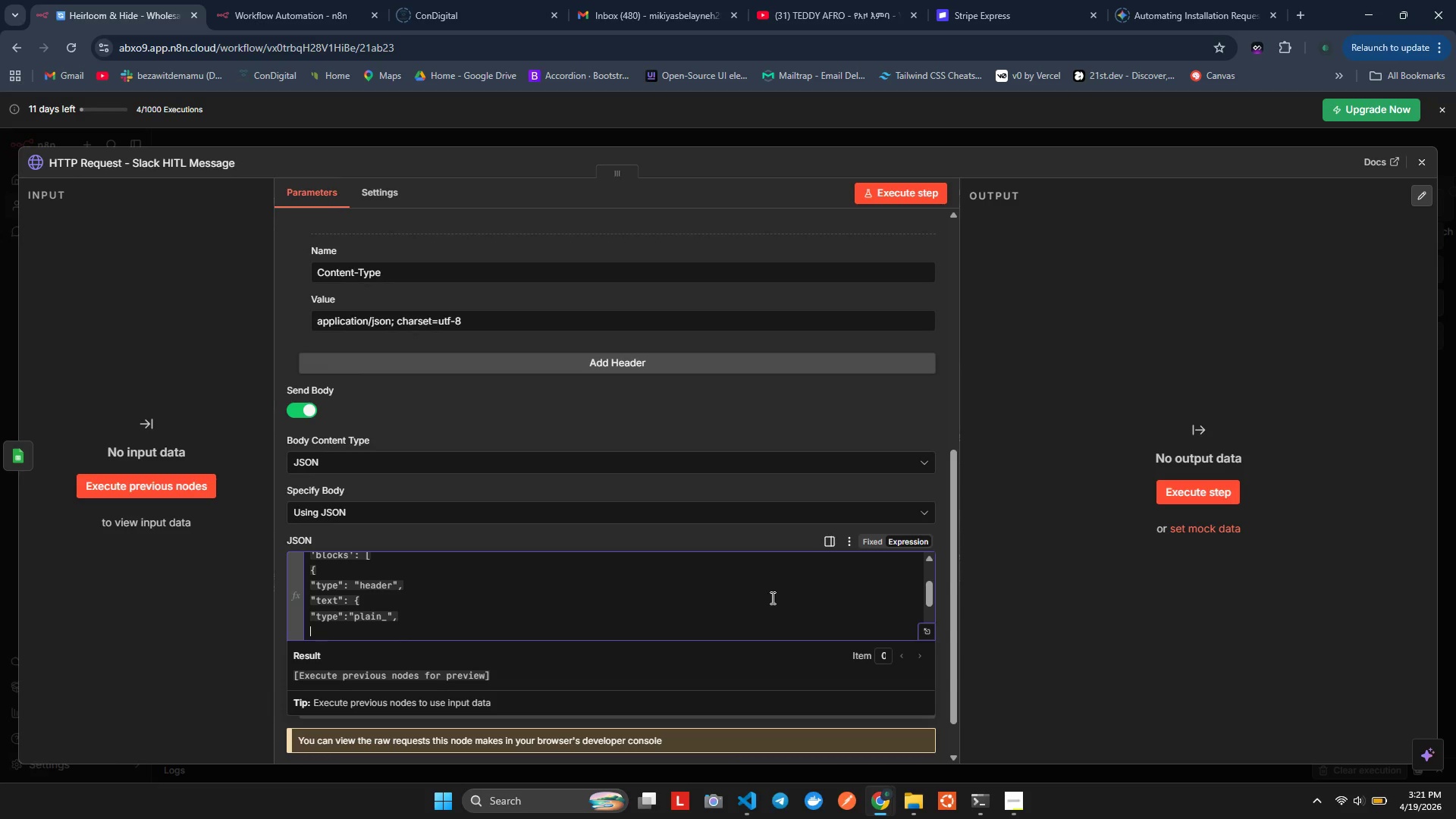 
key(Shift+Quote)
 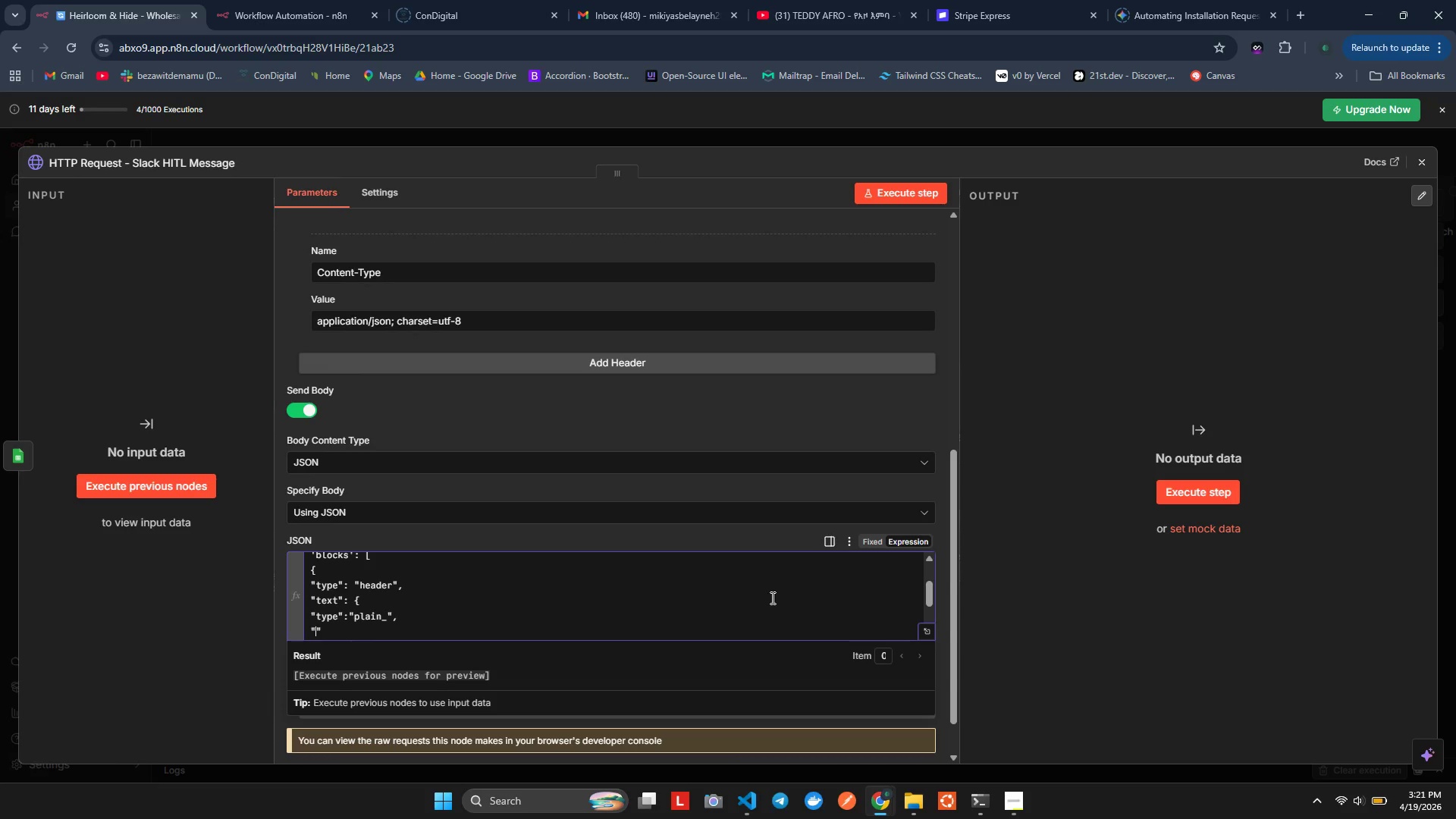 
key(Shift+ShiftLeft)
 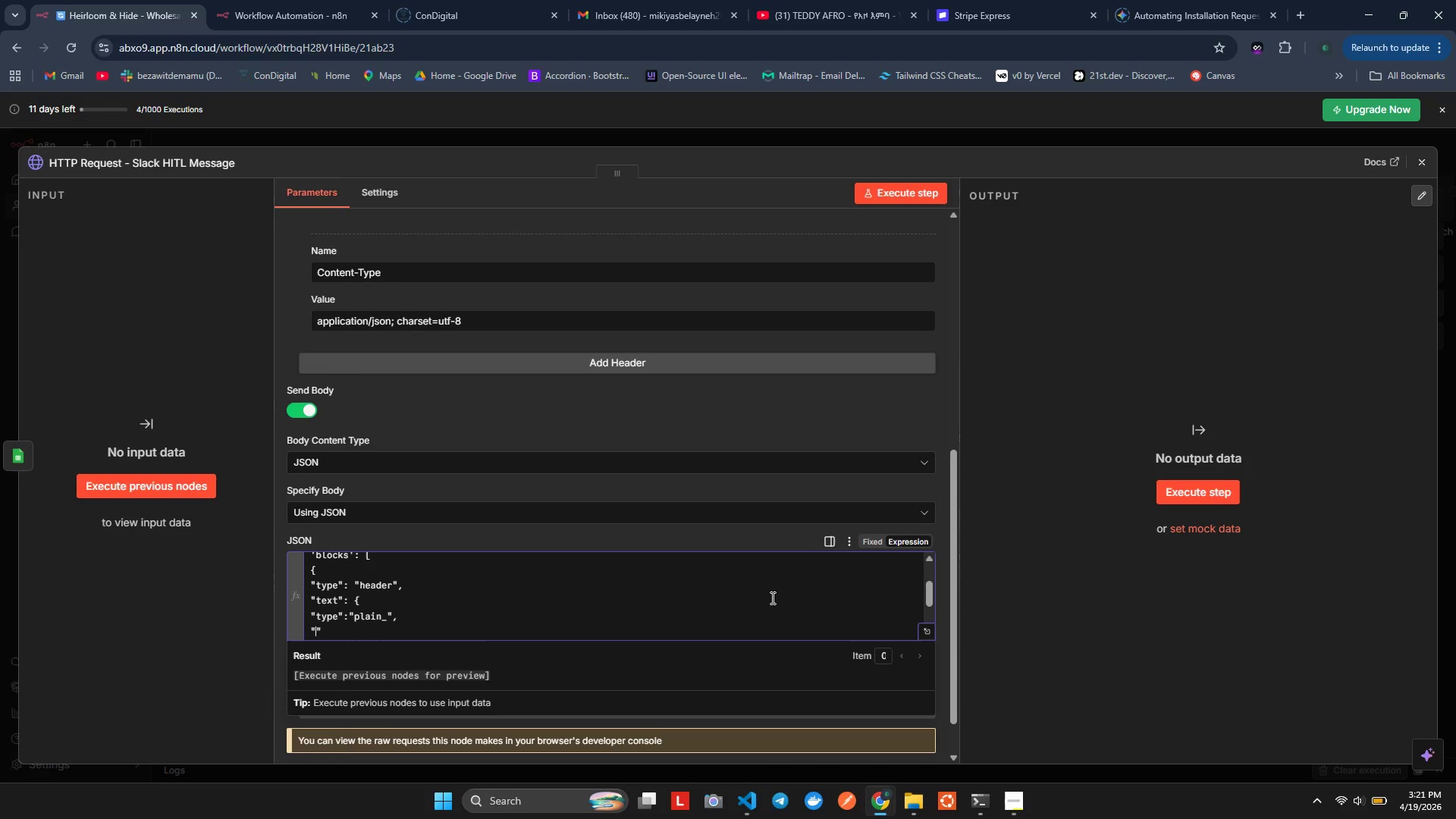 
key(Shift+Quote)
 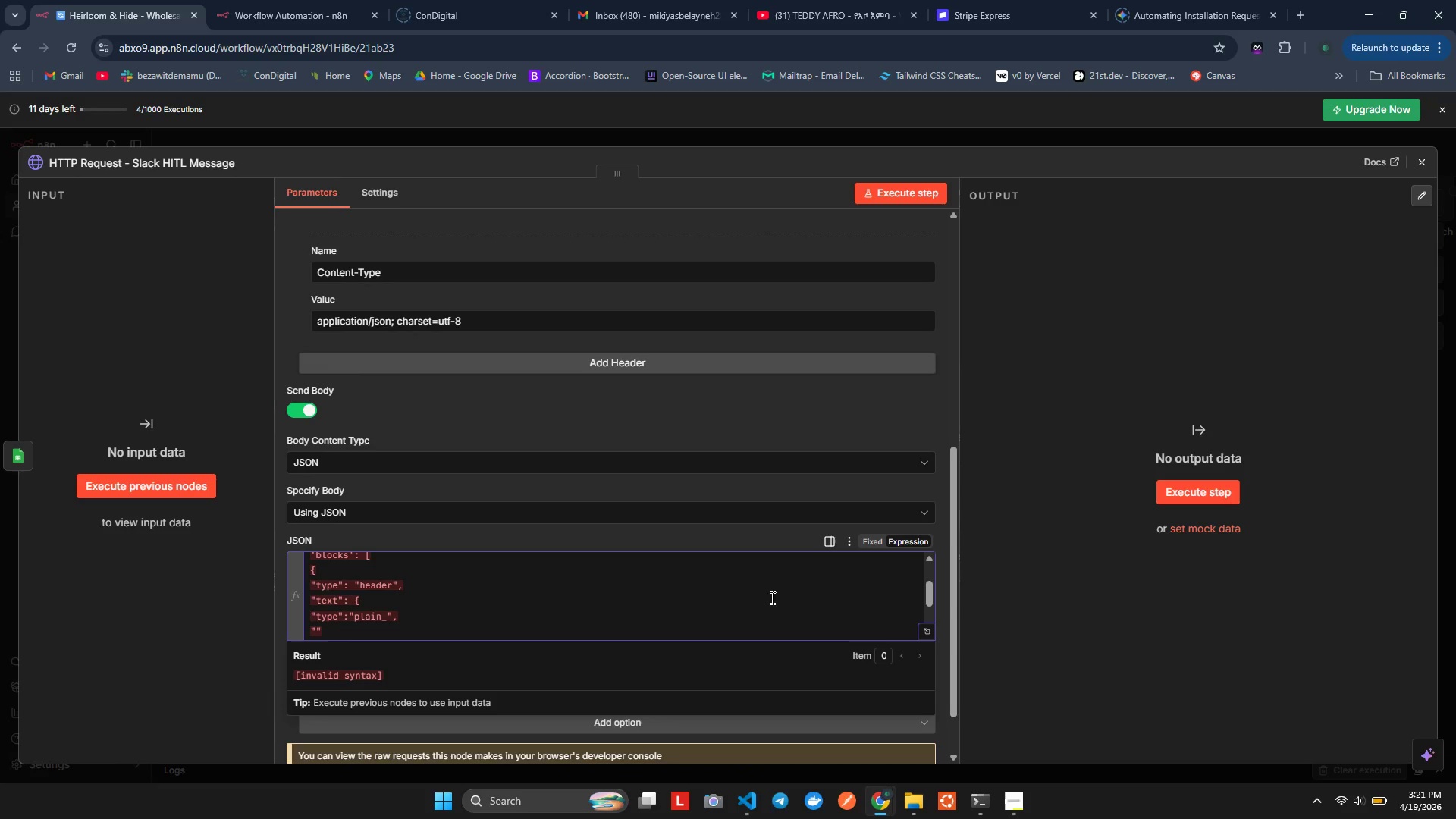 
key(Shift+ShiftLeft)
 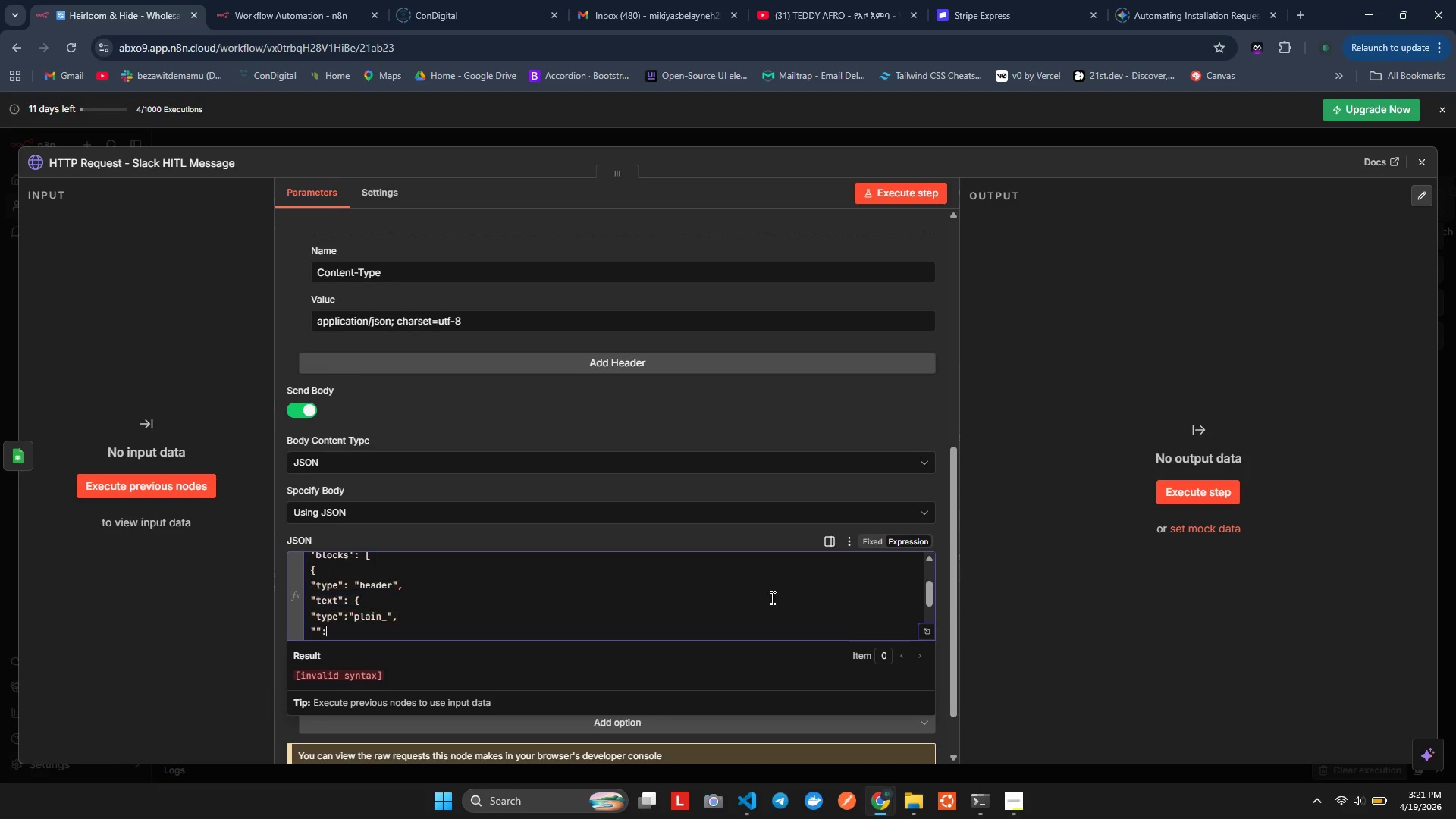 
key(Shift+Semicolon)
 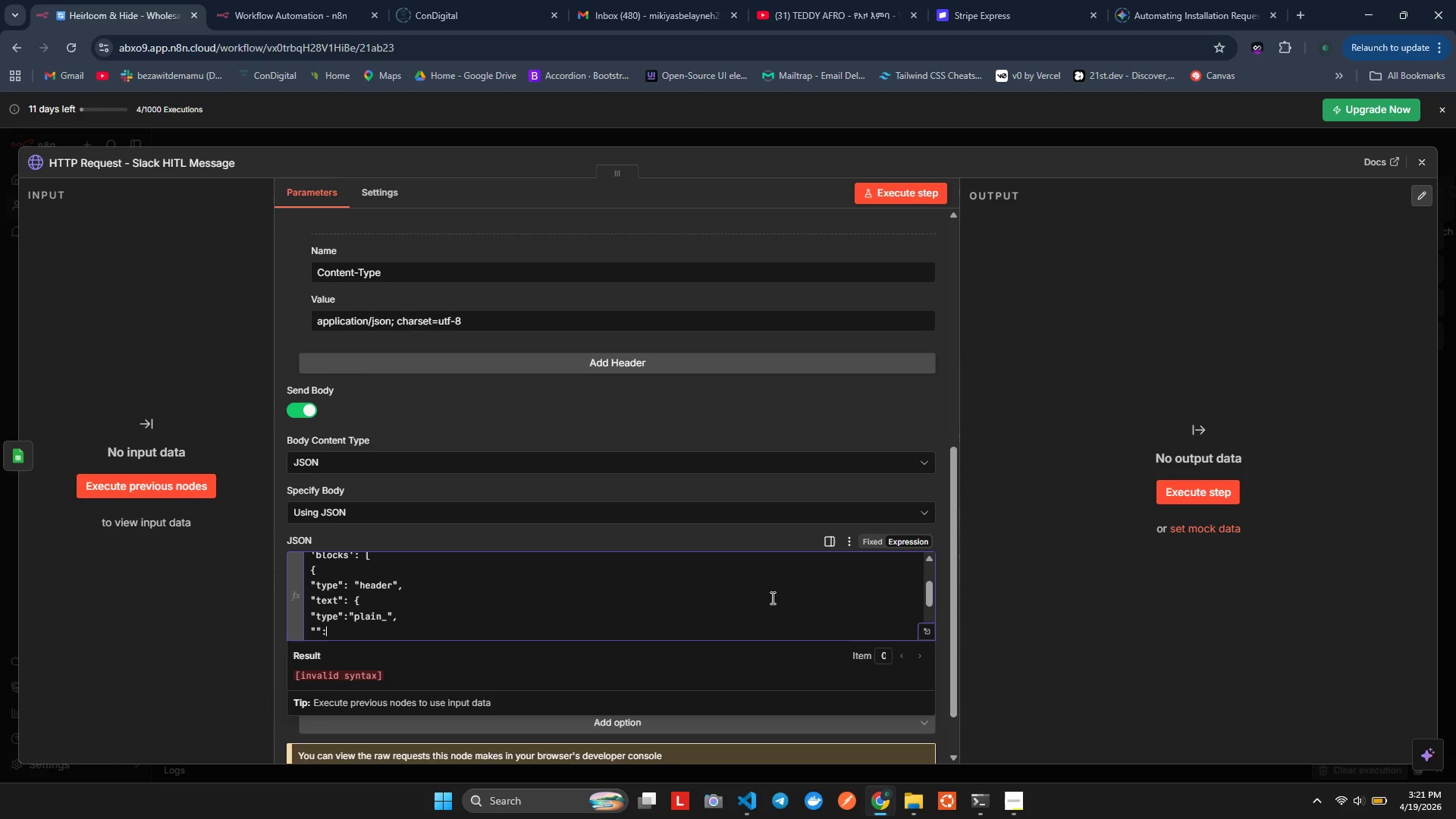 
key(Shift+Quote)
 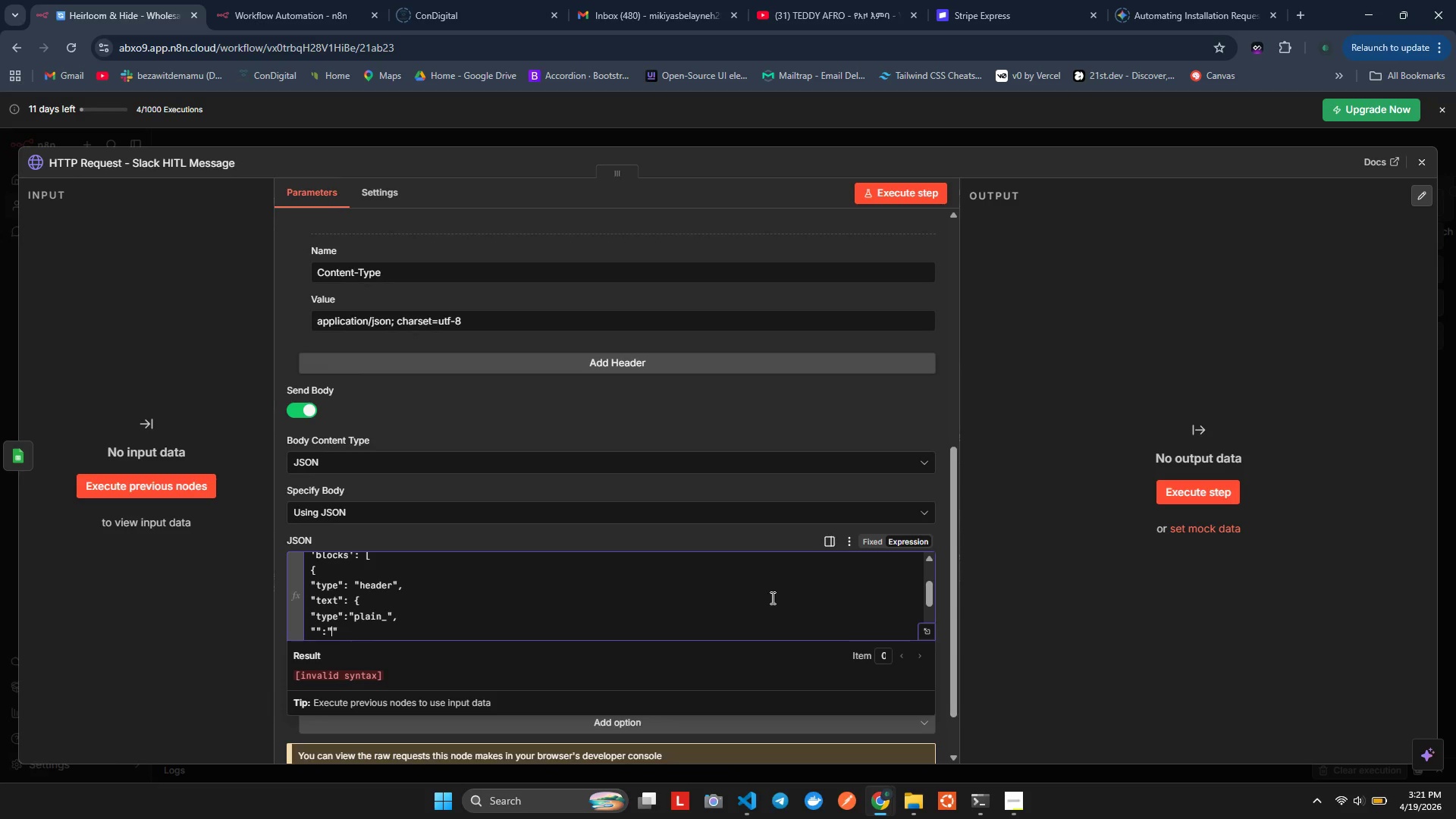 
key(Shift+ShiftLeft)
 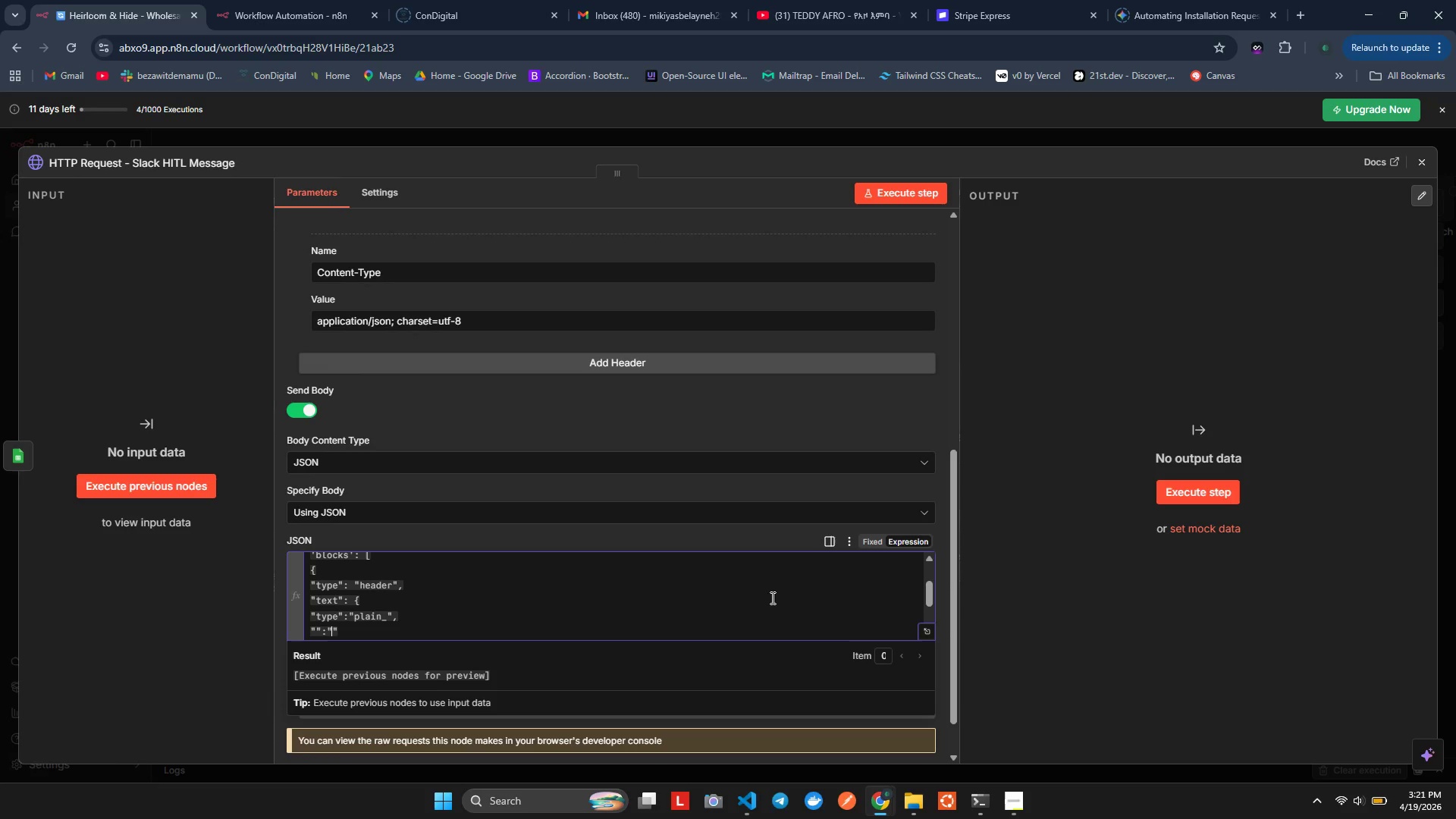 
key(ArrowLeft)
 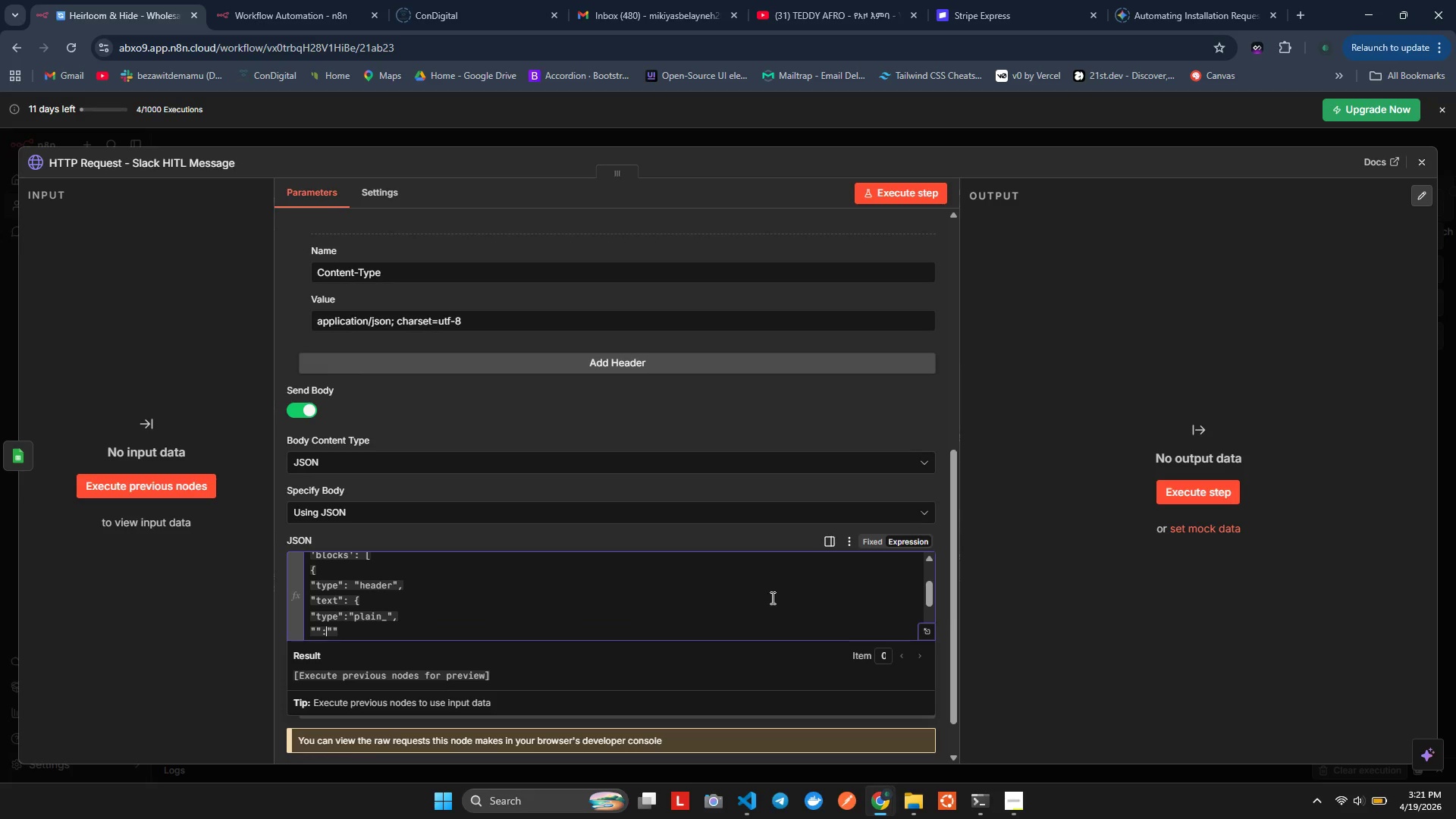 
key(ArrowLeft)
 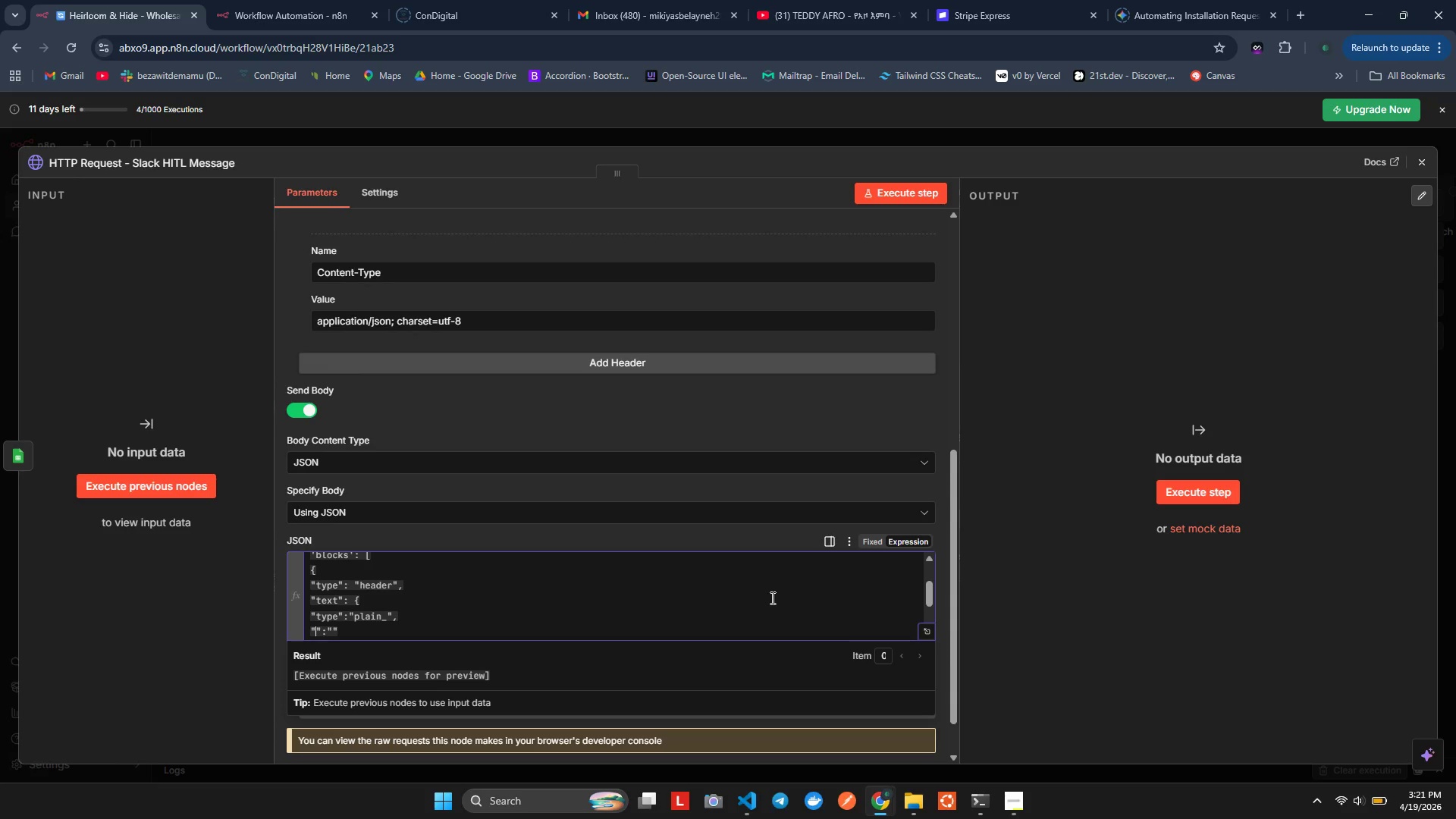 
key(ArrowLeft)
 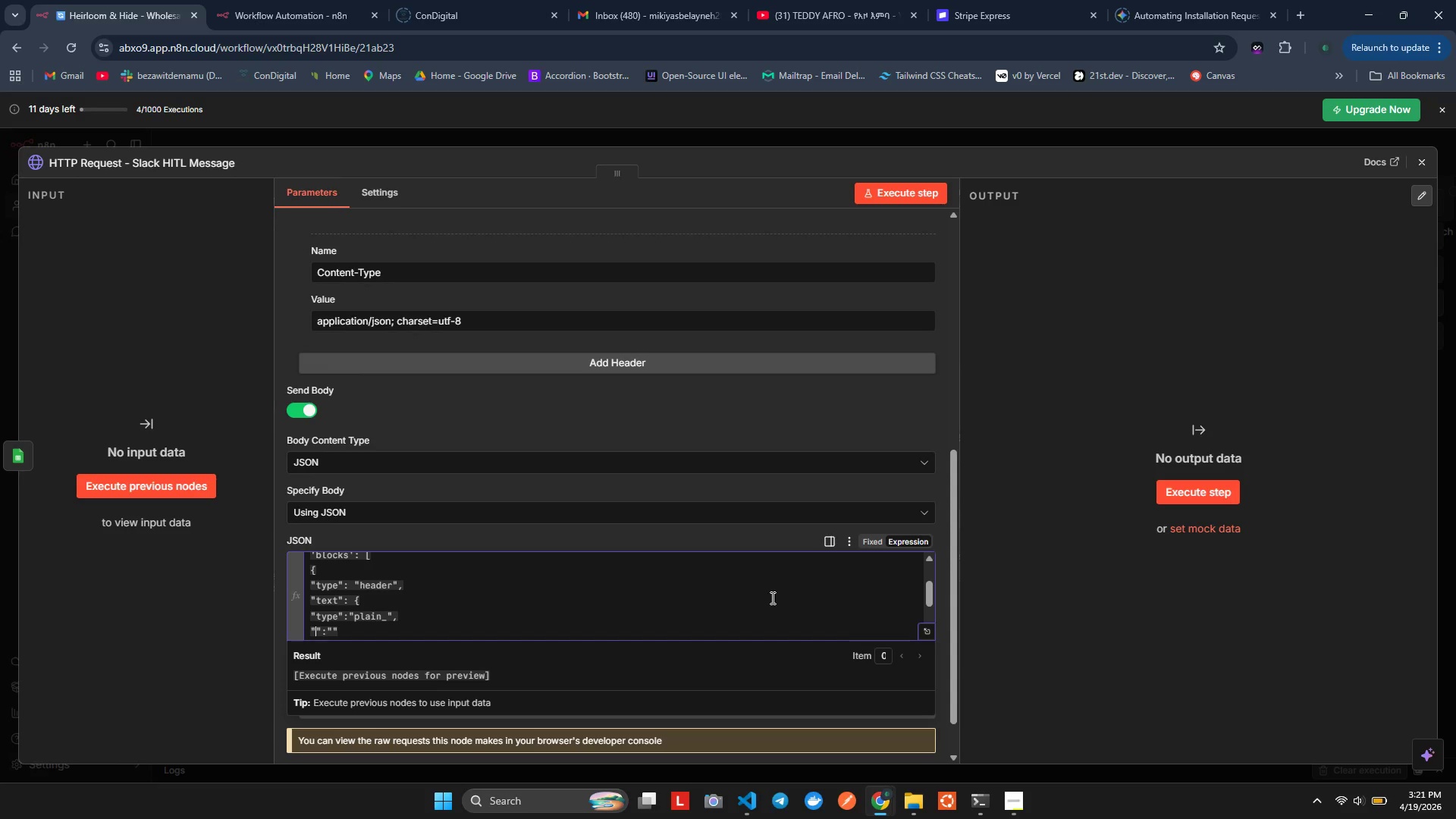 
type(text)
 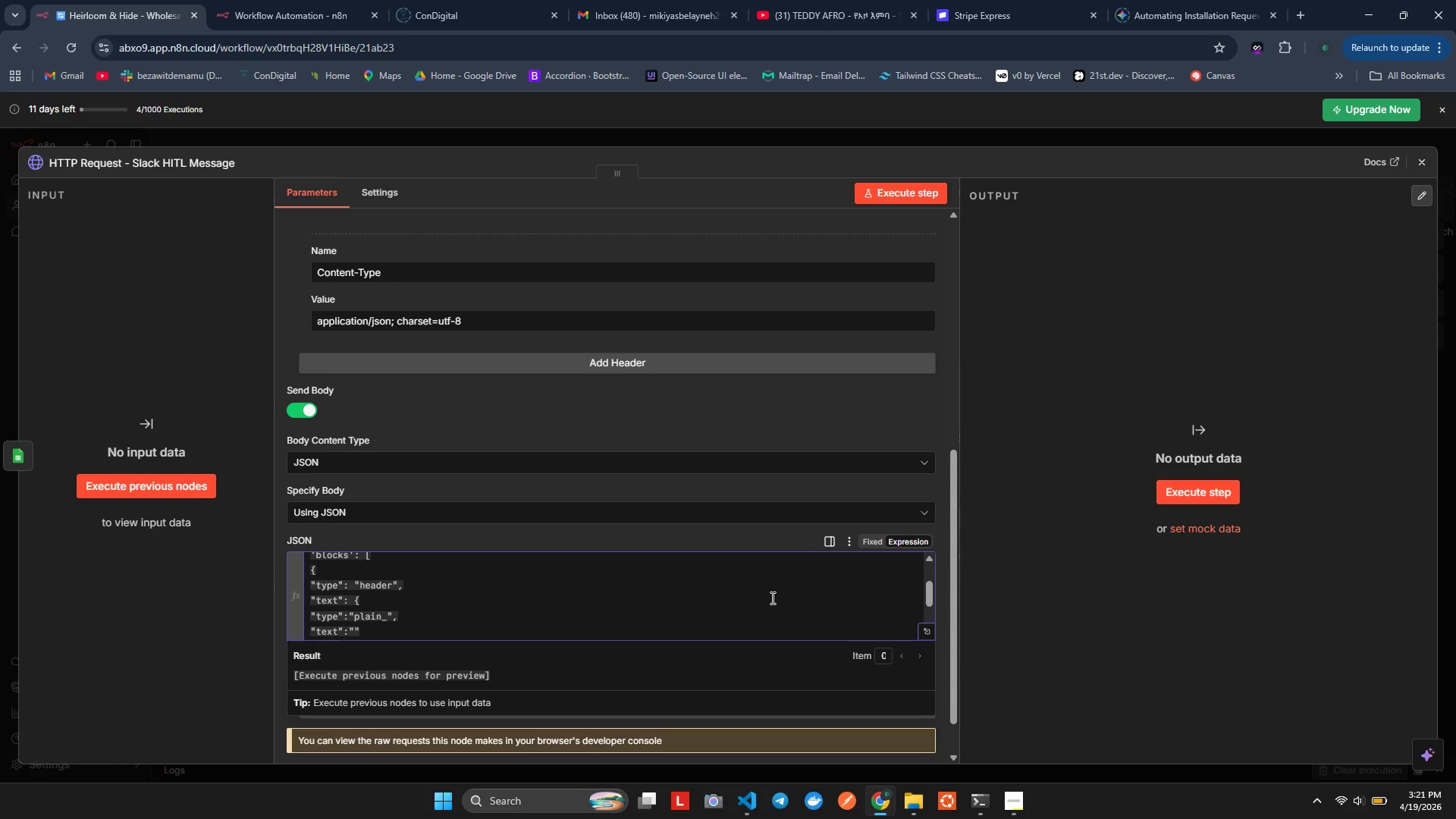 
key(ArrowRight)
 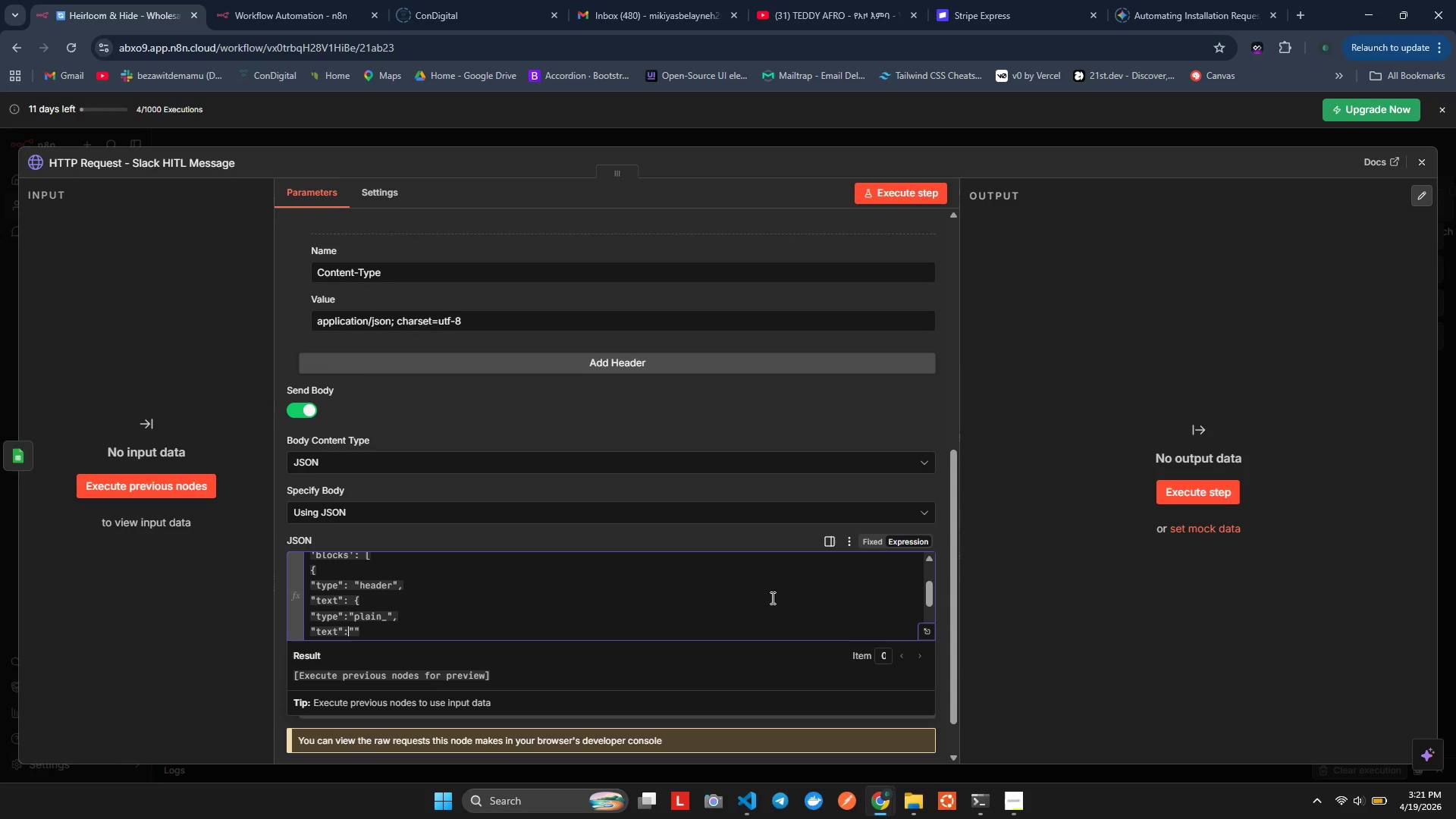 
key(ArrowRight)
 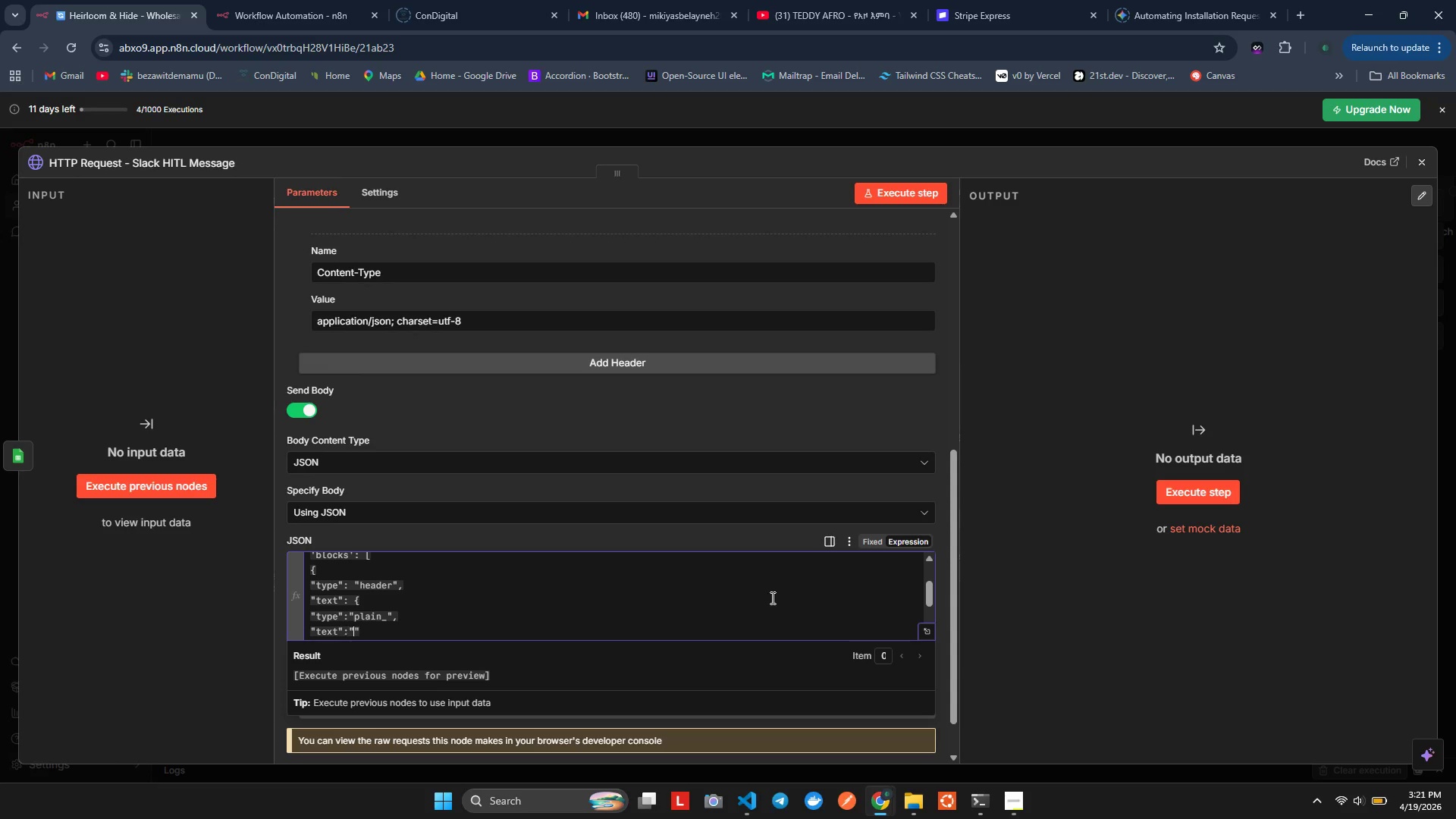 
key(ArrowRight)
 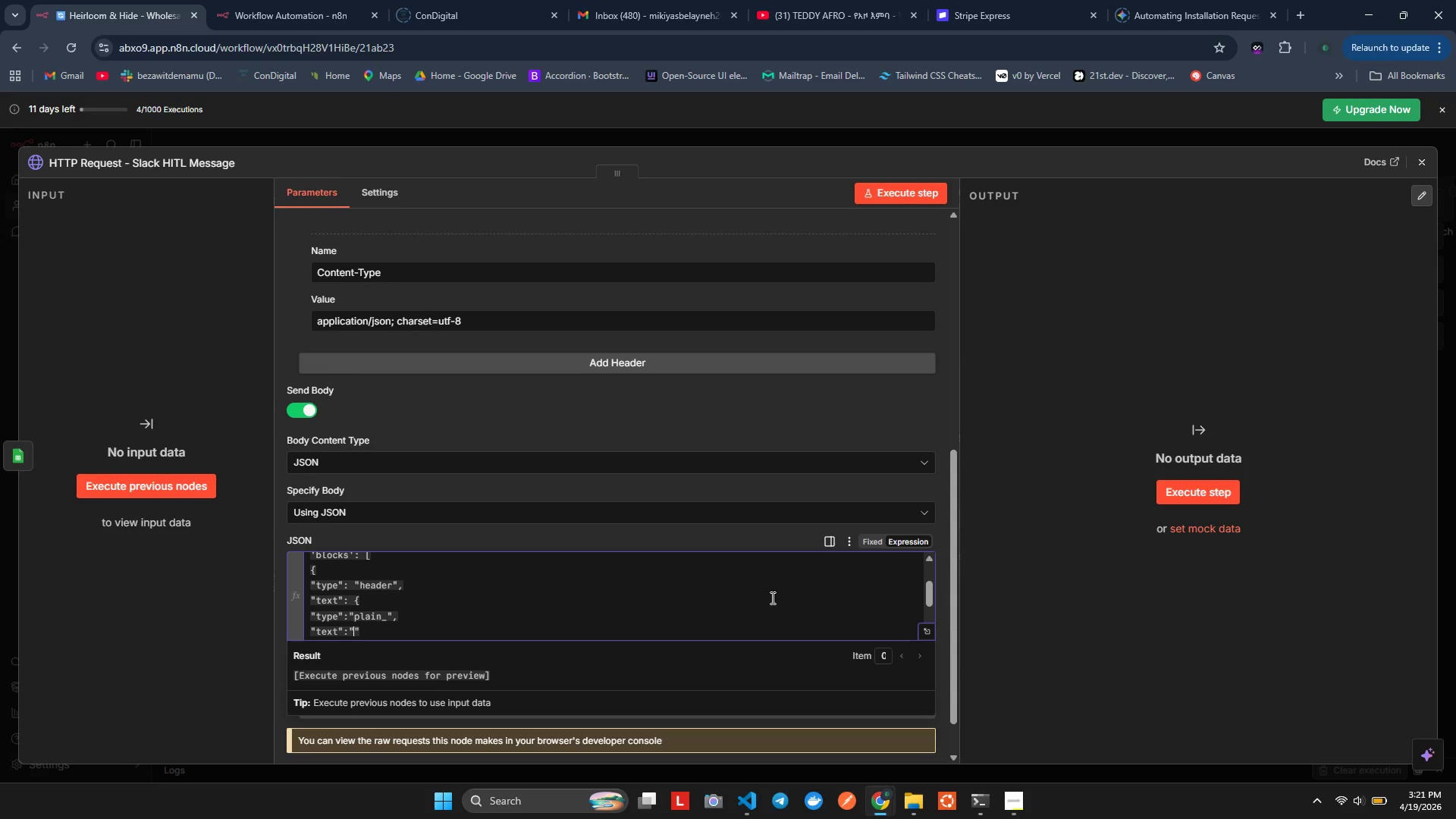 
key(ArrowLeft)
 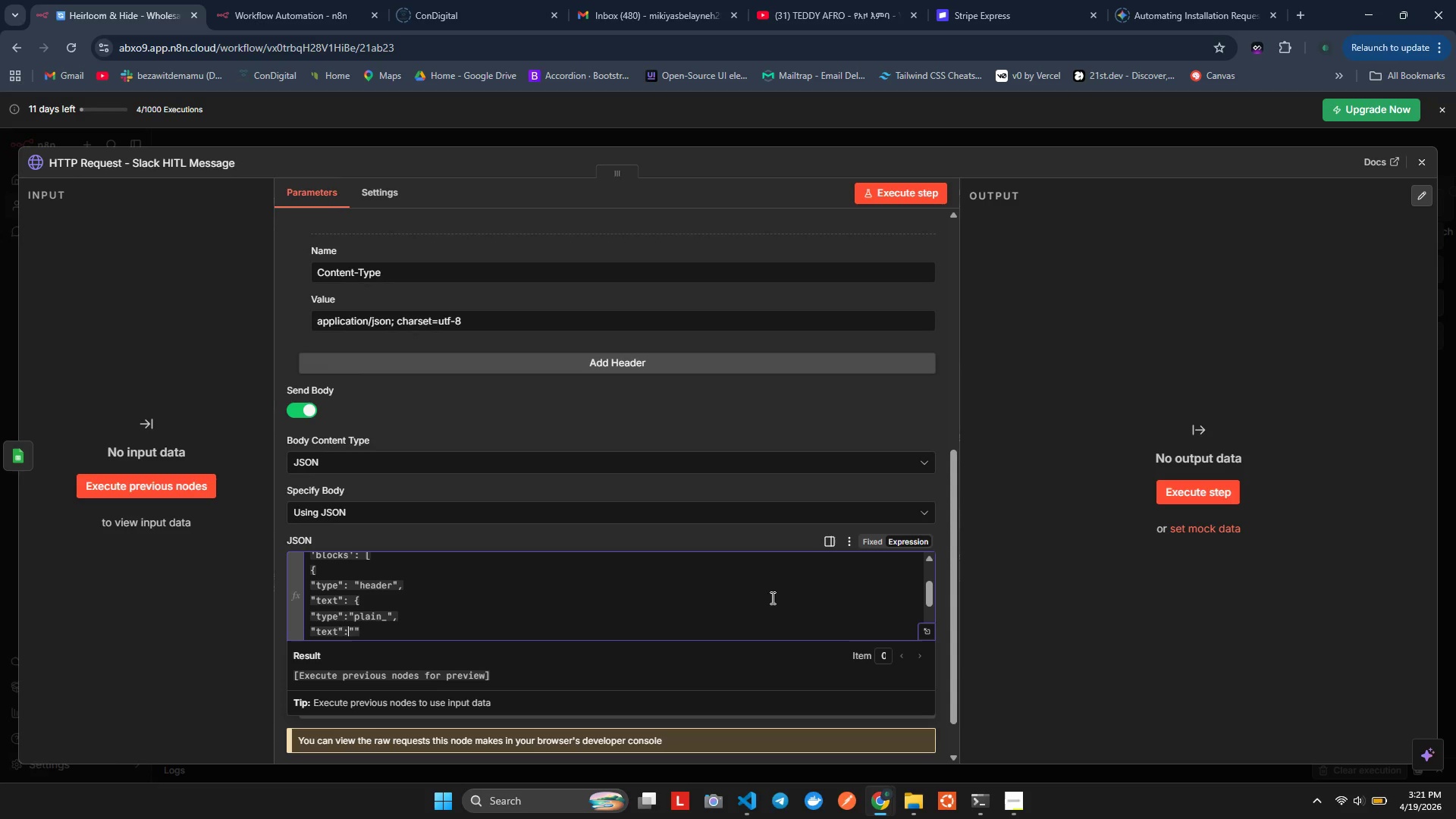 
key(ArrowRight)
 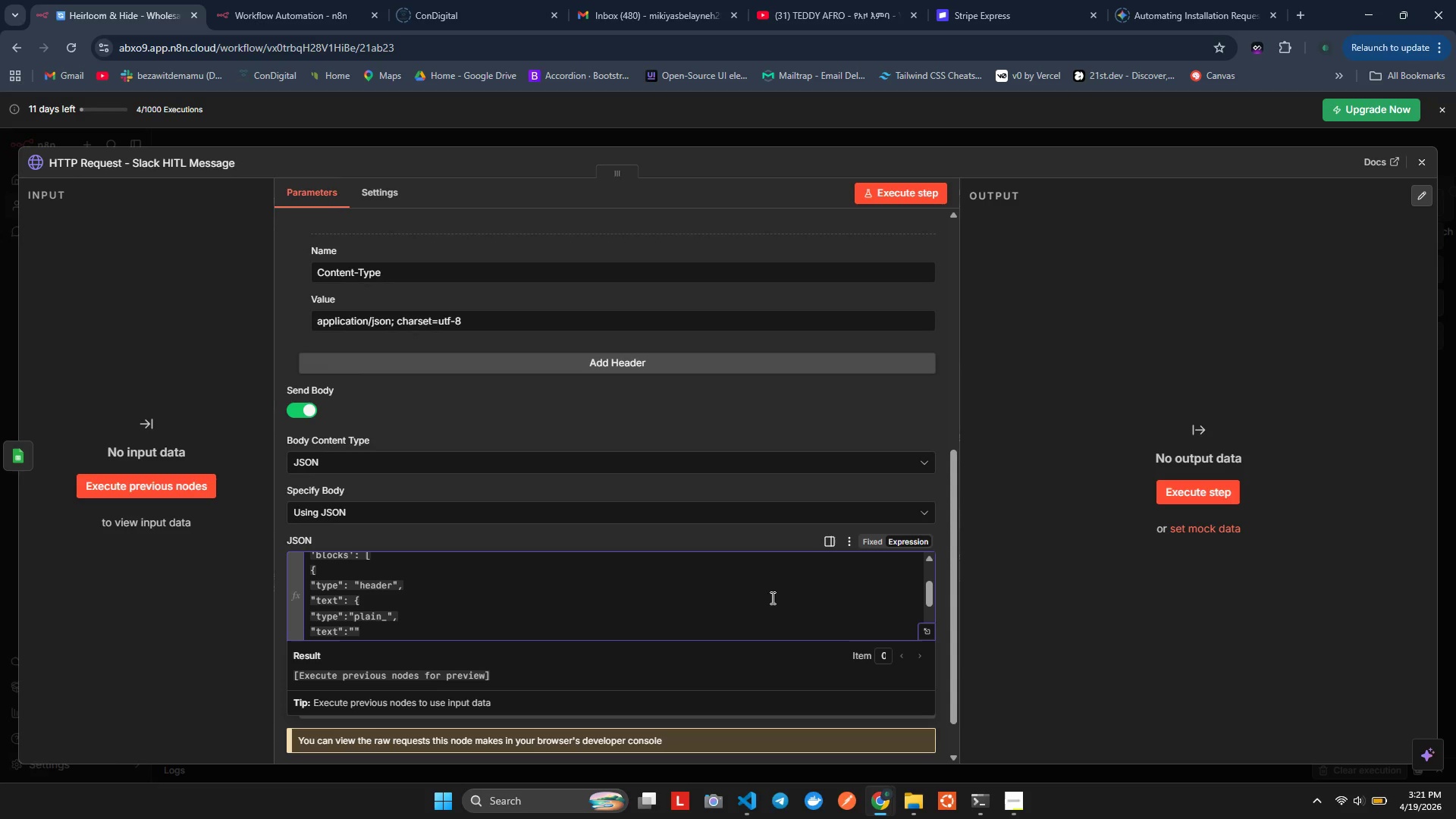 
type(Tier 2 Lead Review Required)
 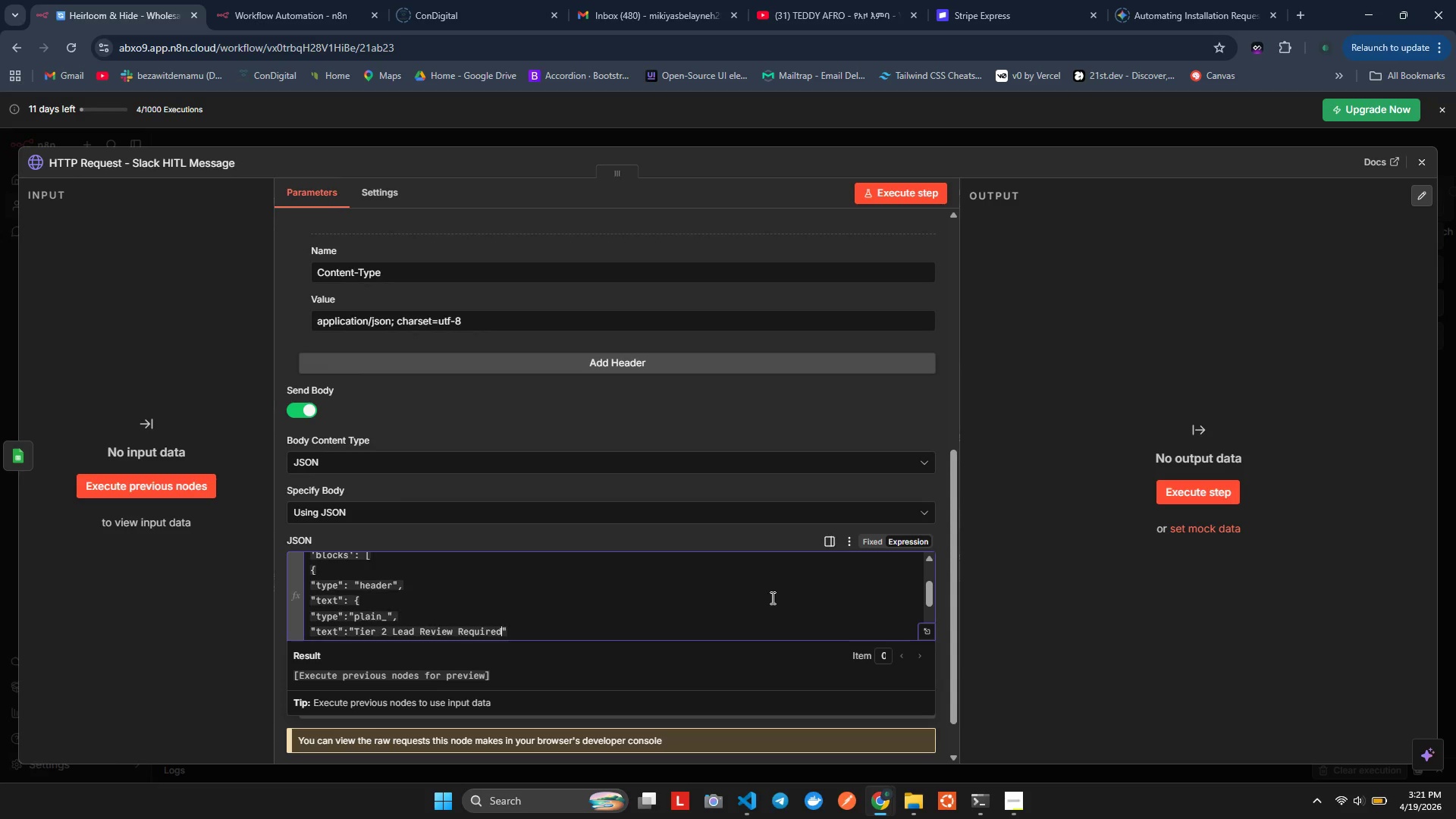 
key(ArrowRight)
 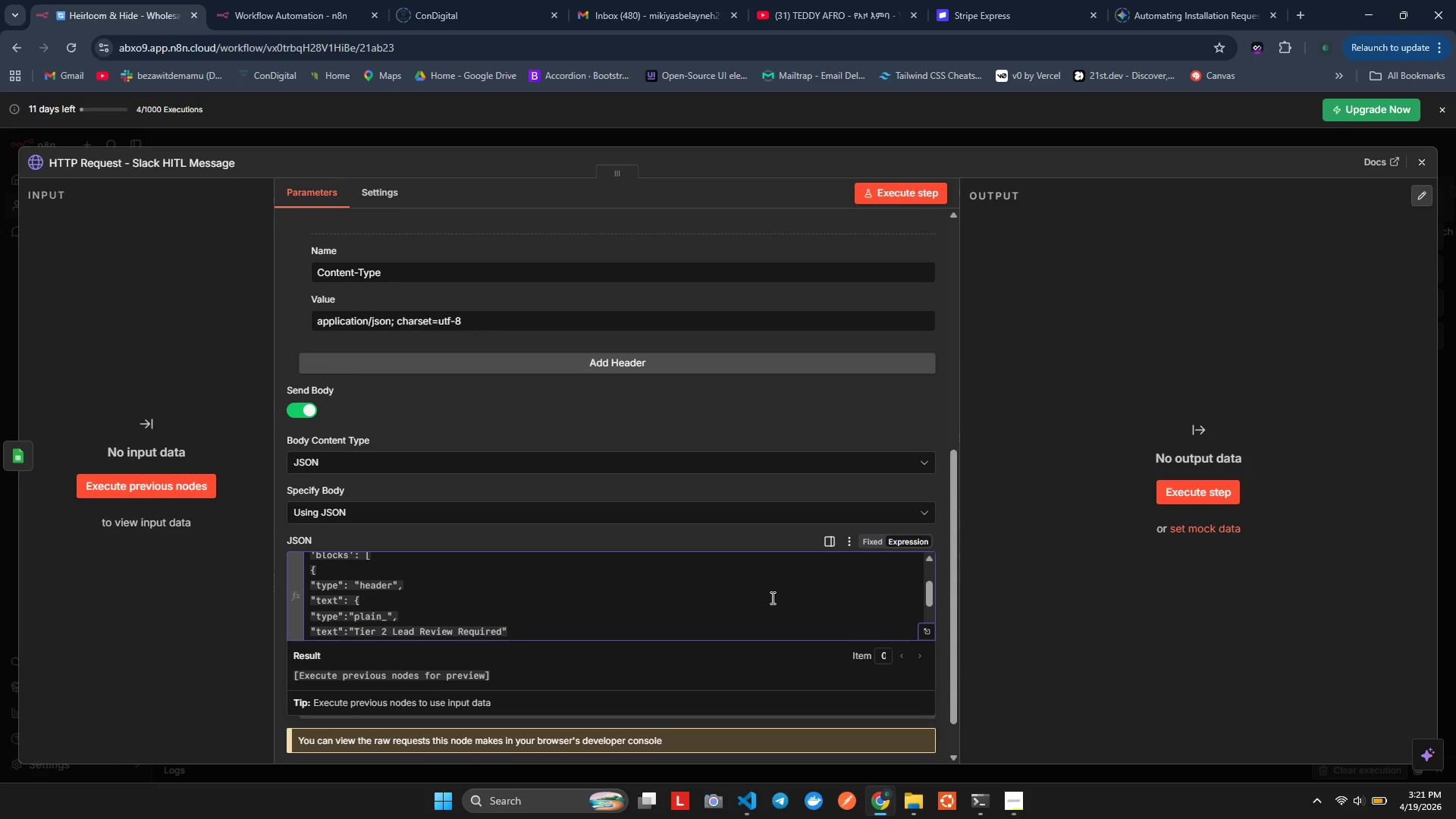 
key(Comma)
 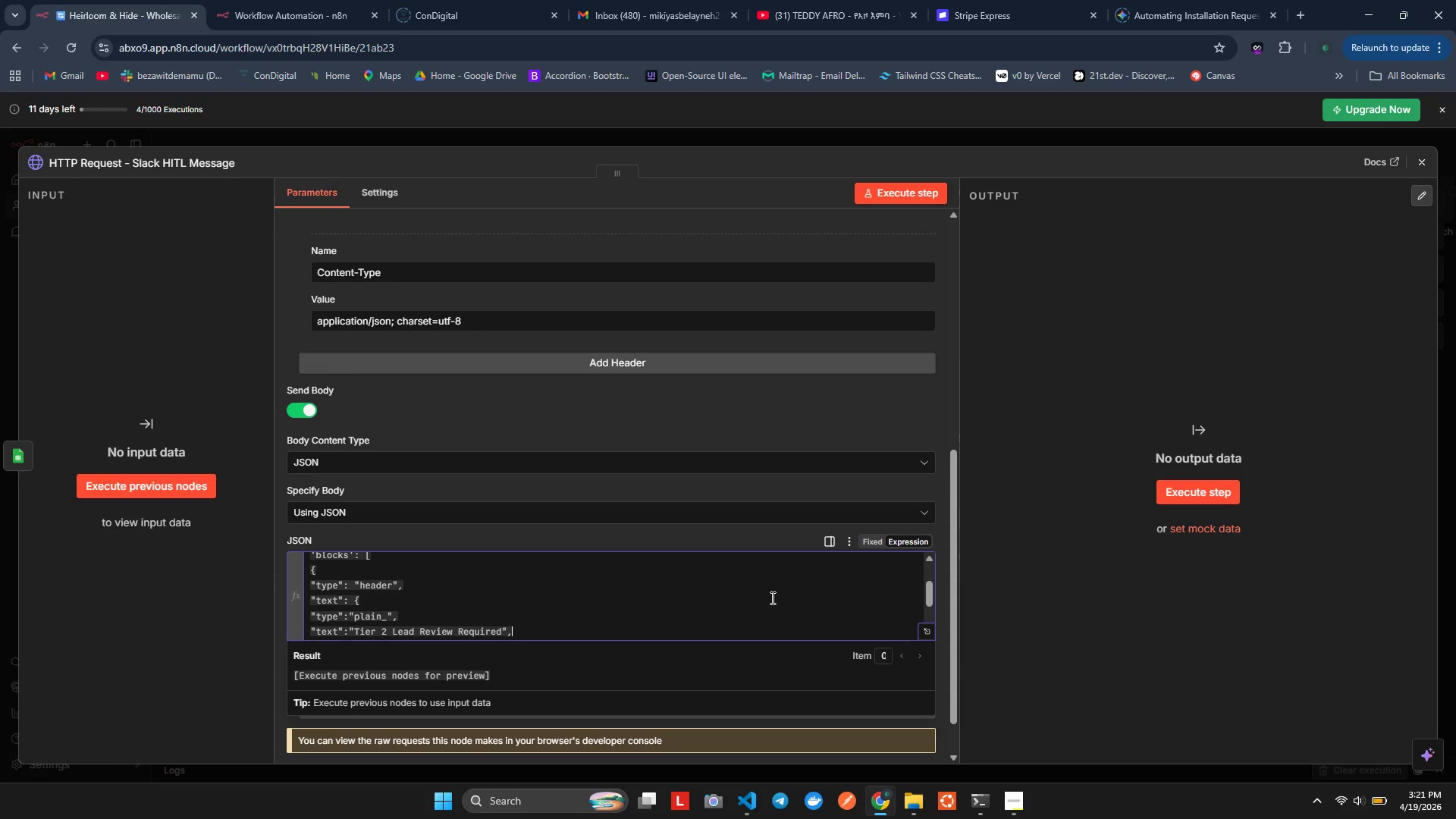 
key(Enter)
 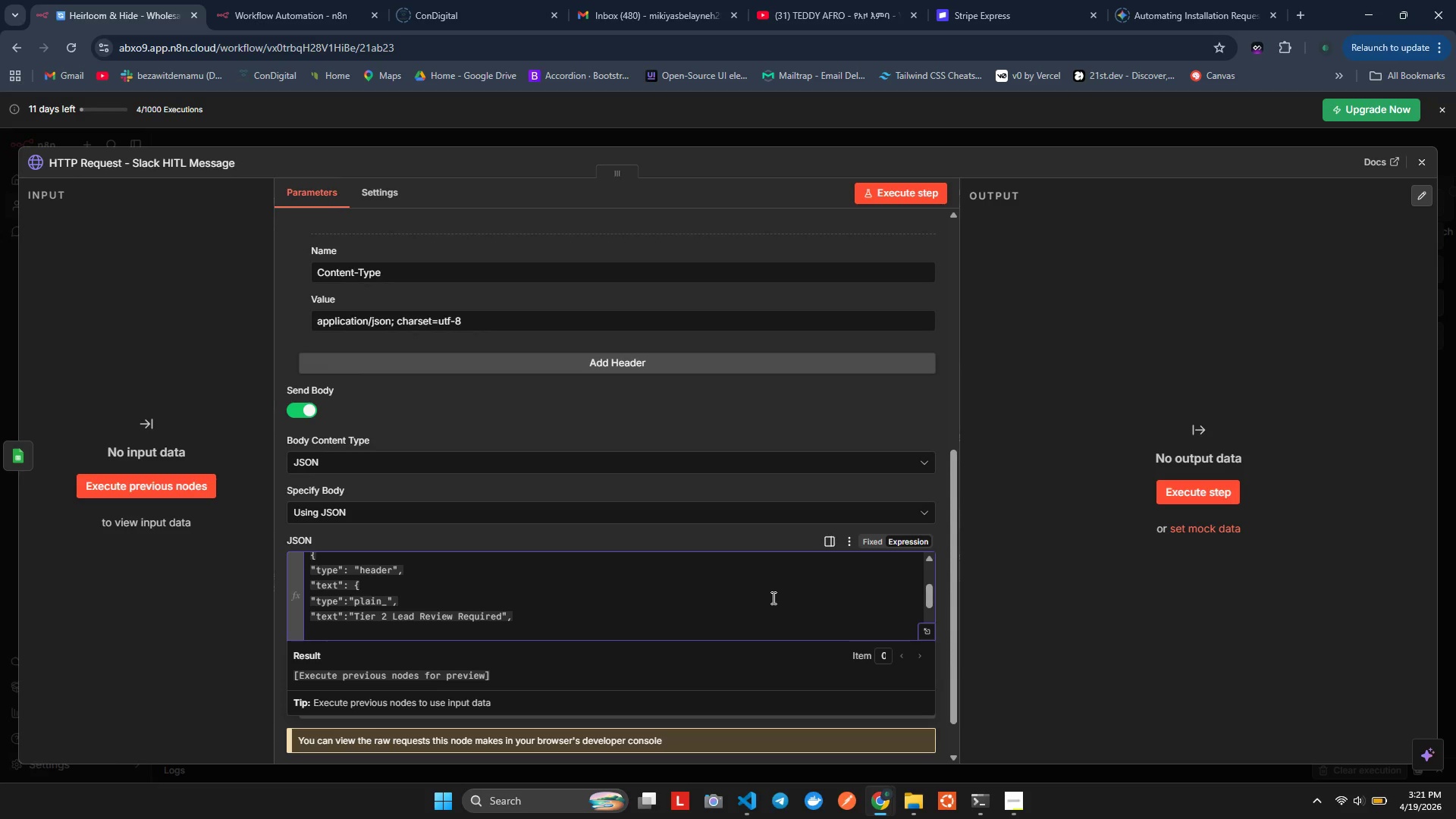 
type("emojij)
key(Backspace)
 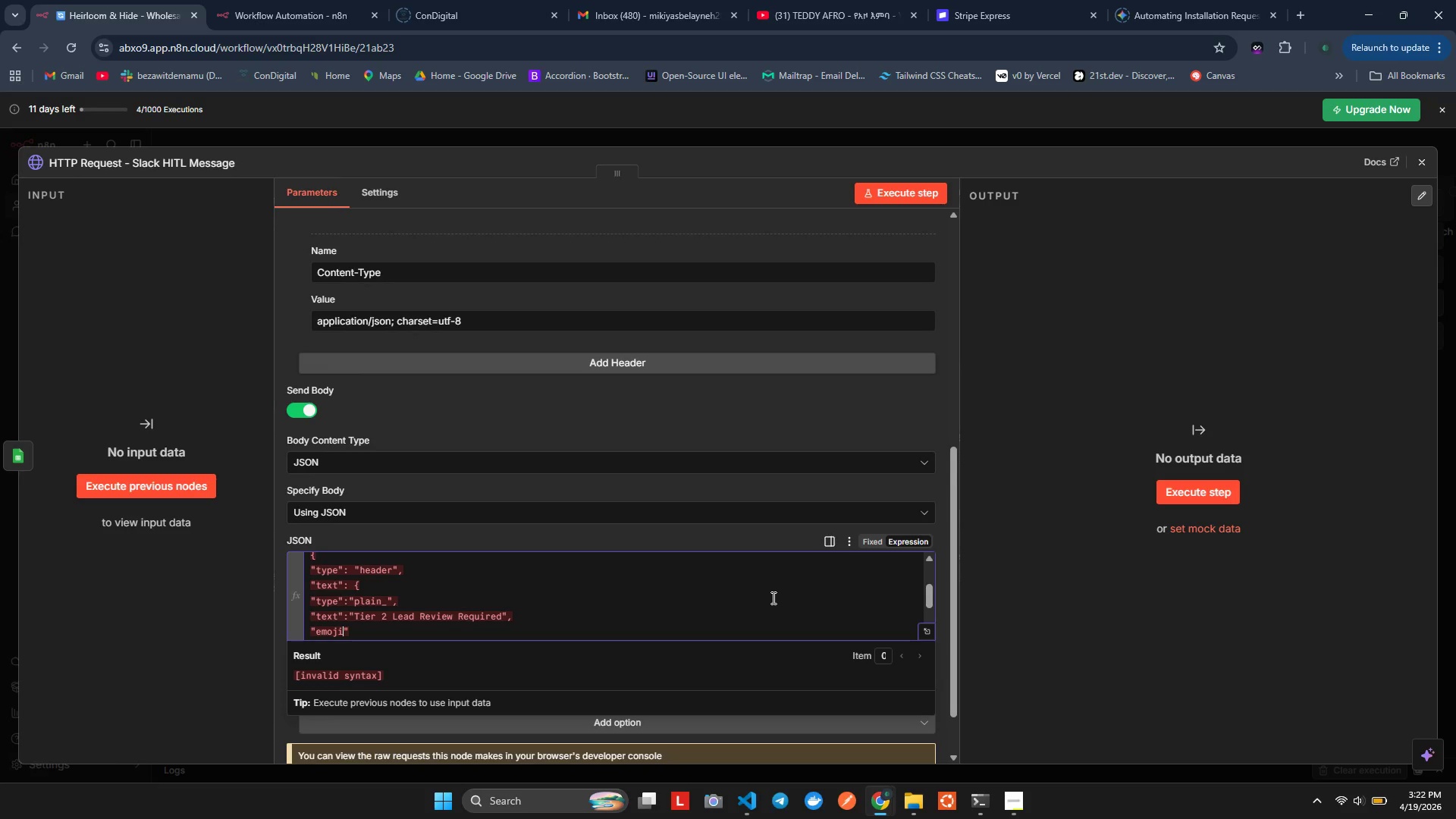 
key(ArrowRight)
 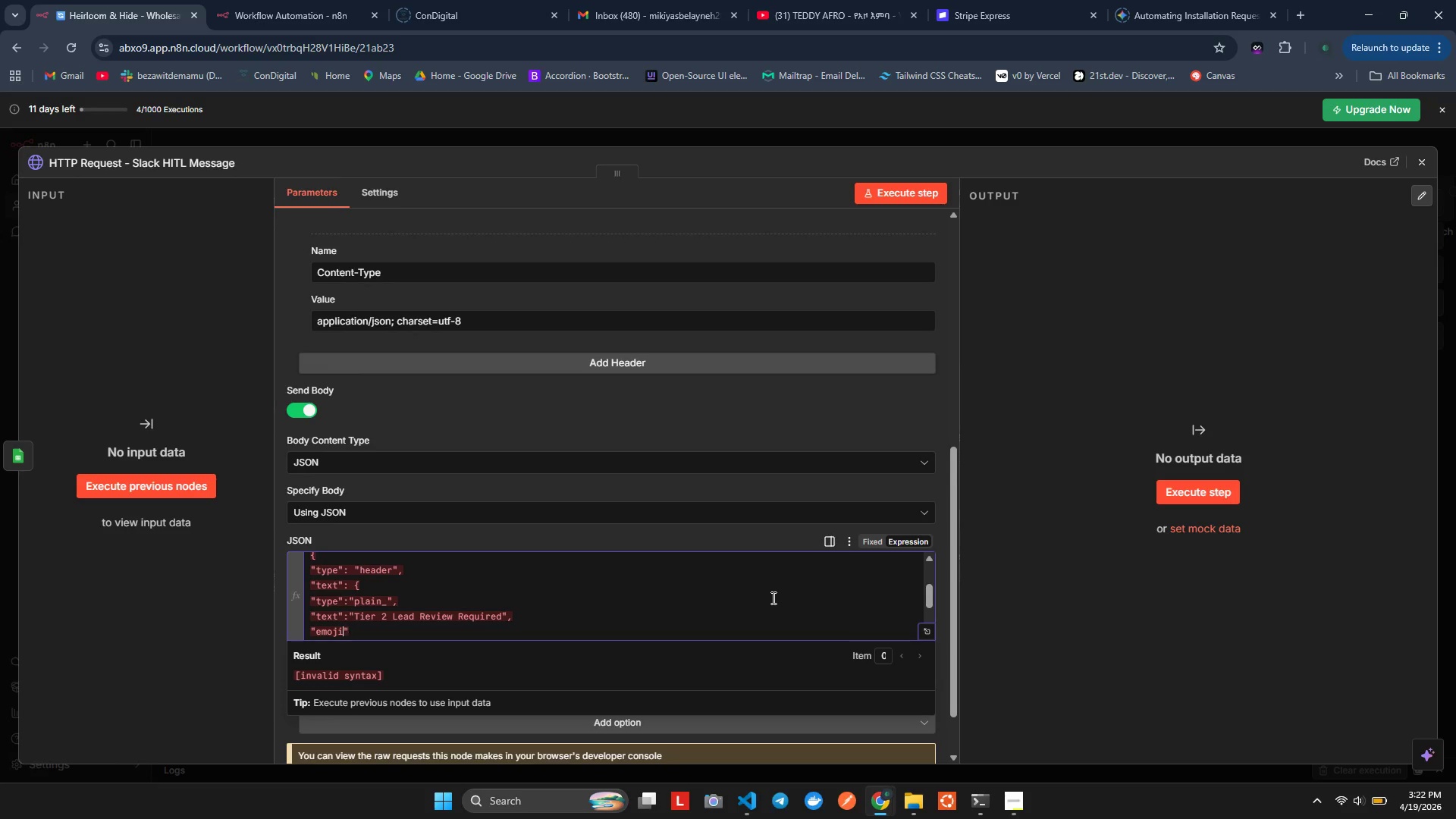 
key(ArrowLeft)
 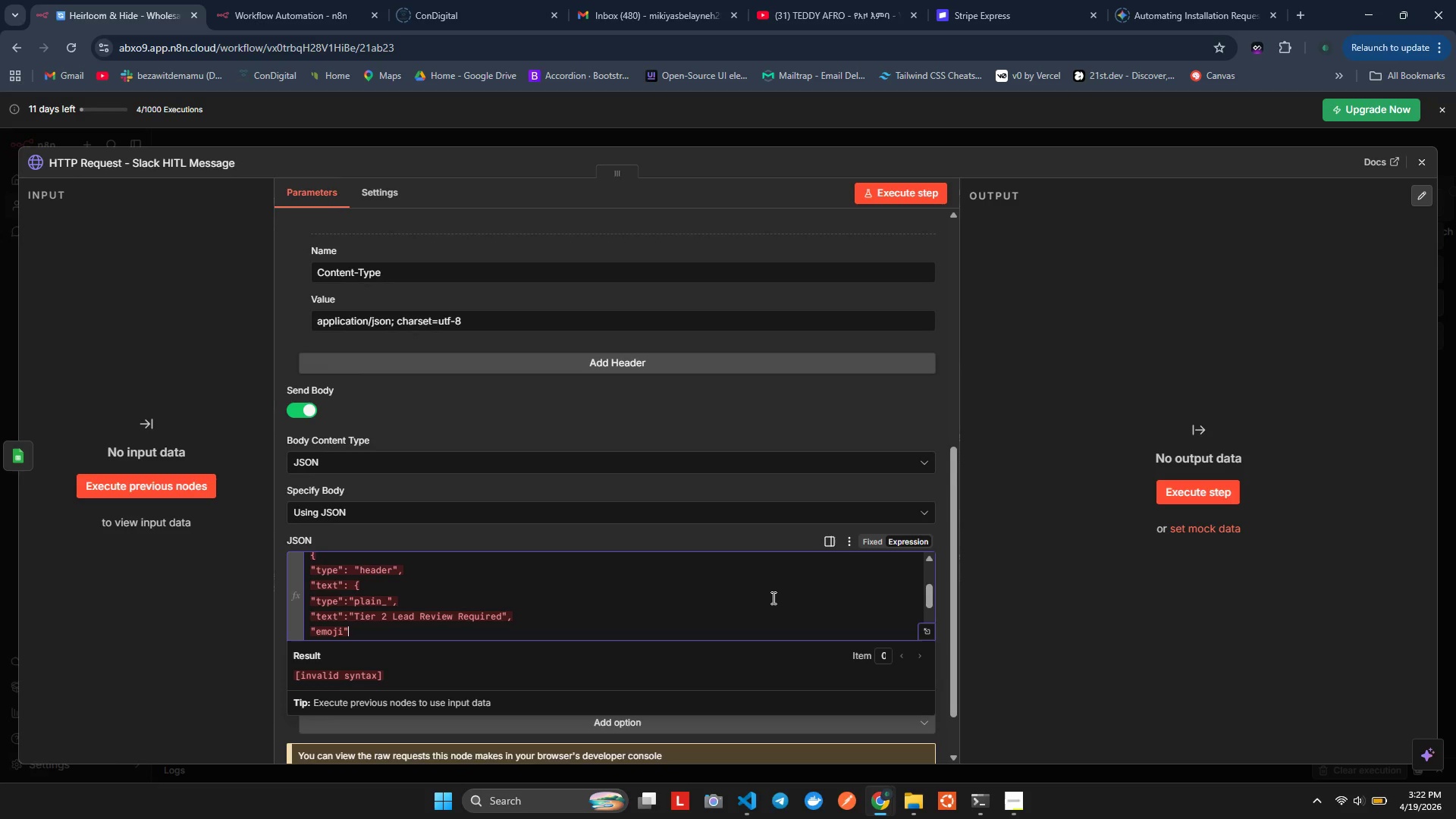 
key(ArrowRight)
 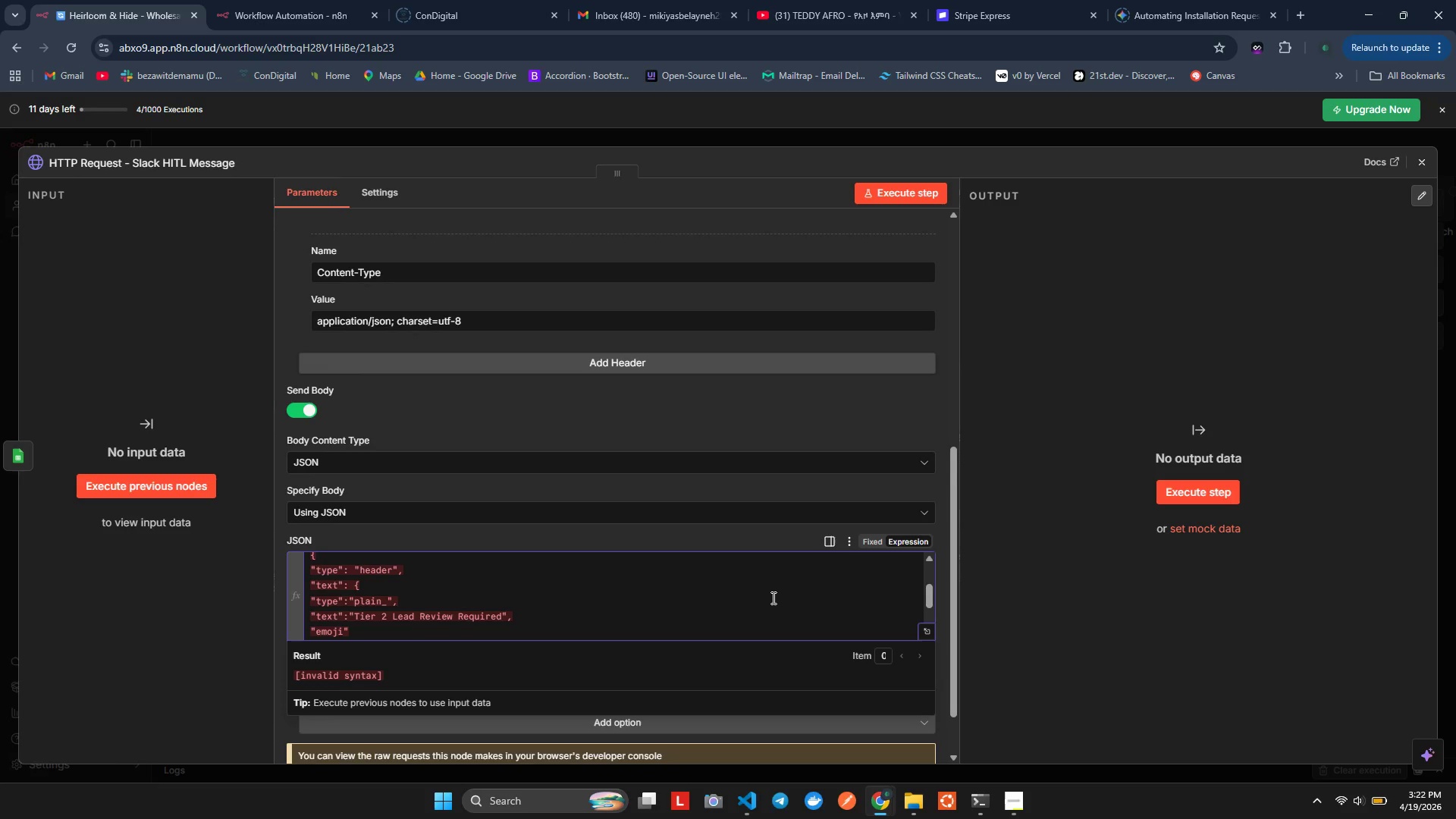 
type(: trueF)
 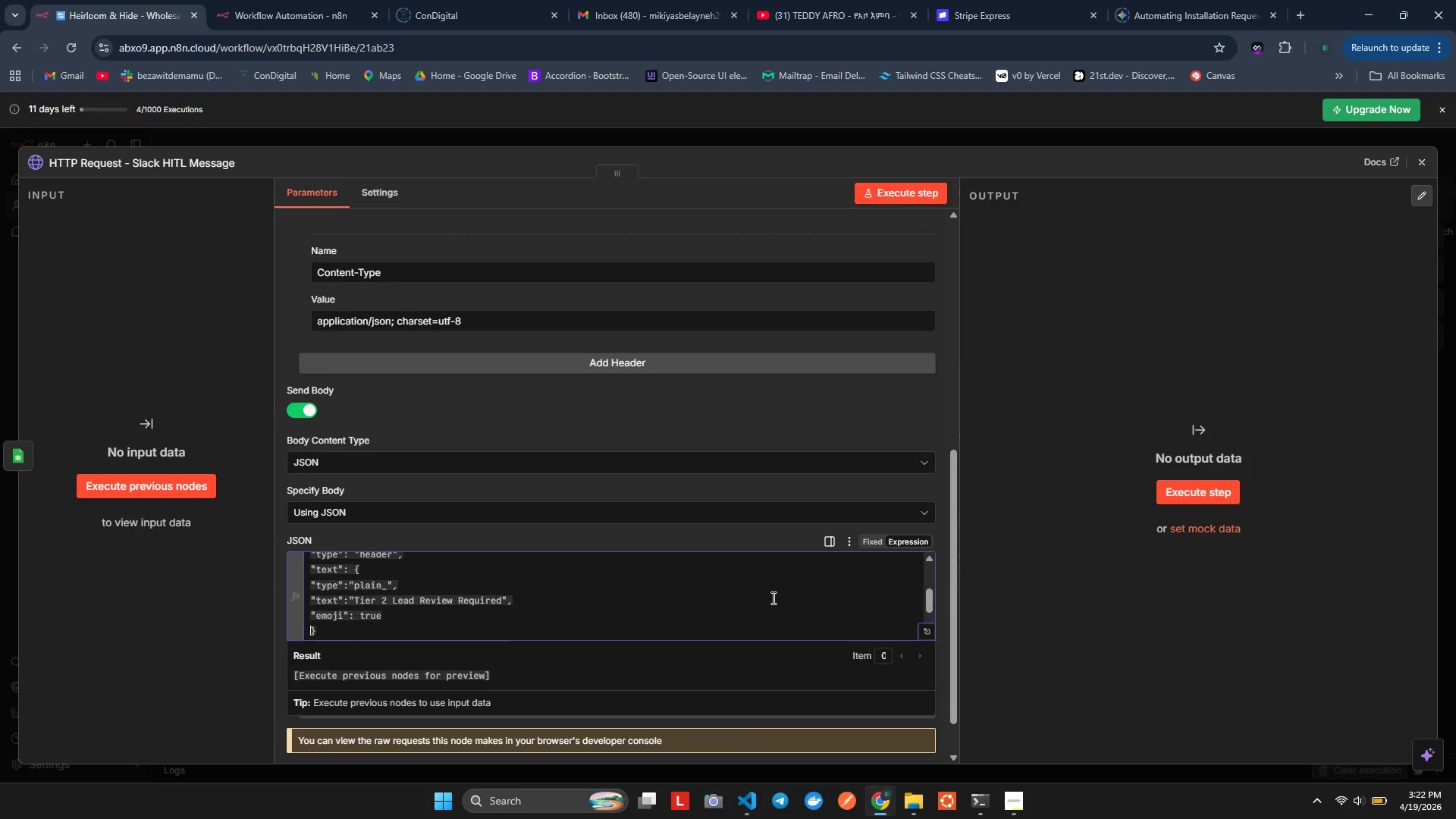 
hold_key(key=AltLeft, duration=0.34)
 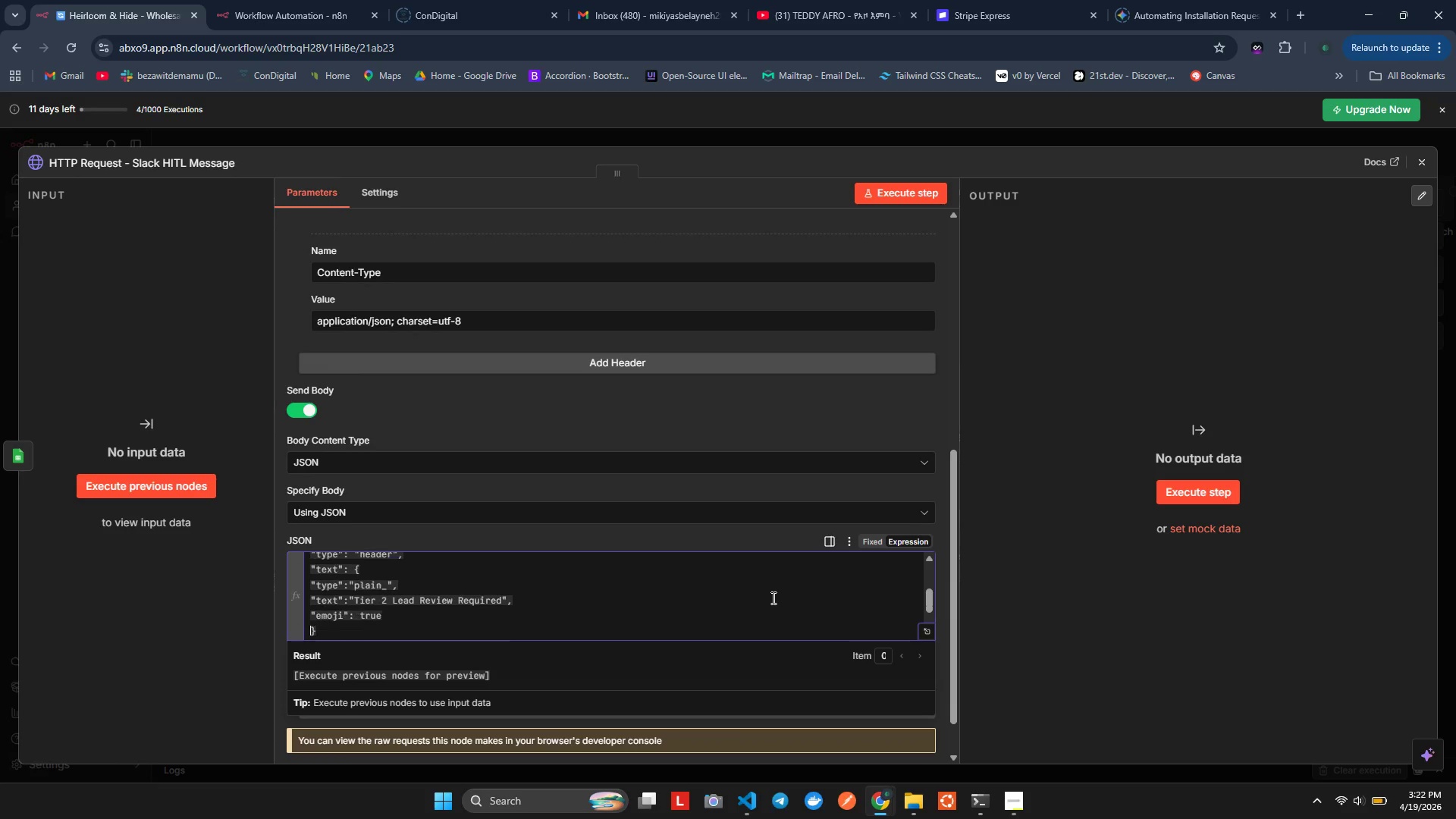 
key(ArrowRight)
 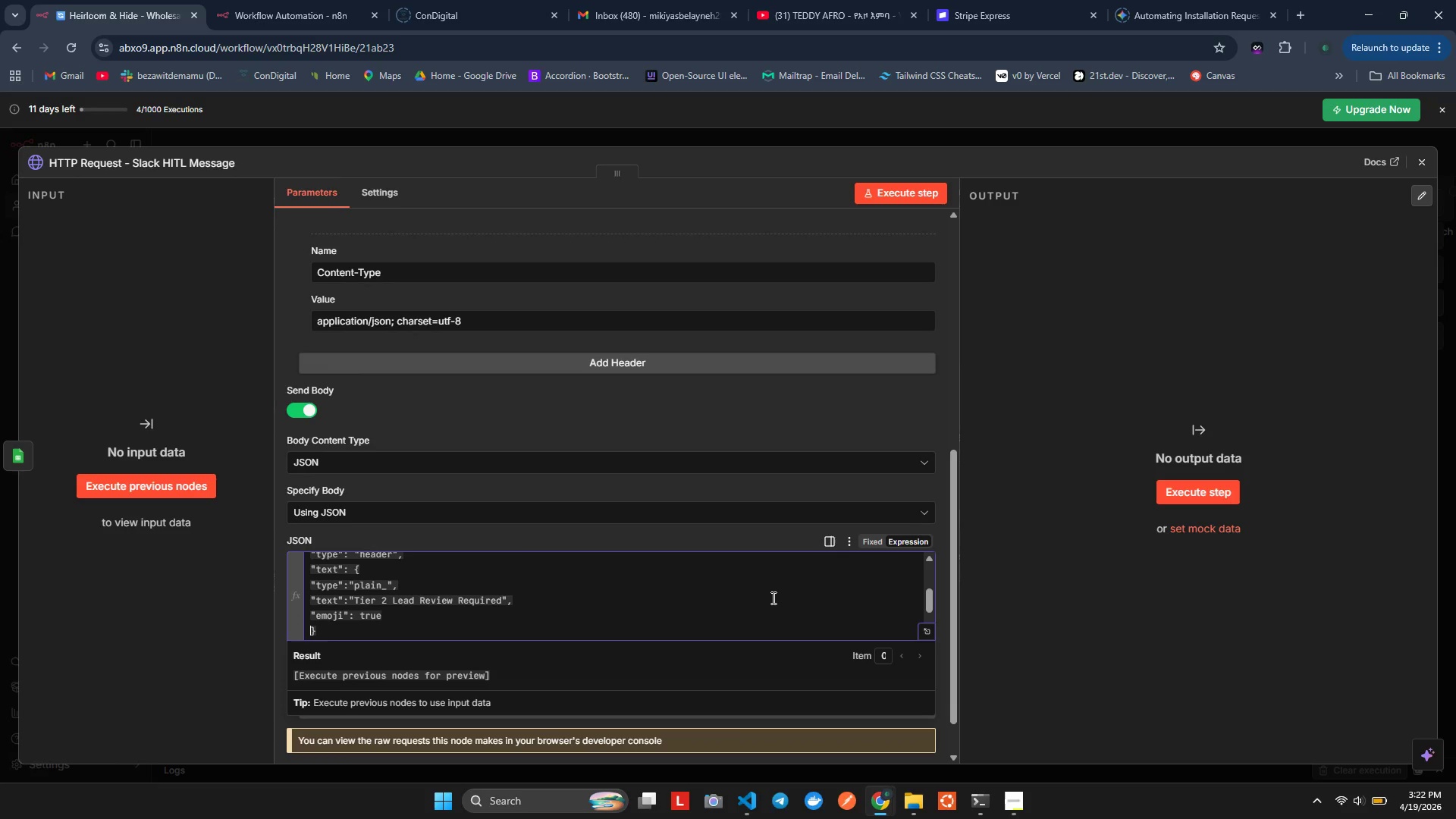 
key(ArrowDown)
 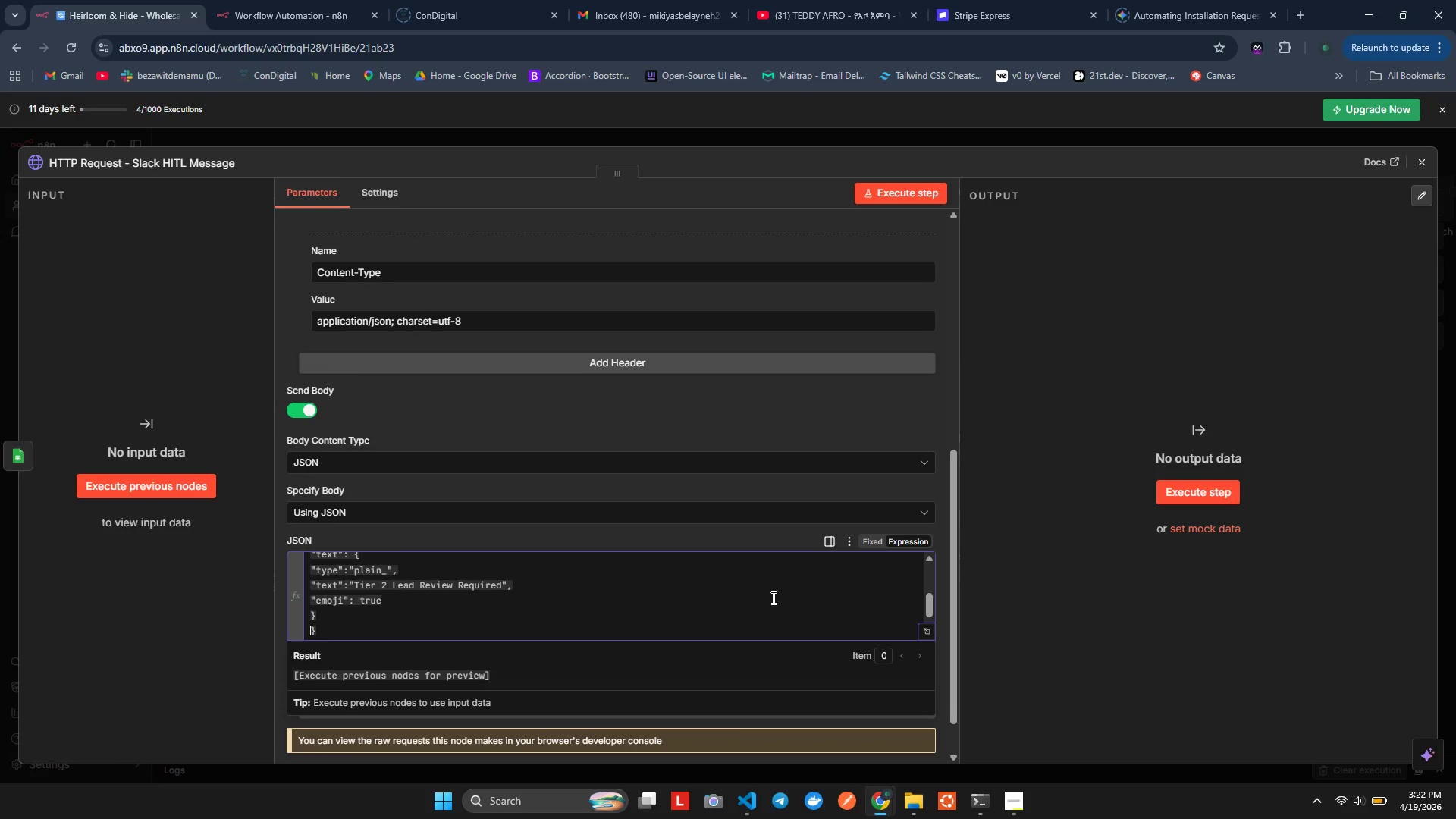 
key(ArrowDown)
 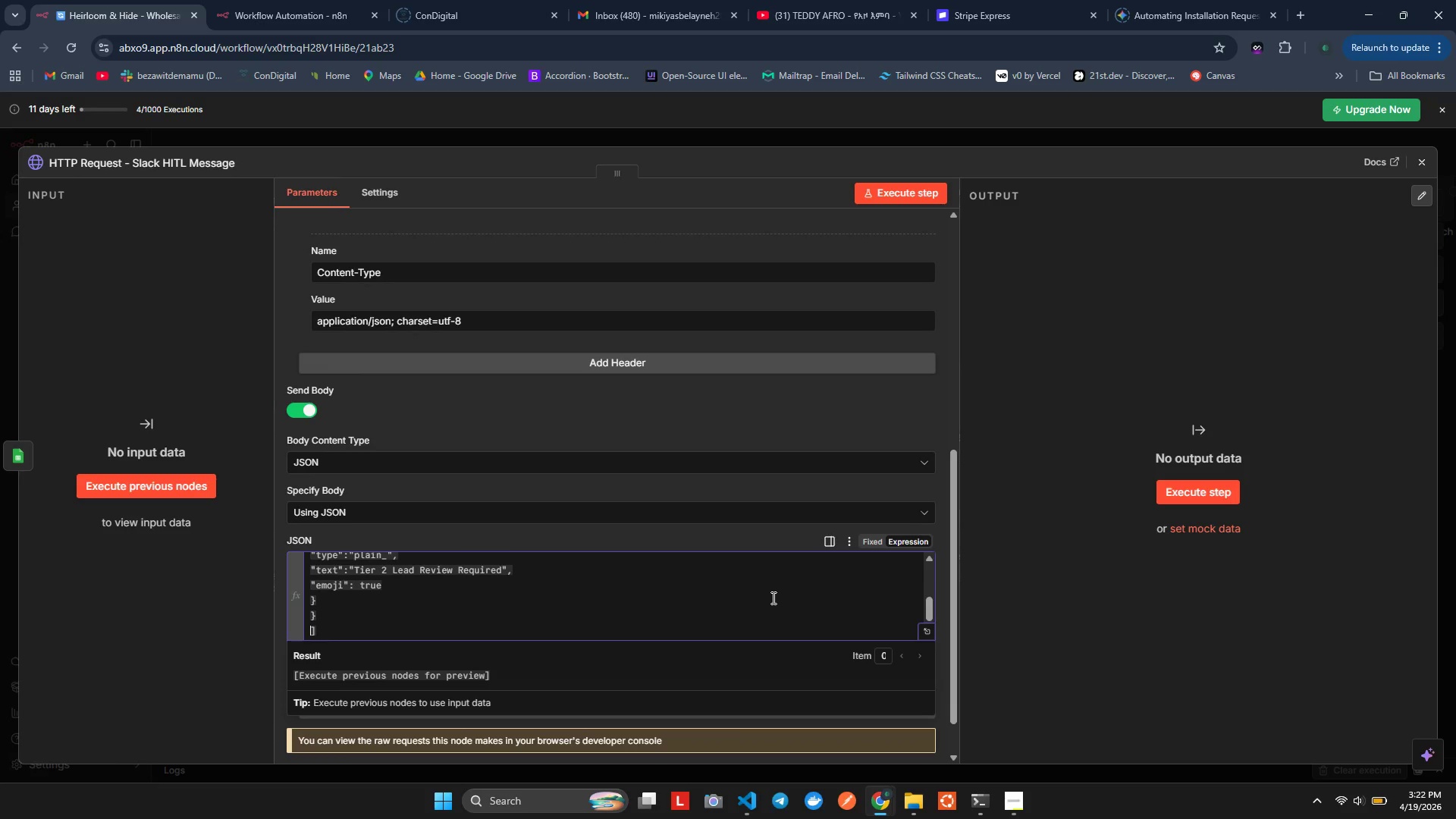 
key(ArrowDown)
 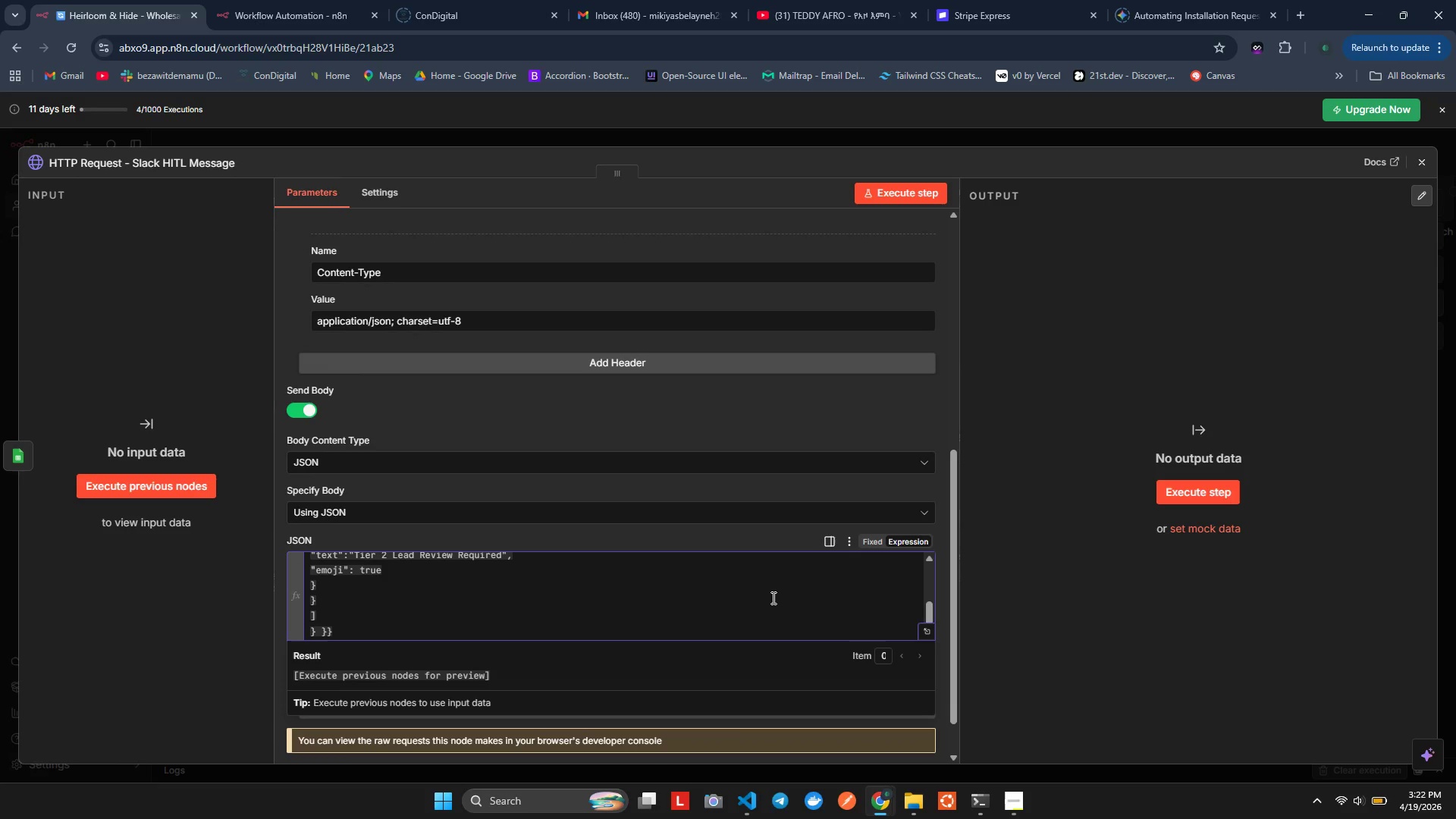 
key(ArrowDown)
 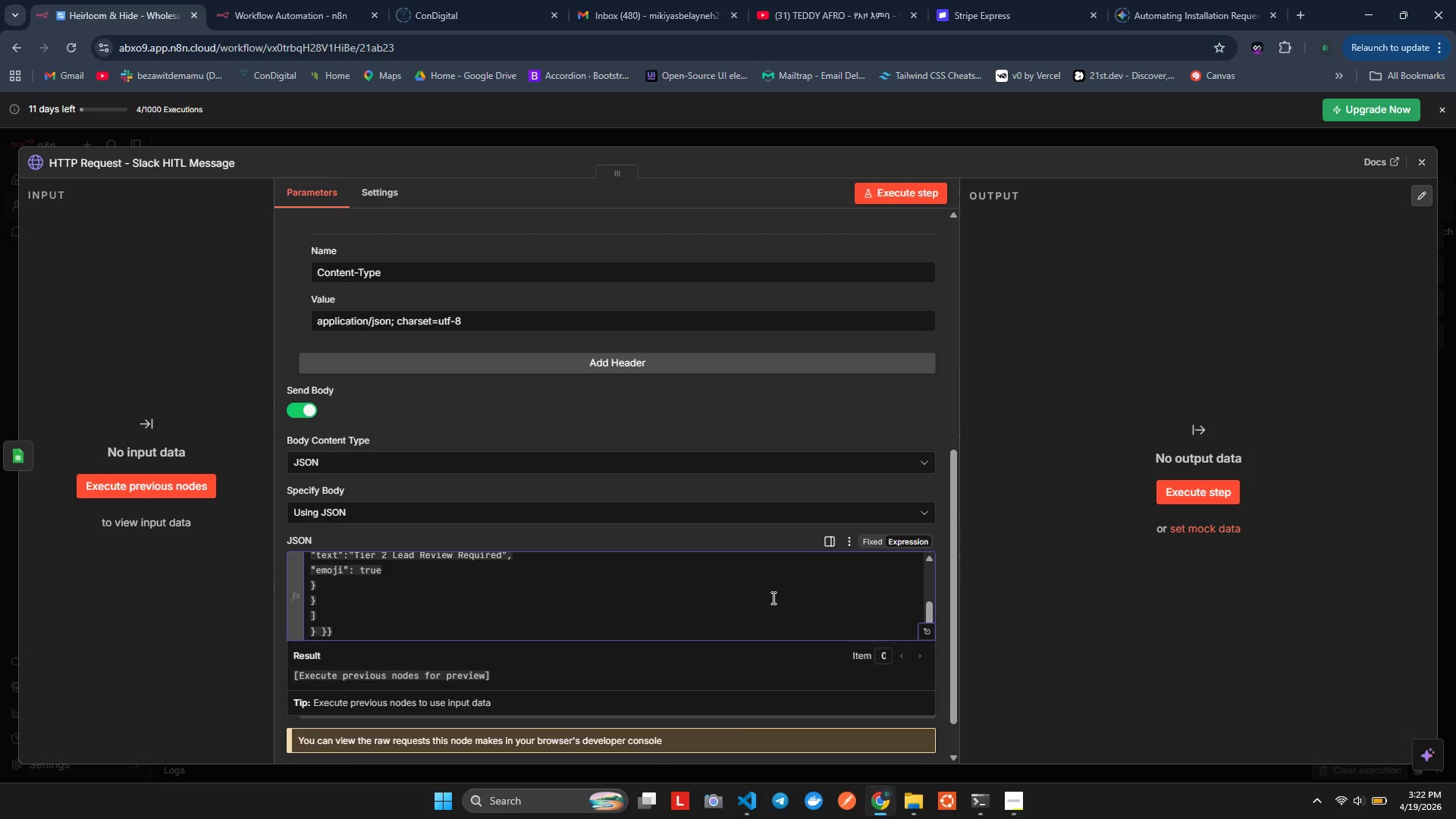 
key(ArrowDown)
 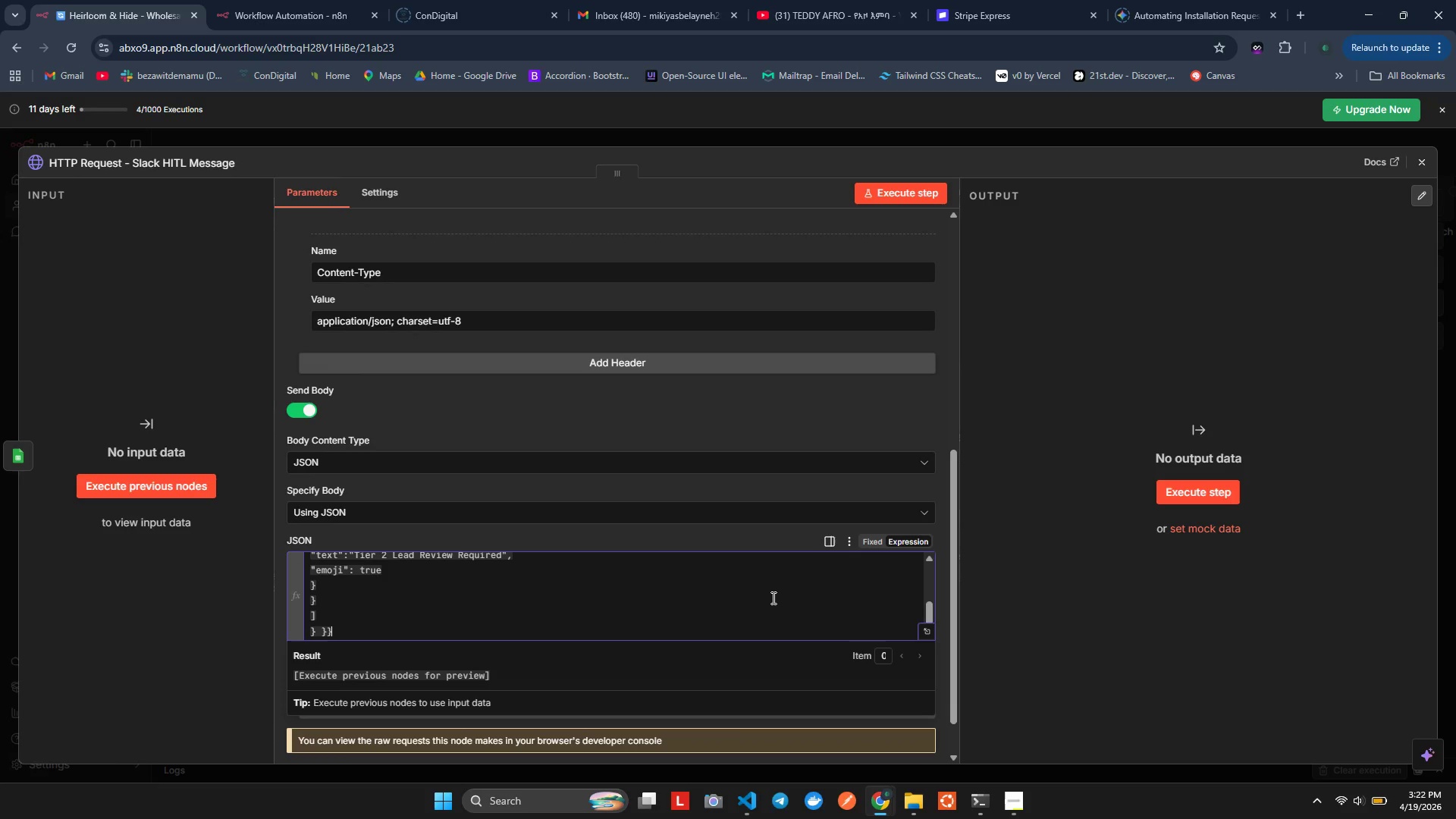 
key(ArrowDown)
 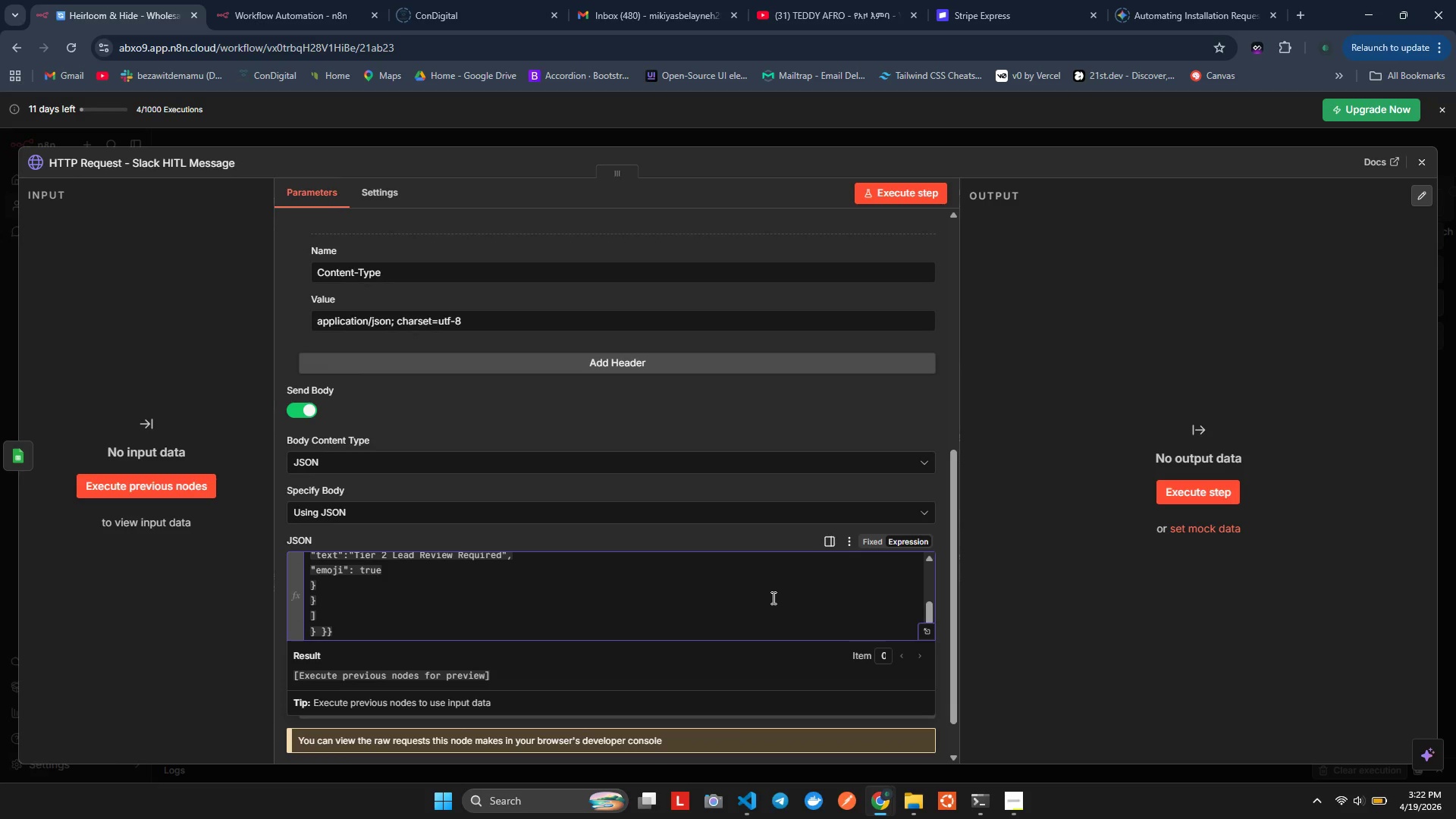 
key(ArrowUp)
 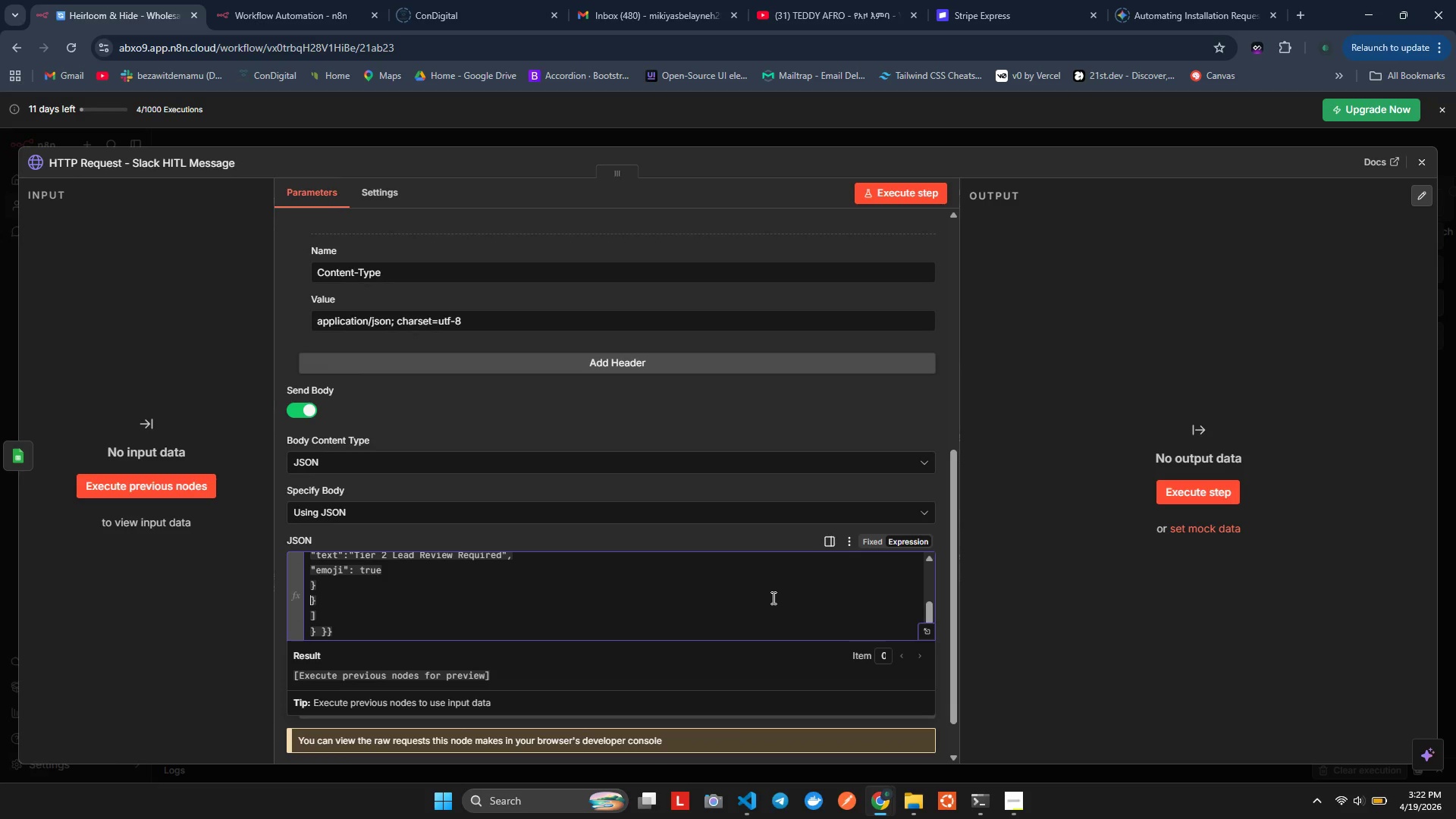 
key(ArrowUp)
 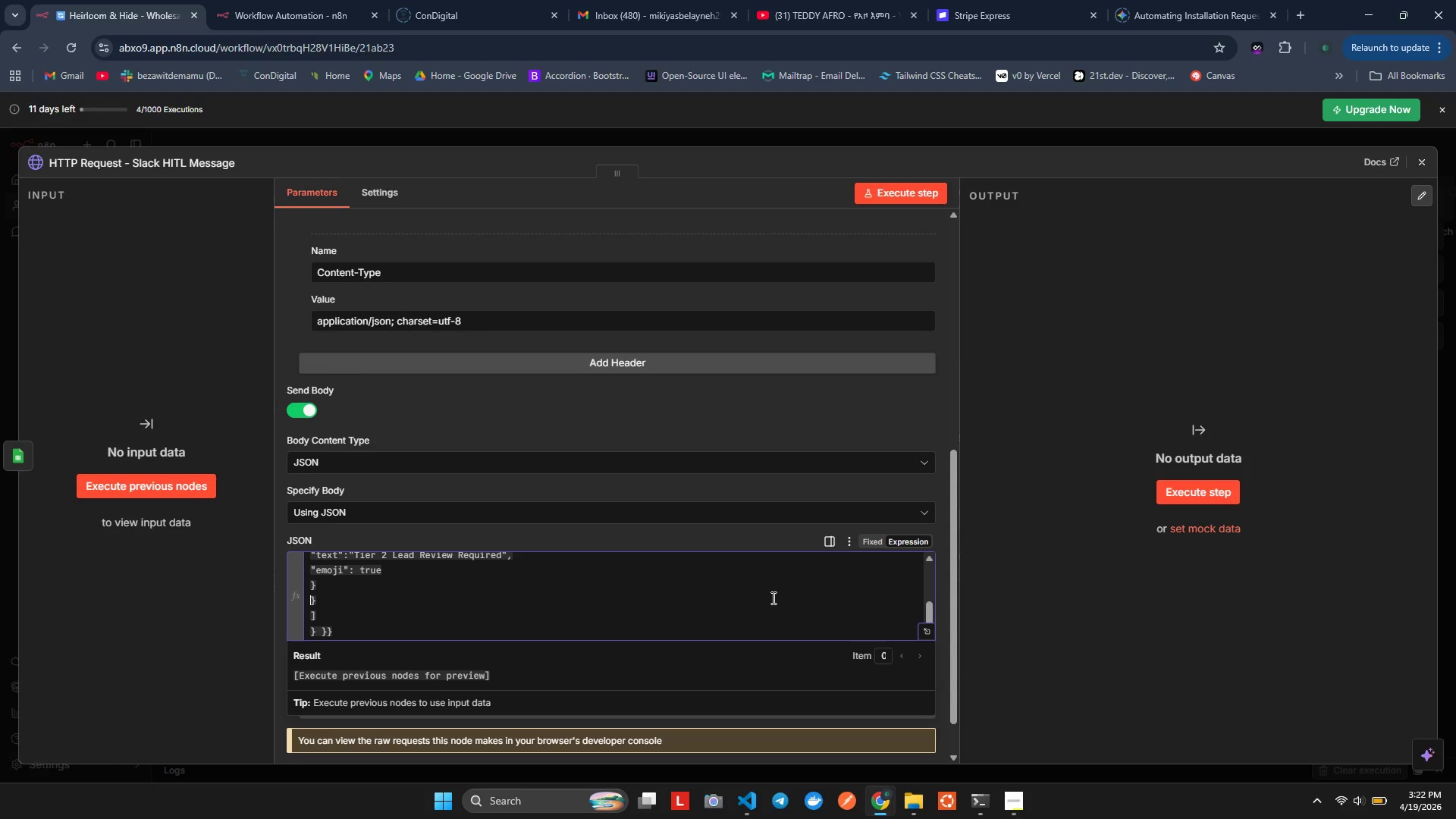 
key(ArrowUp)
 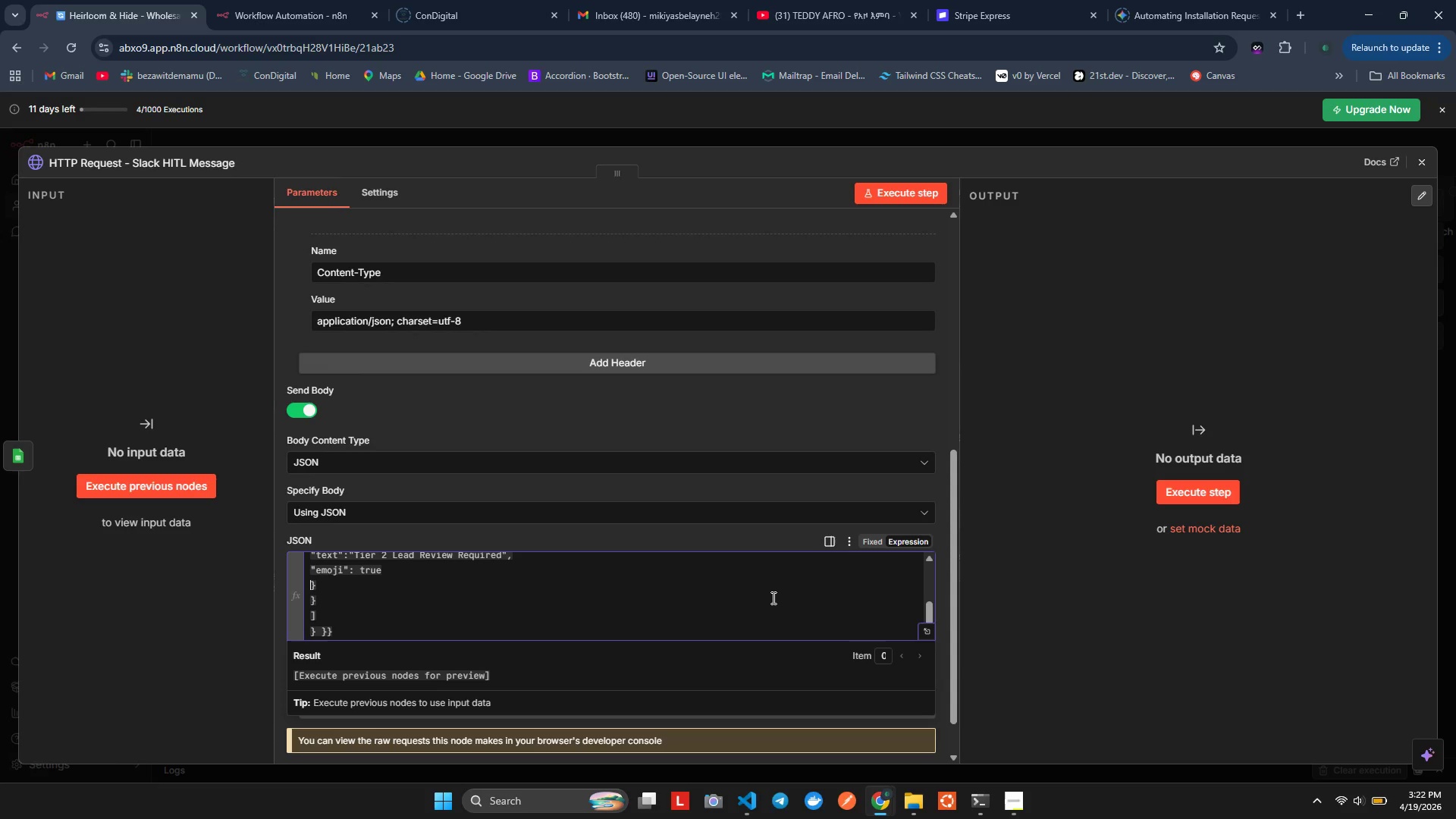 
key(ArrowDown)
 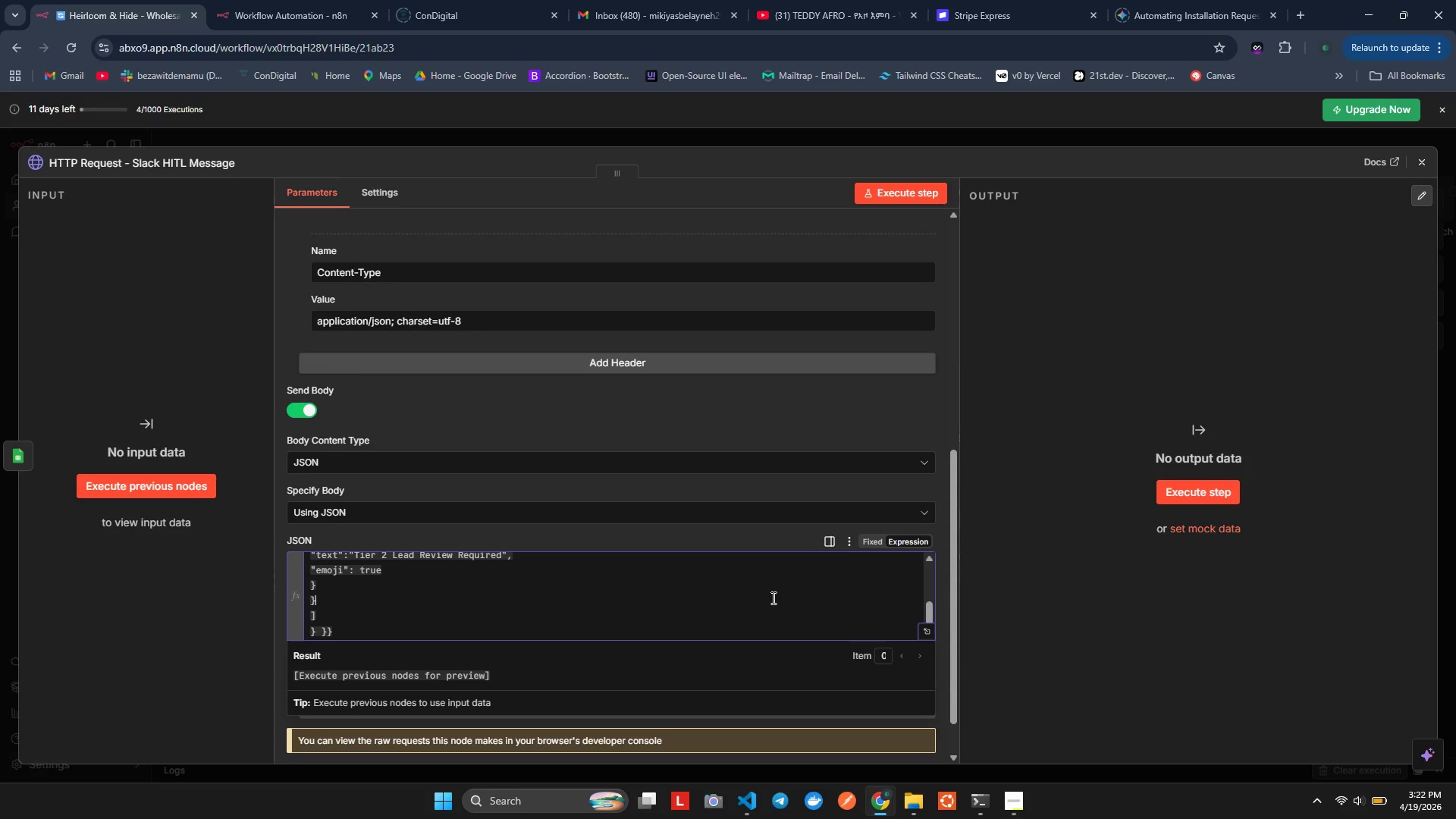 
key(ArrowRight)
 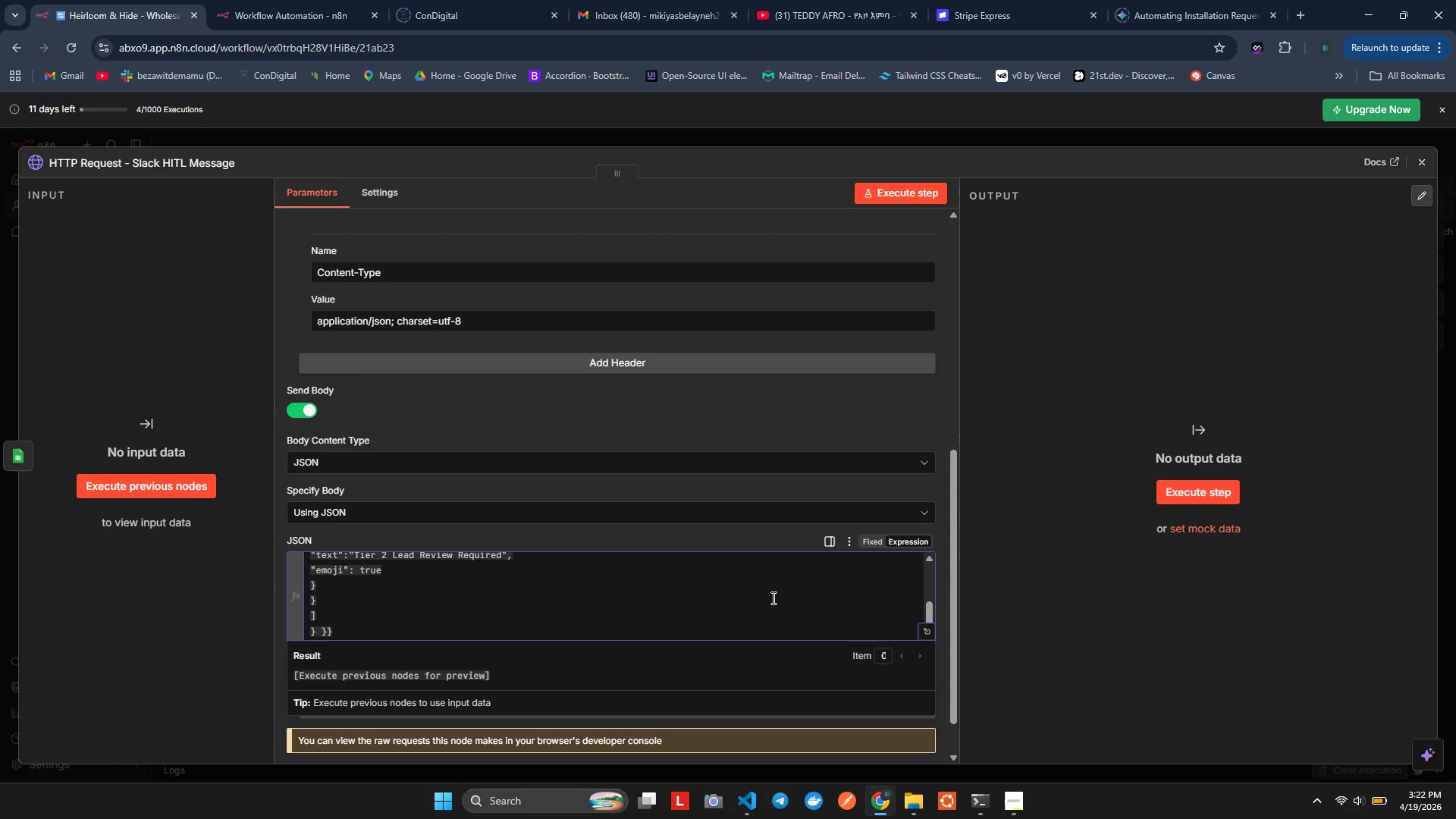 
key(Comma)
 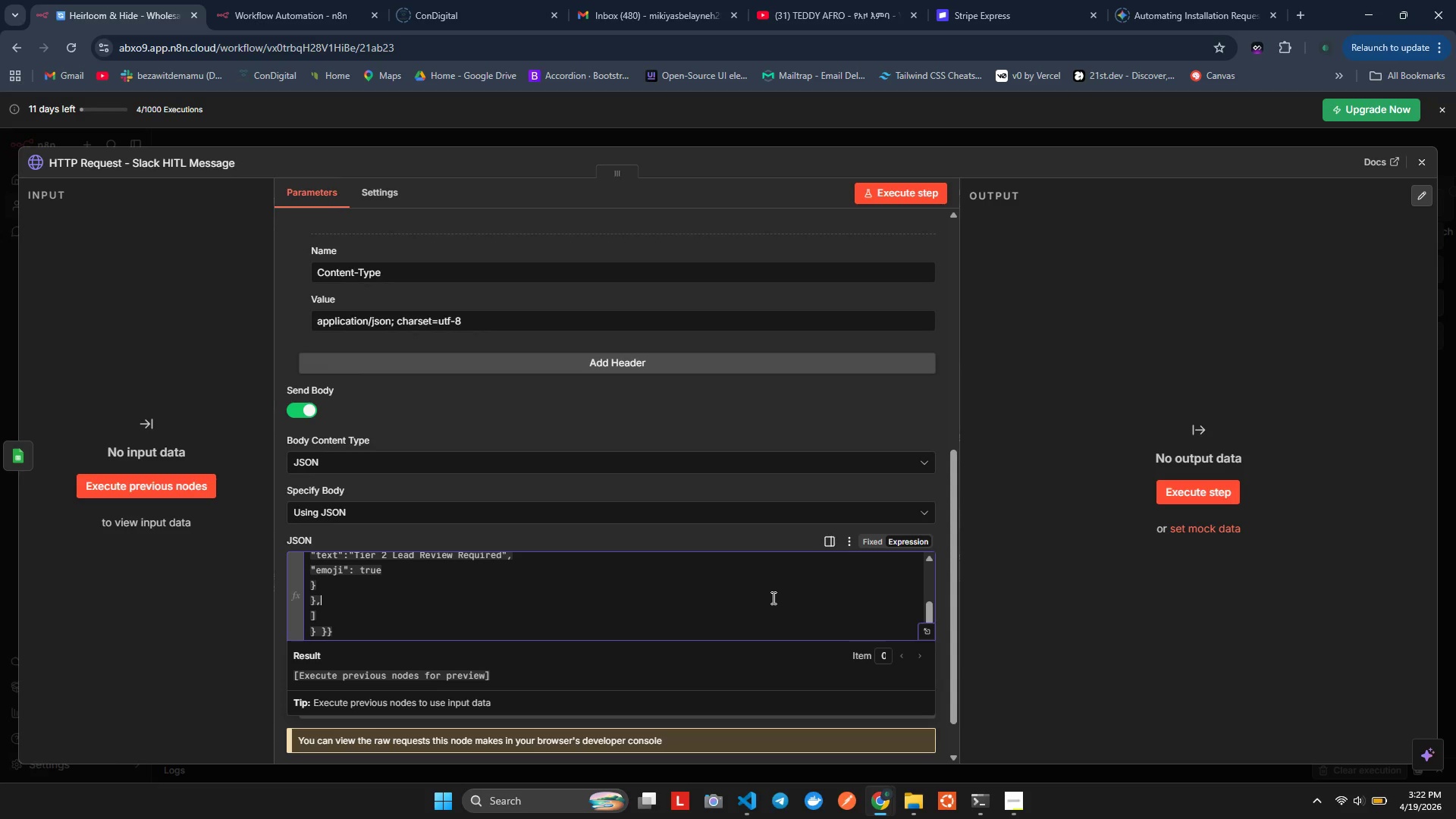 
key(Enter)
 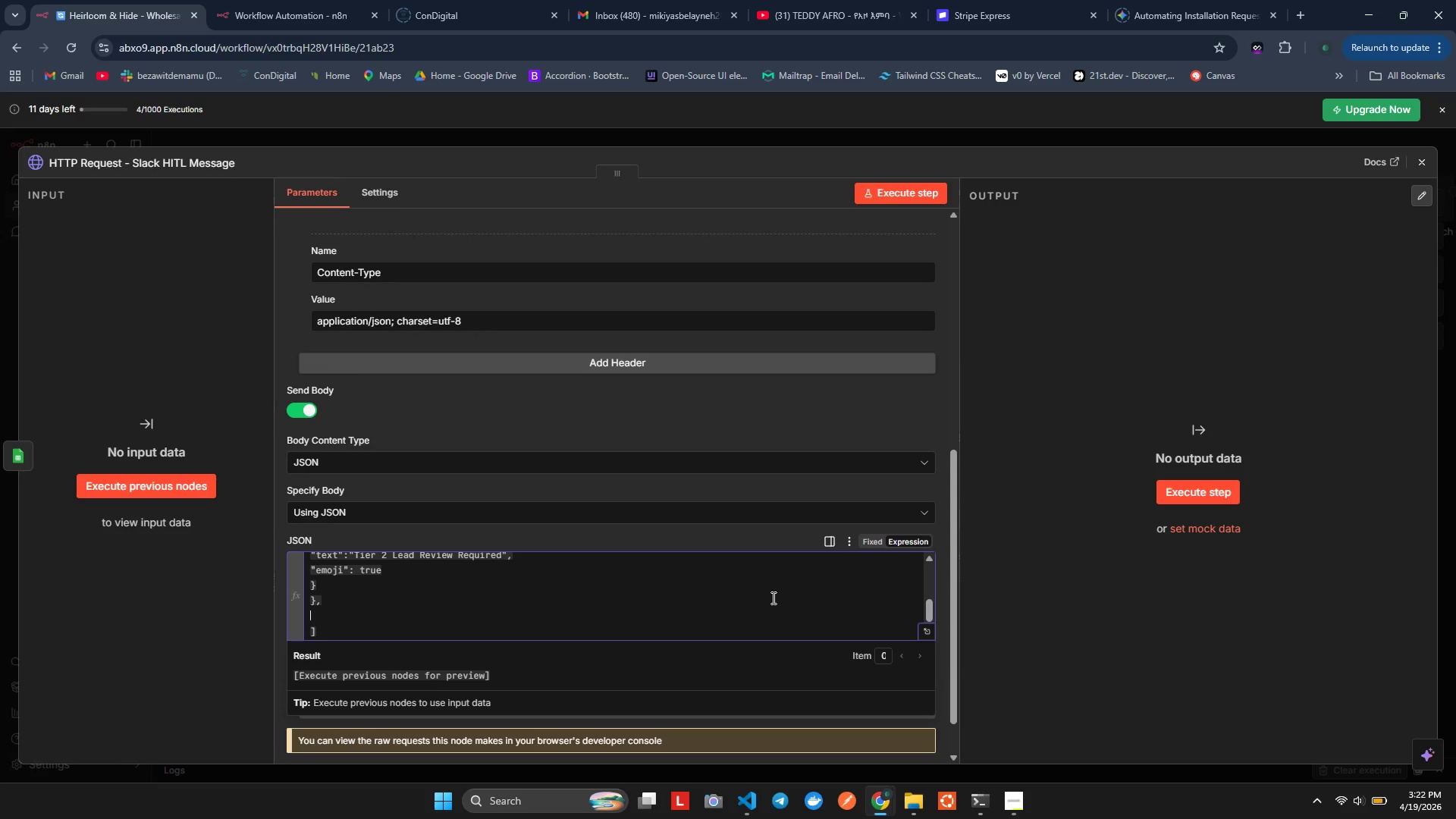 
key(Shift+BracketLeft)
 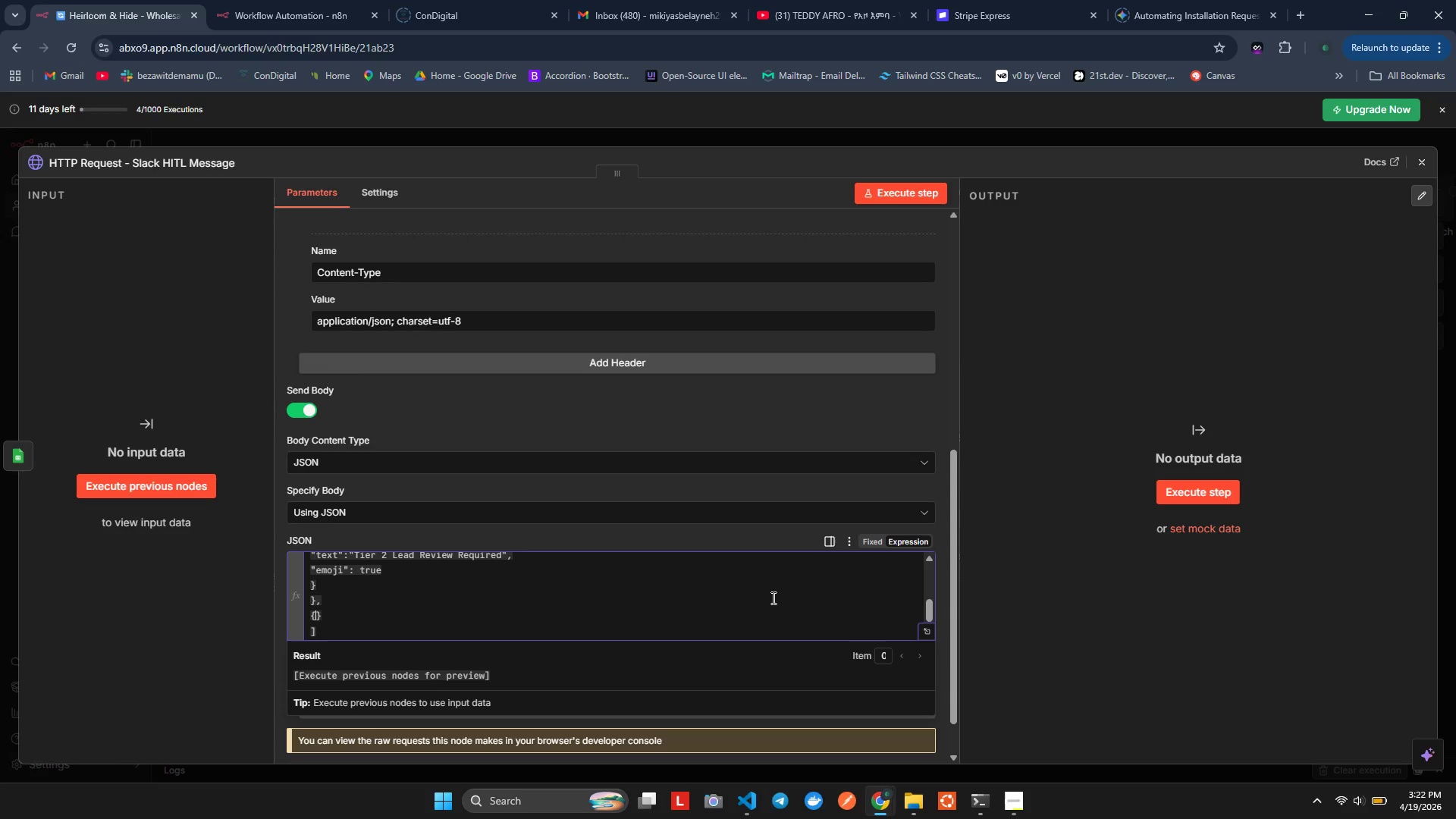 
key(Enter)
 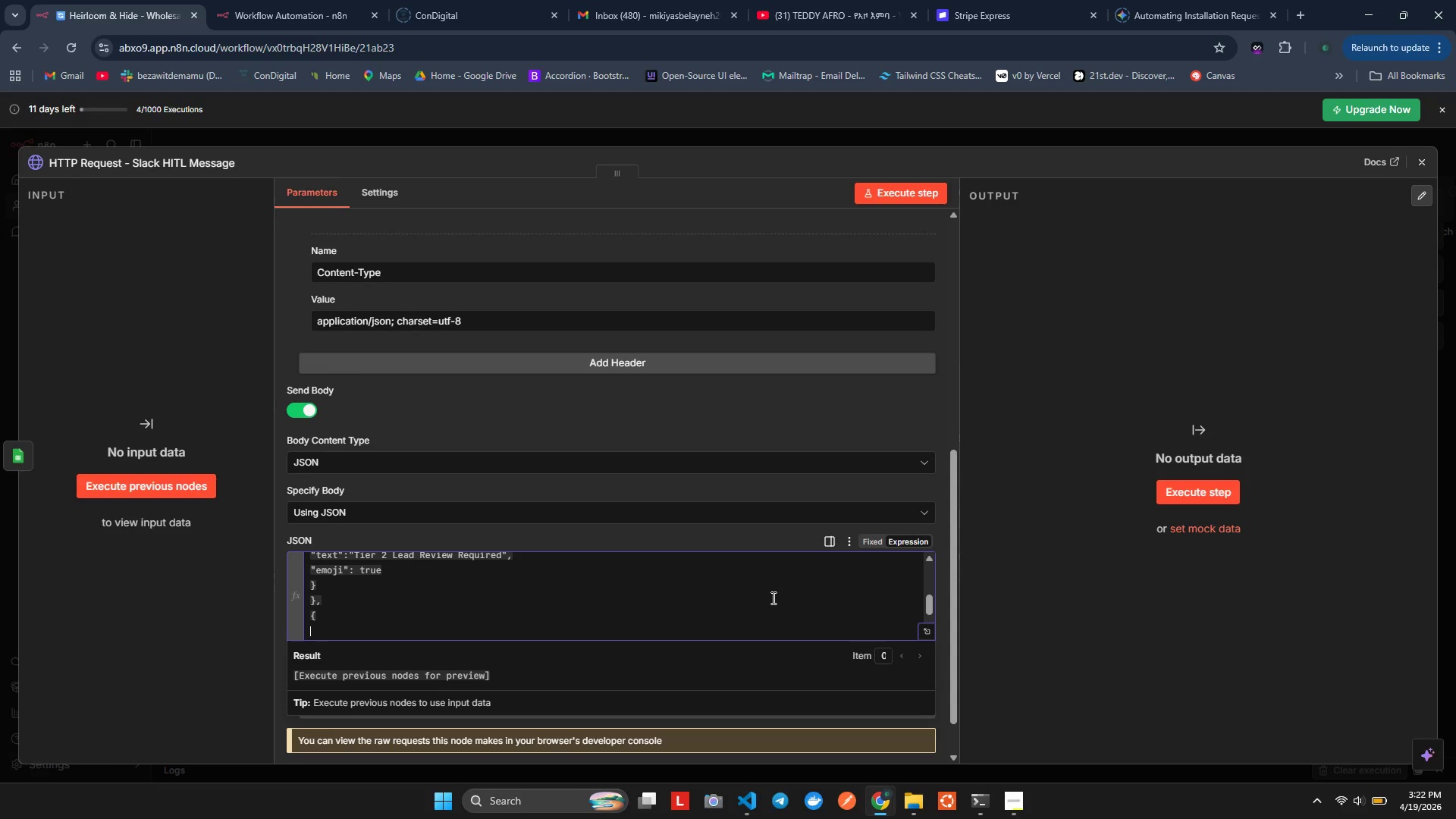 
wait(5.2)
 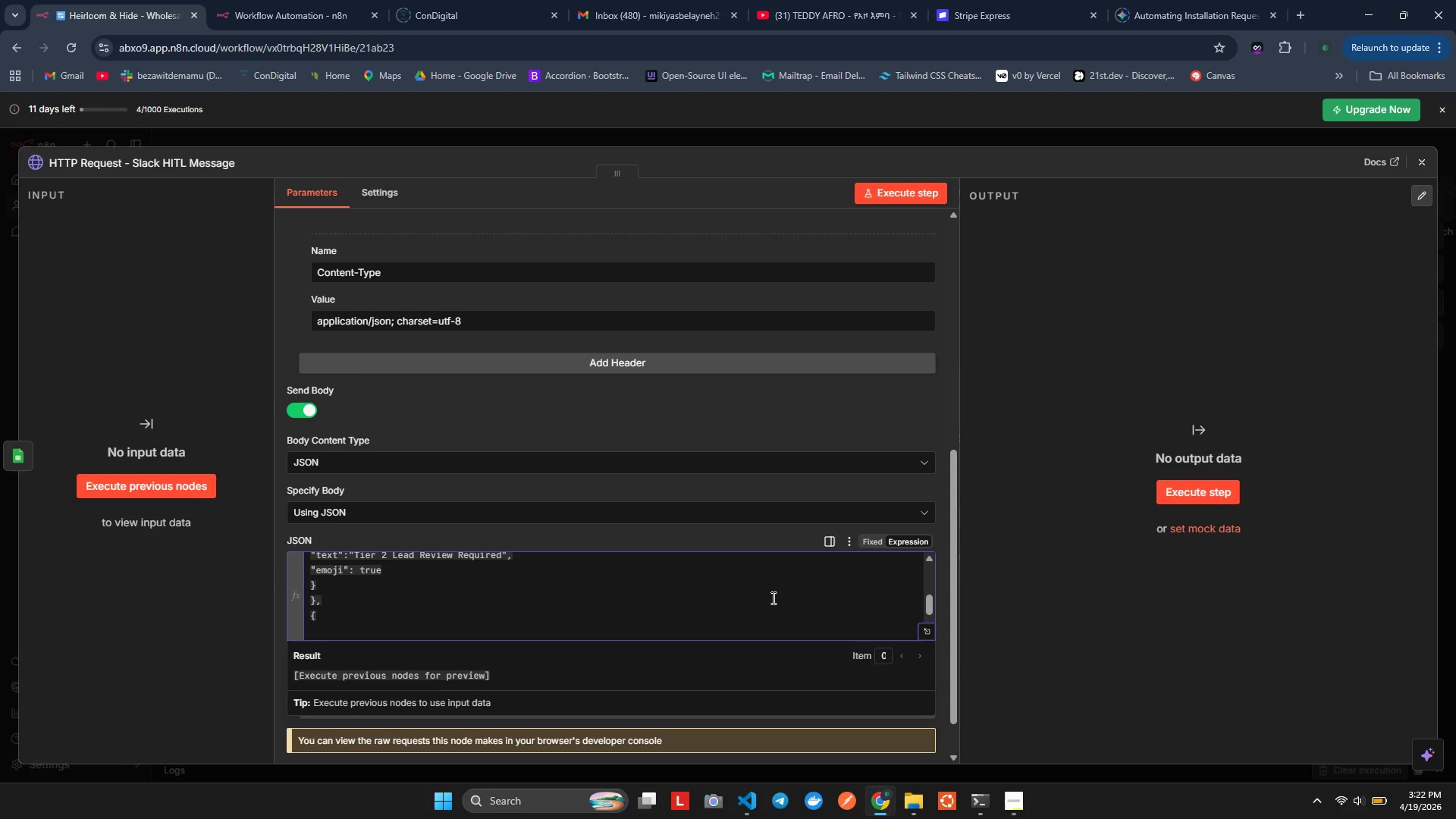 
type("type)
 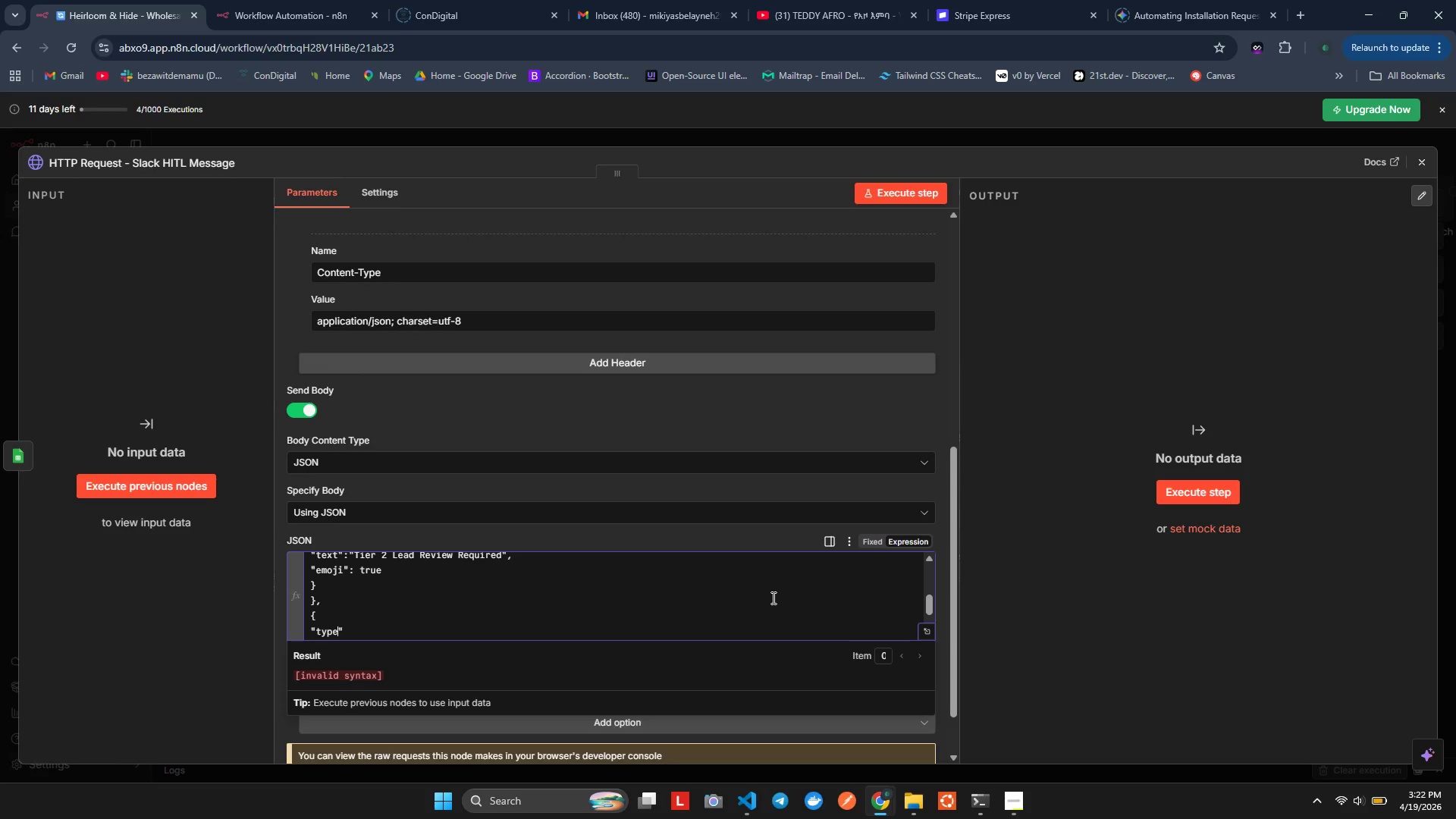 
key(ArrowRight)
 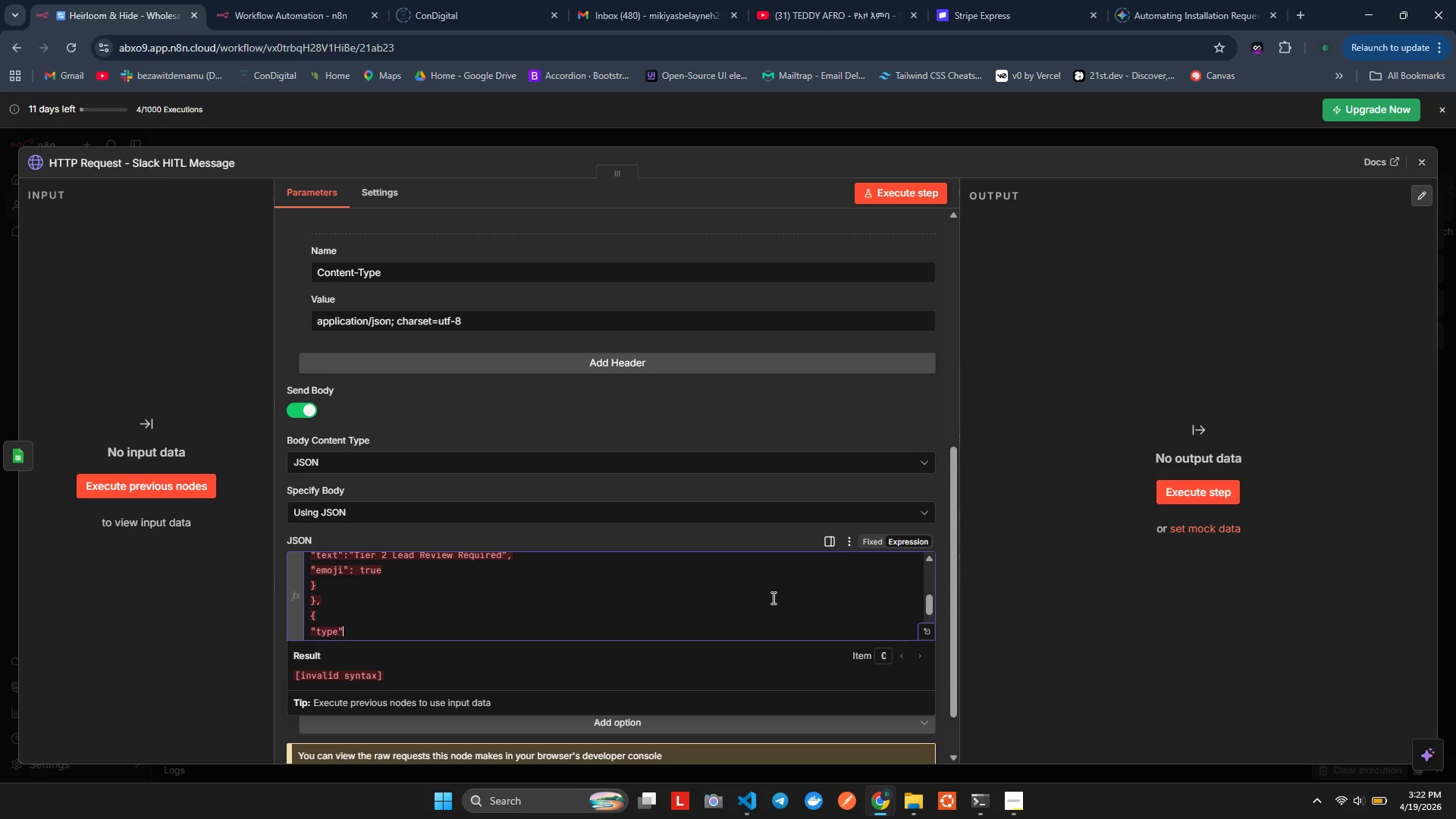 
key(Shift+Semicolon)
 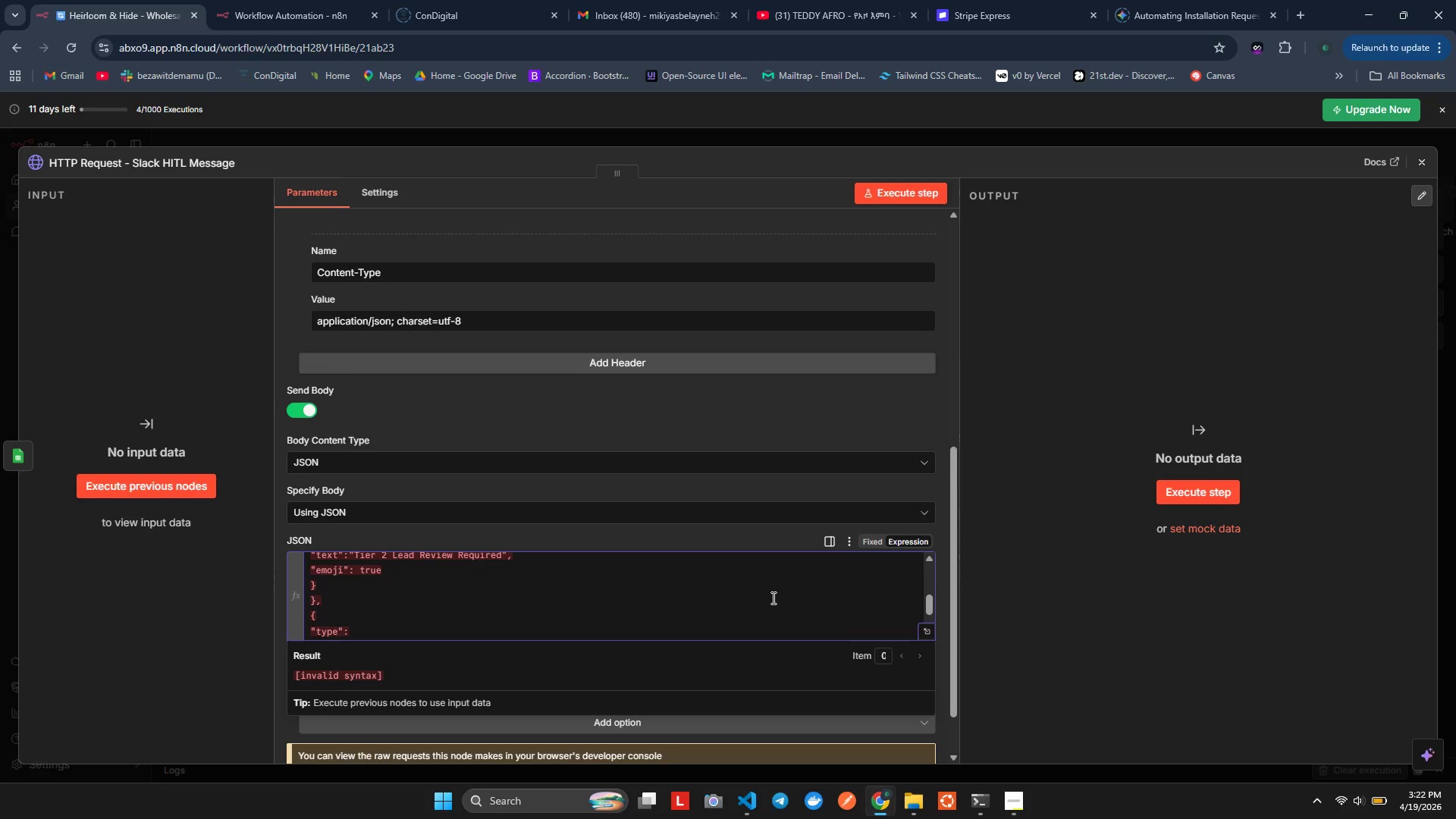 
key(Space)
 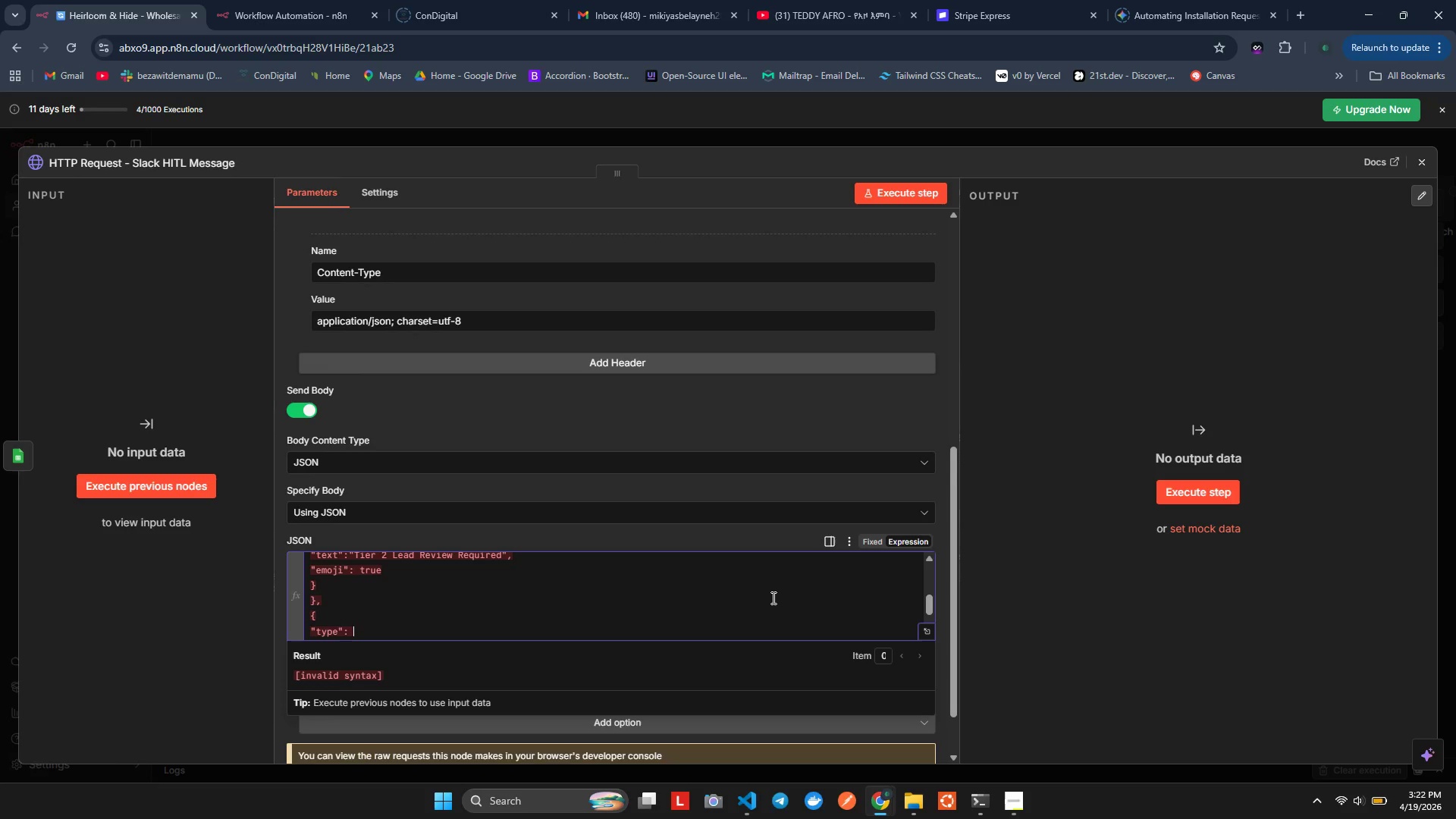 
key(Shift+Quote)
 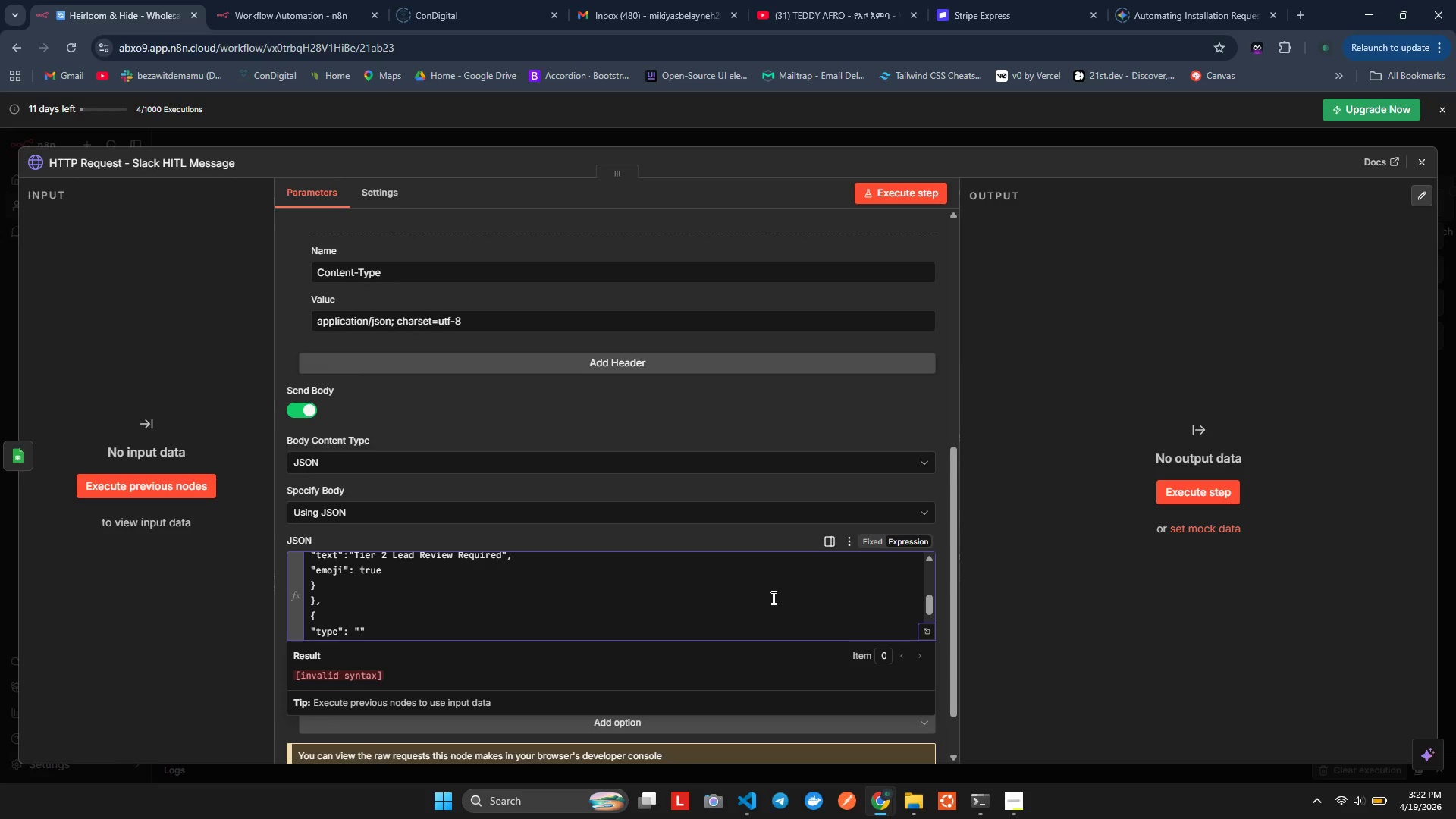 
key(Shift+Quote)
 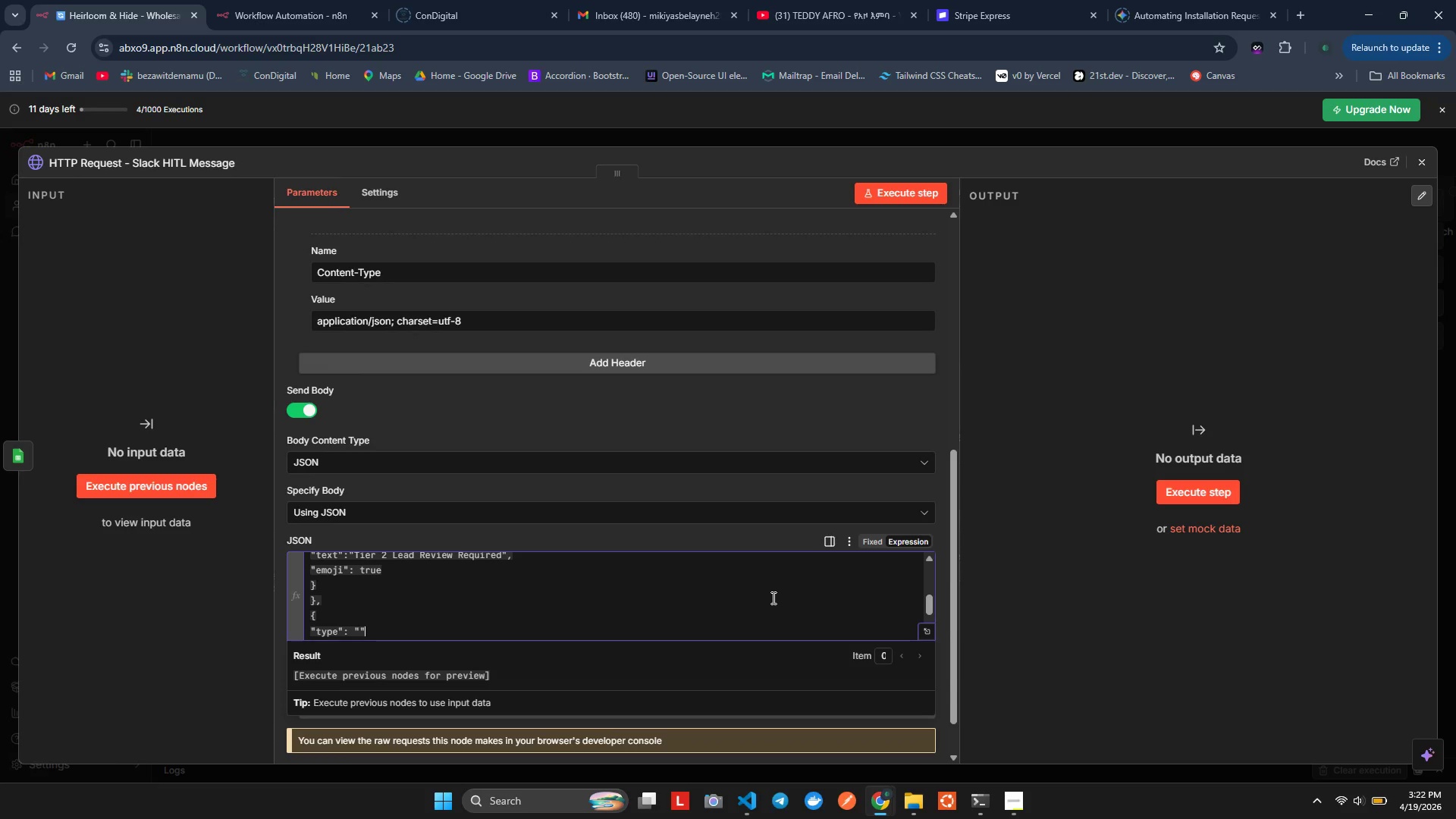 
key(ArrowLeft)
 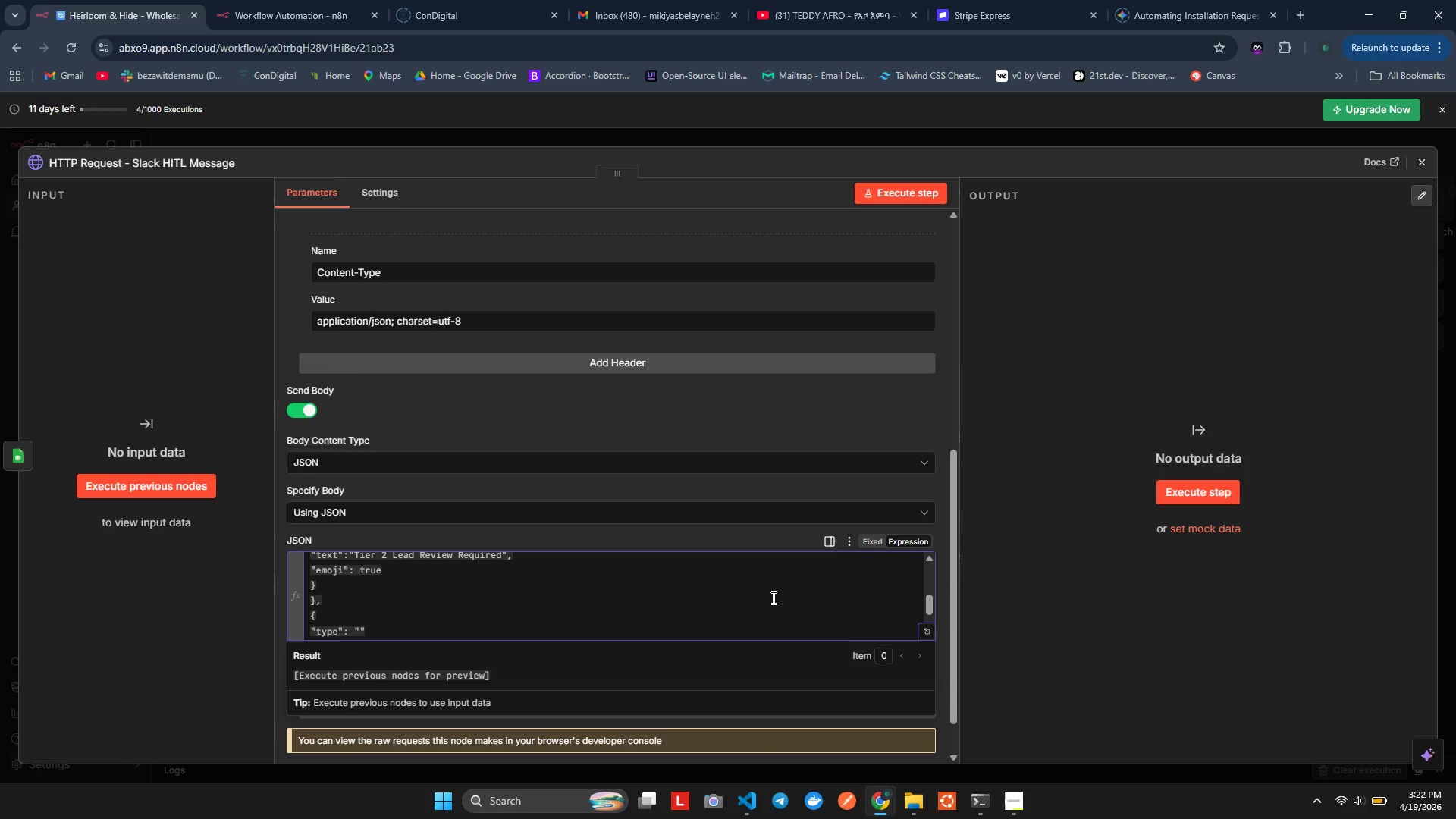 
type(ses)
key(Backspace)
type(ction)
 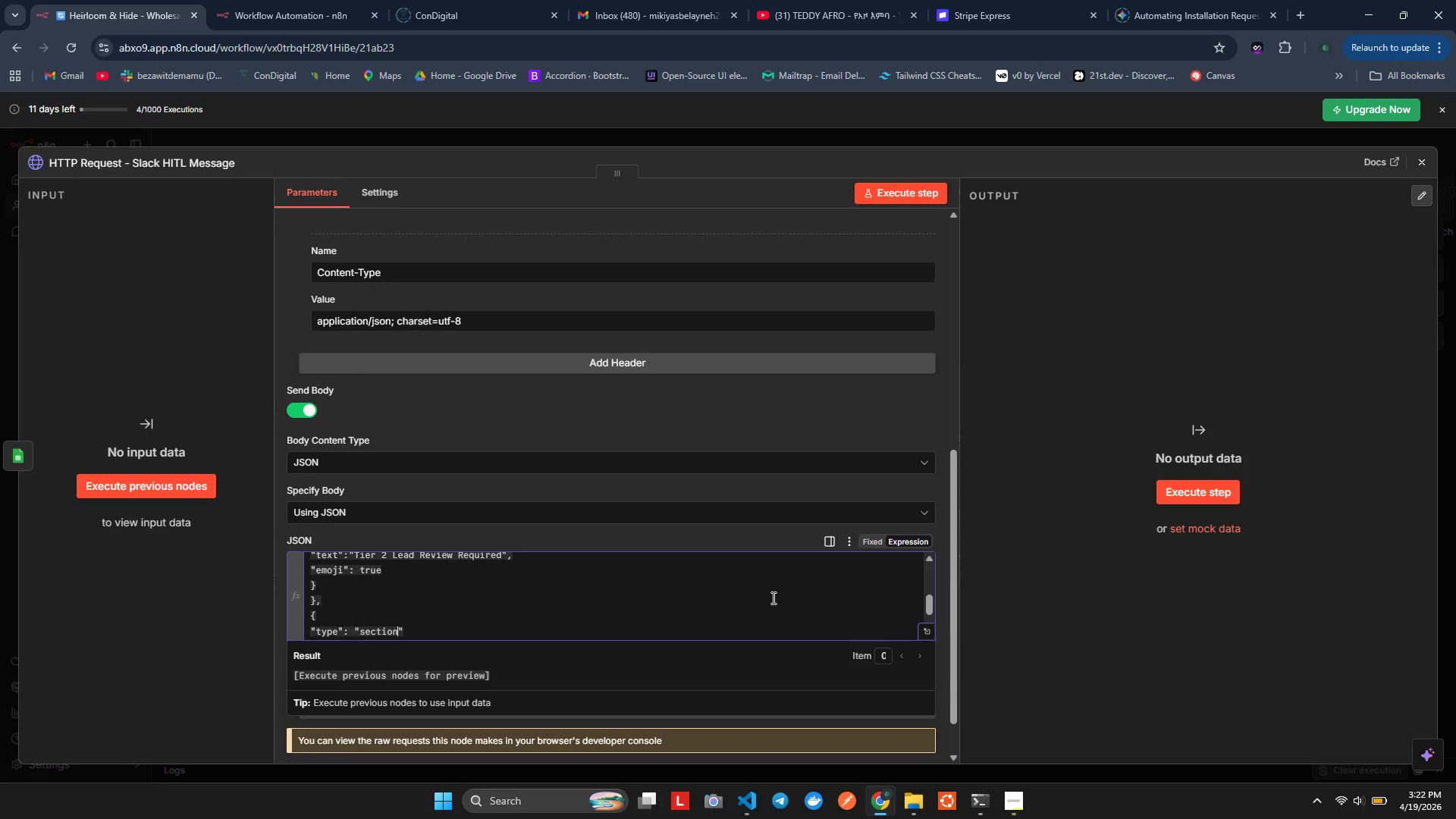 
key(ArrowRight)
 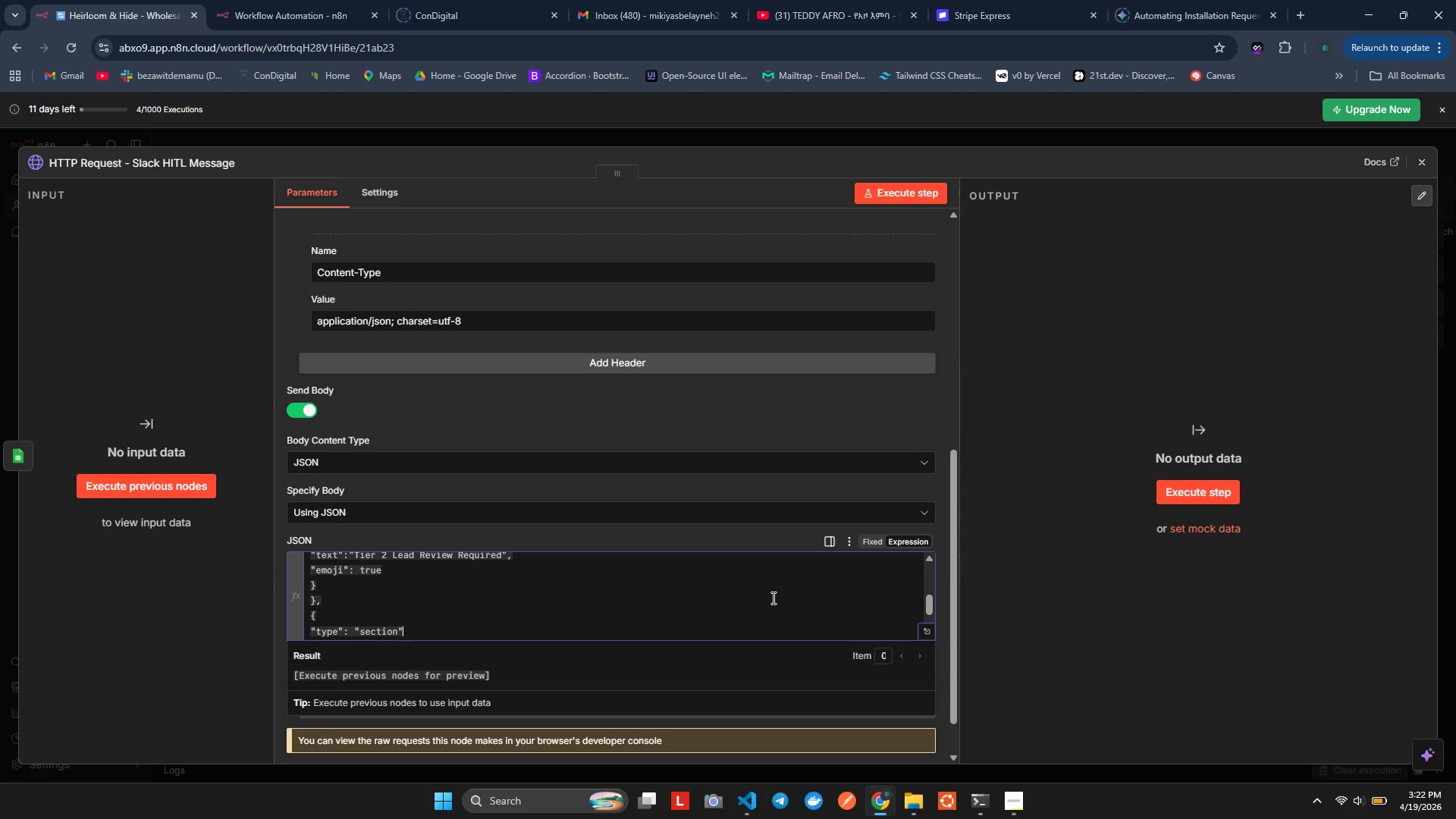 
key(Comma)
 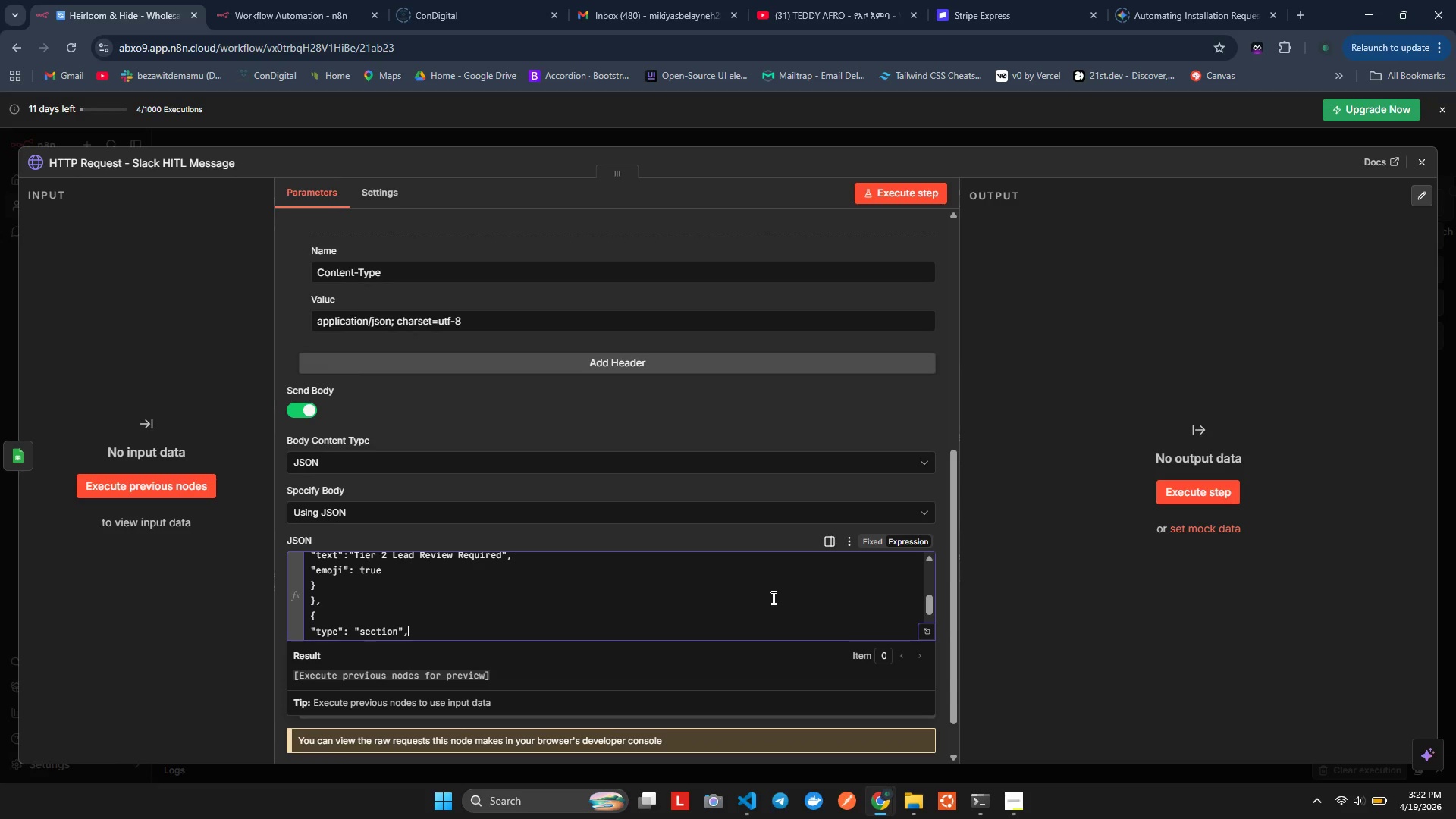 
key(Enter)
 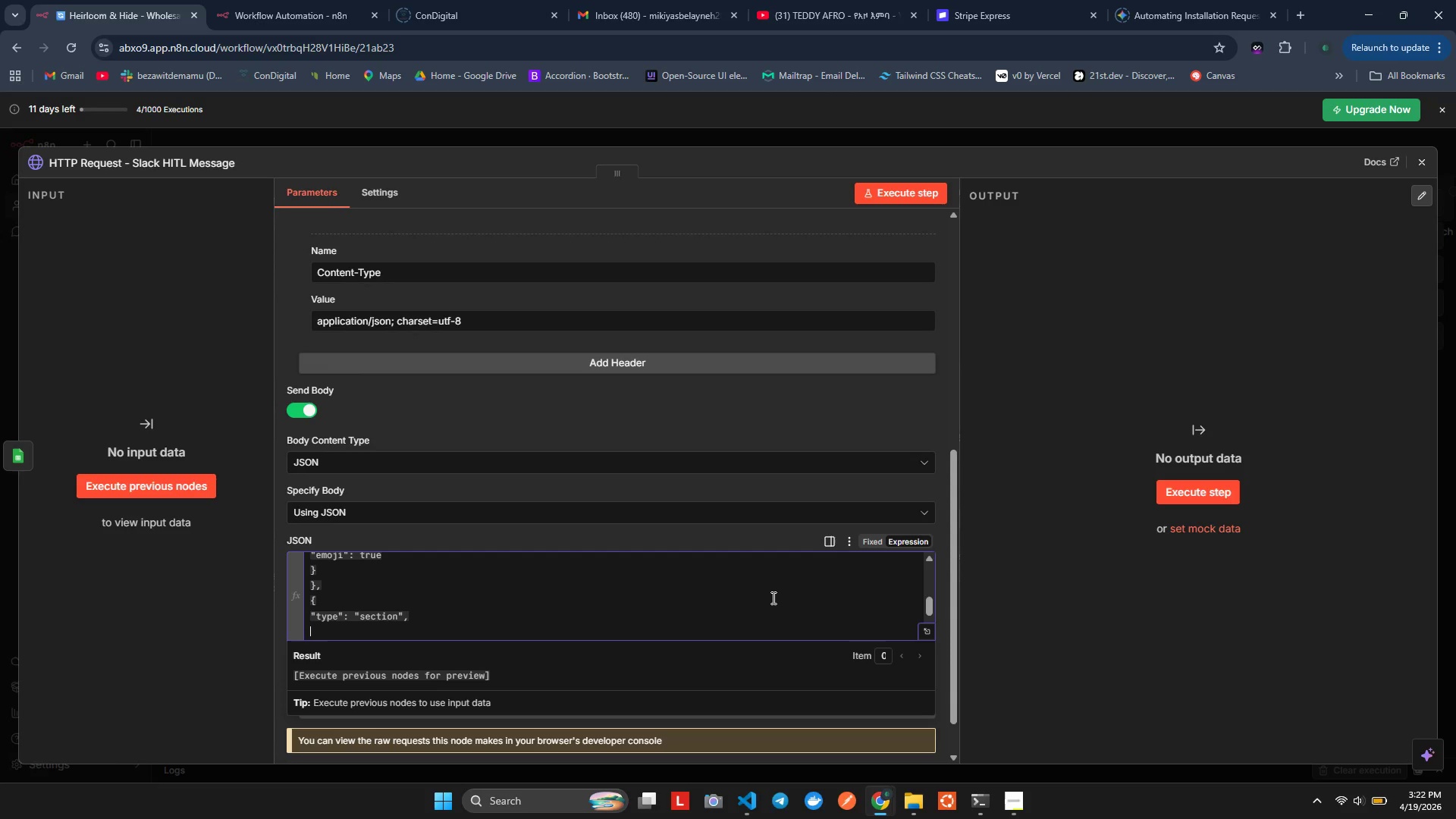 
type("Field)
 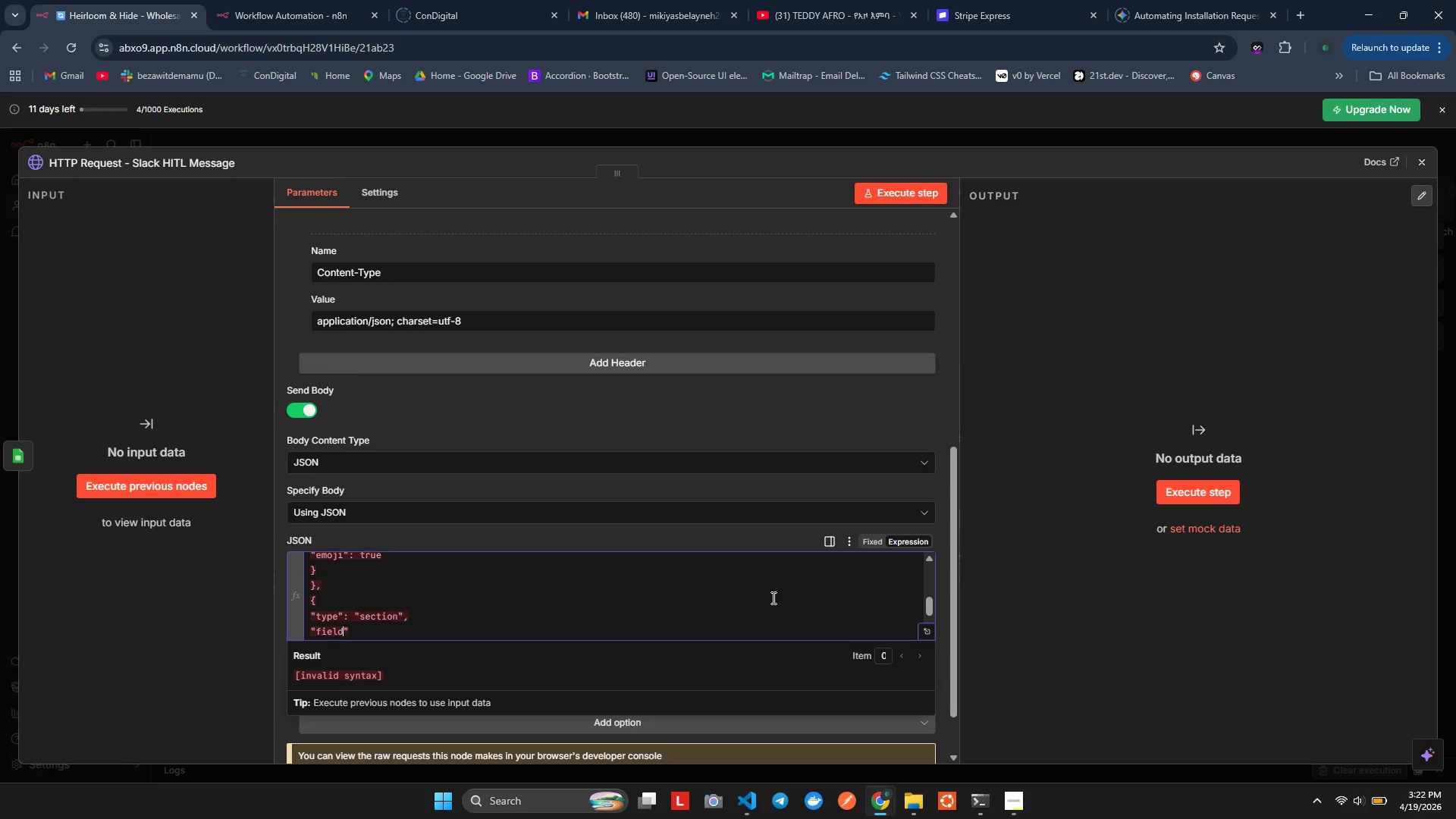 
key(ArrowRight)
 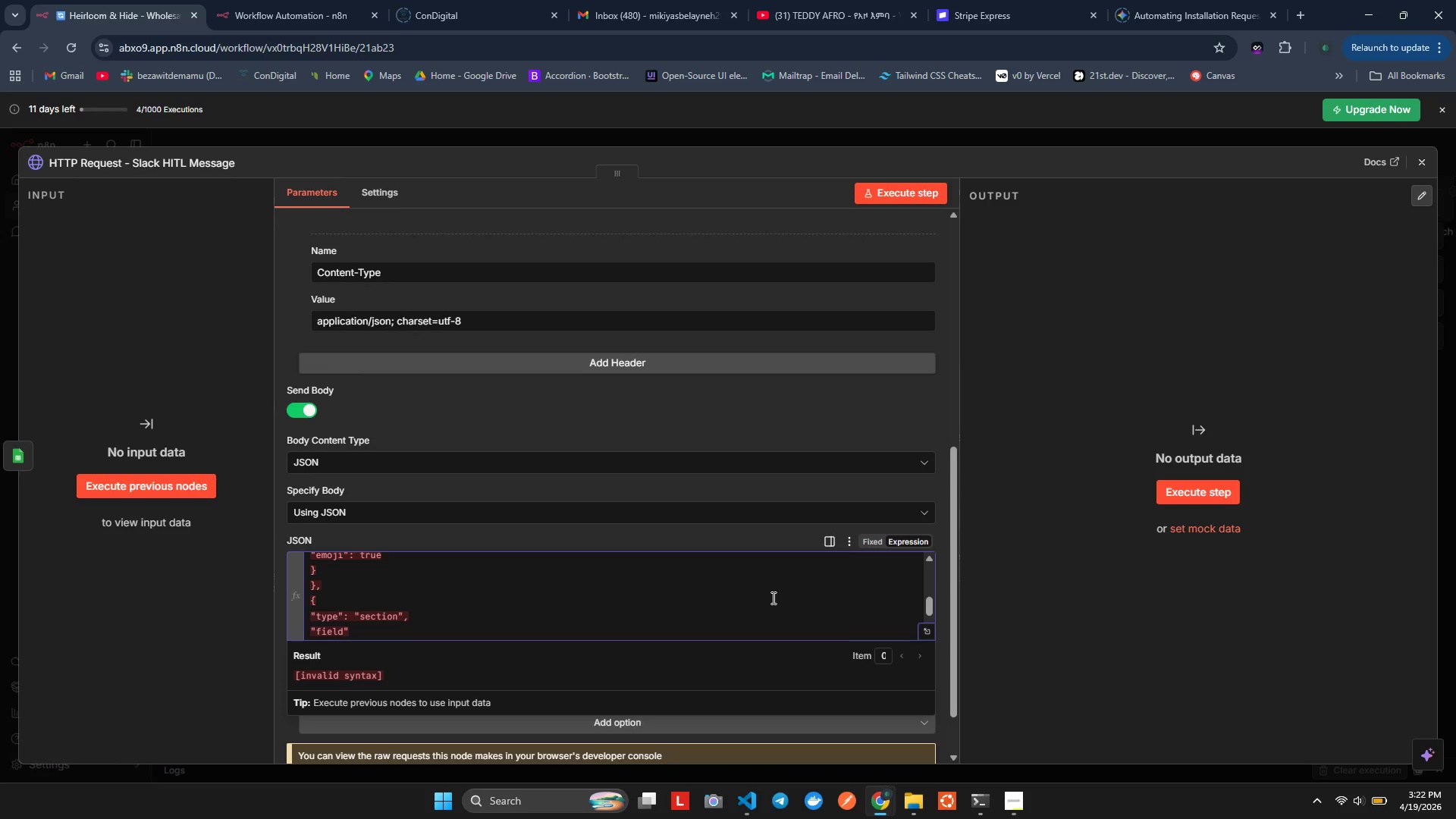 
key(ArrowLeft)
 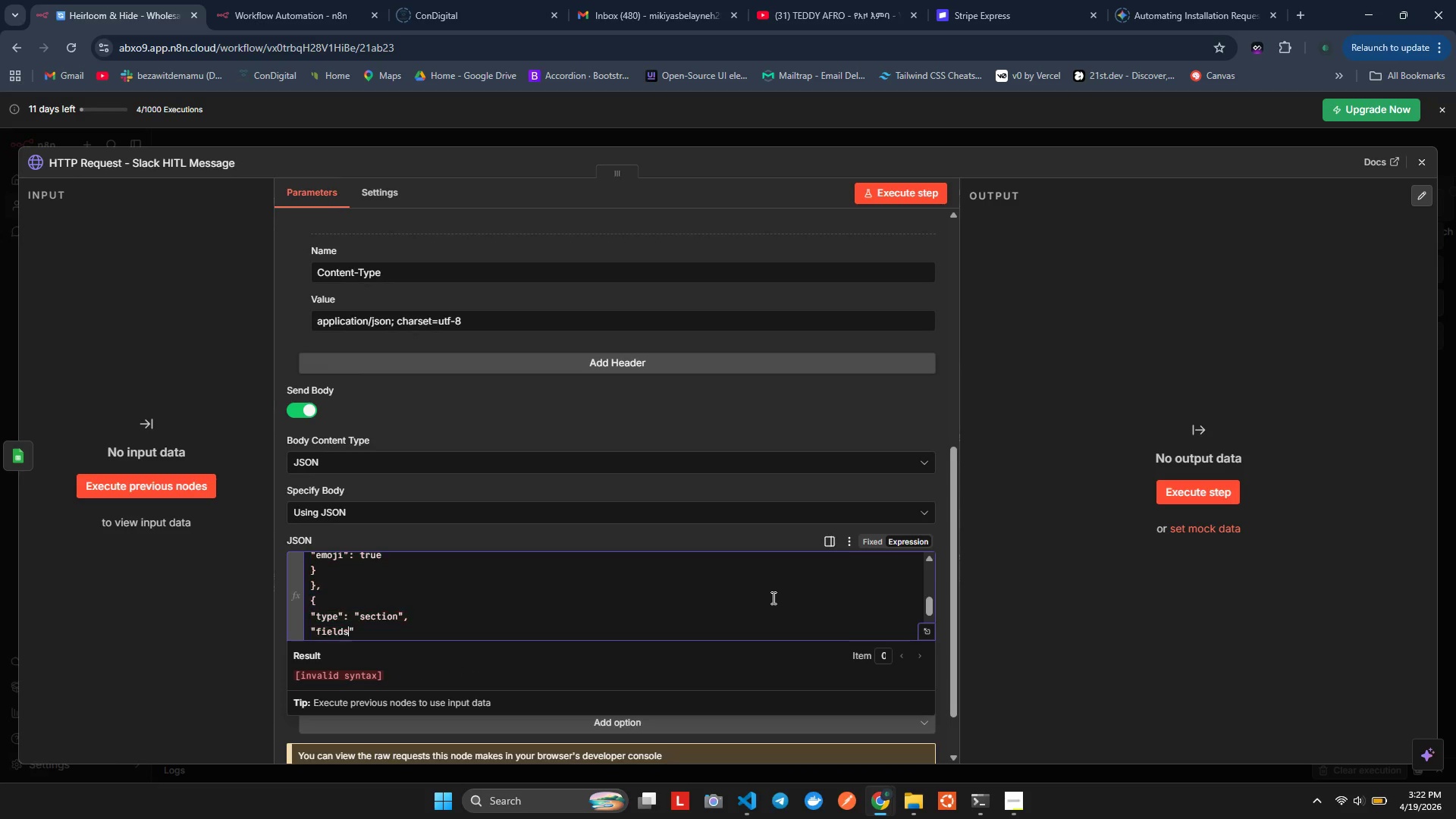 
key(S)
 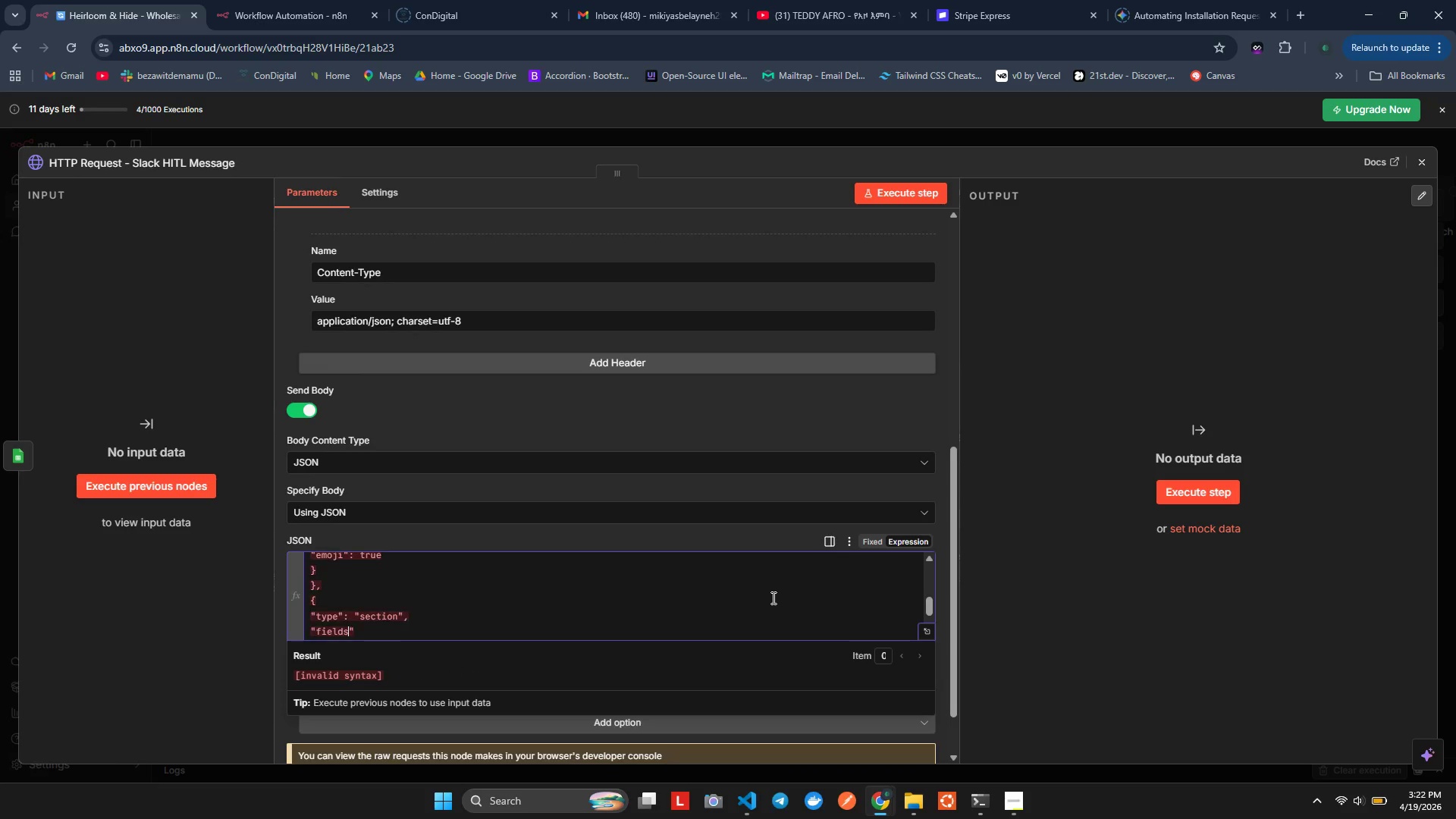 
key(ArrowRight)
 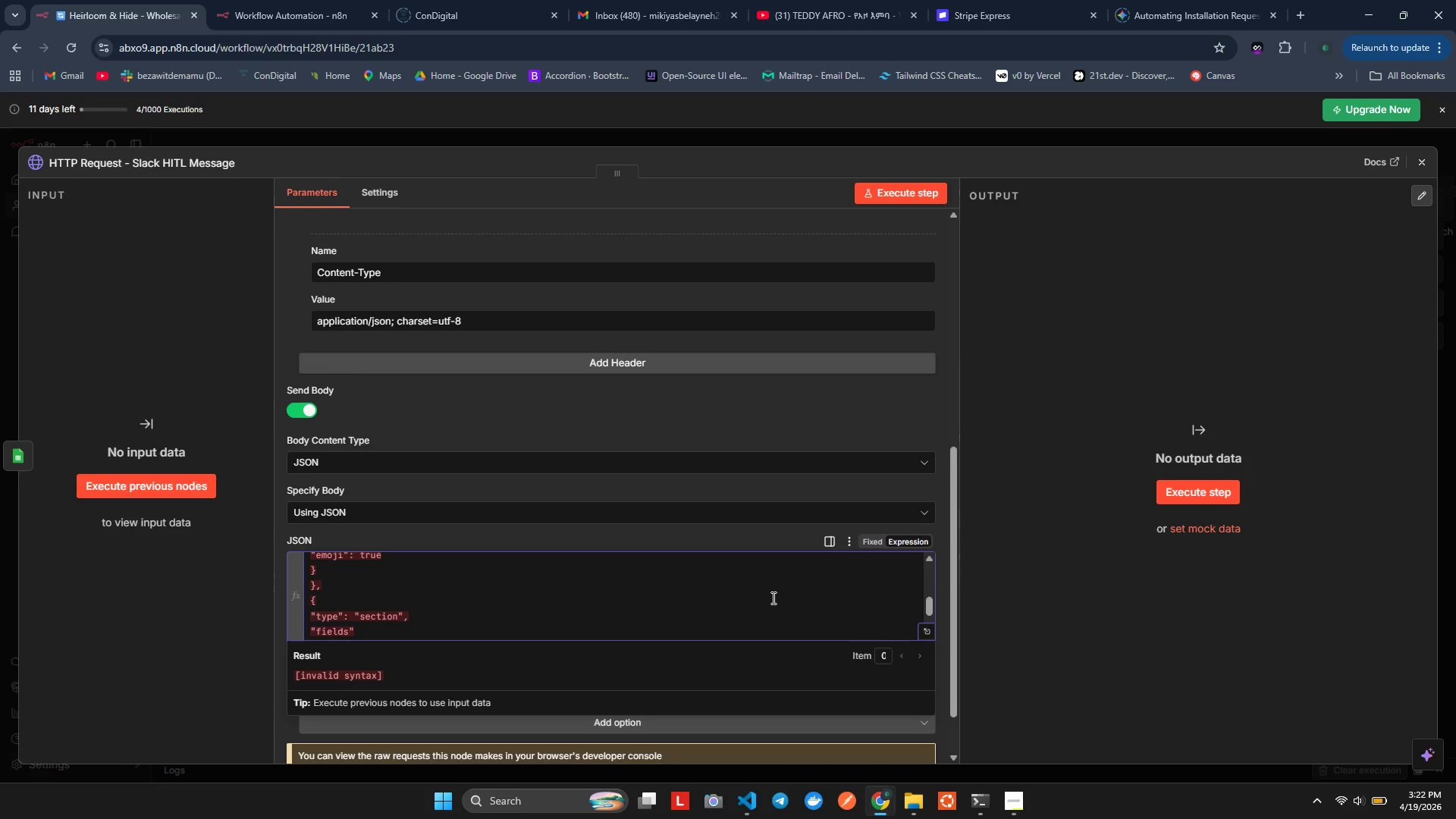 
key(Shift+Semicolon)
 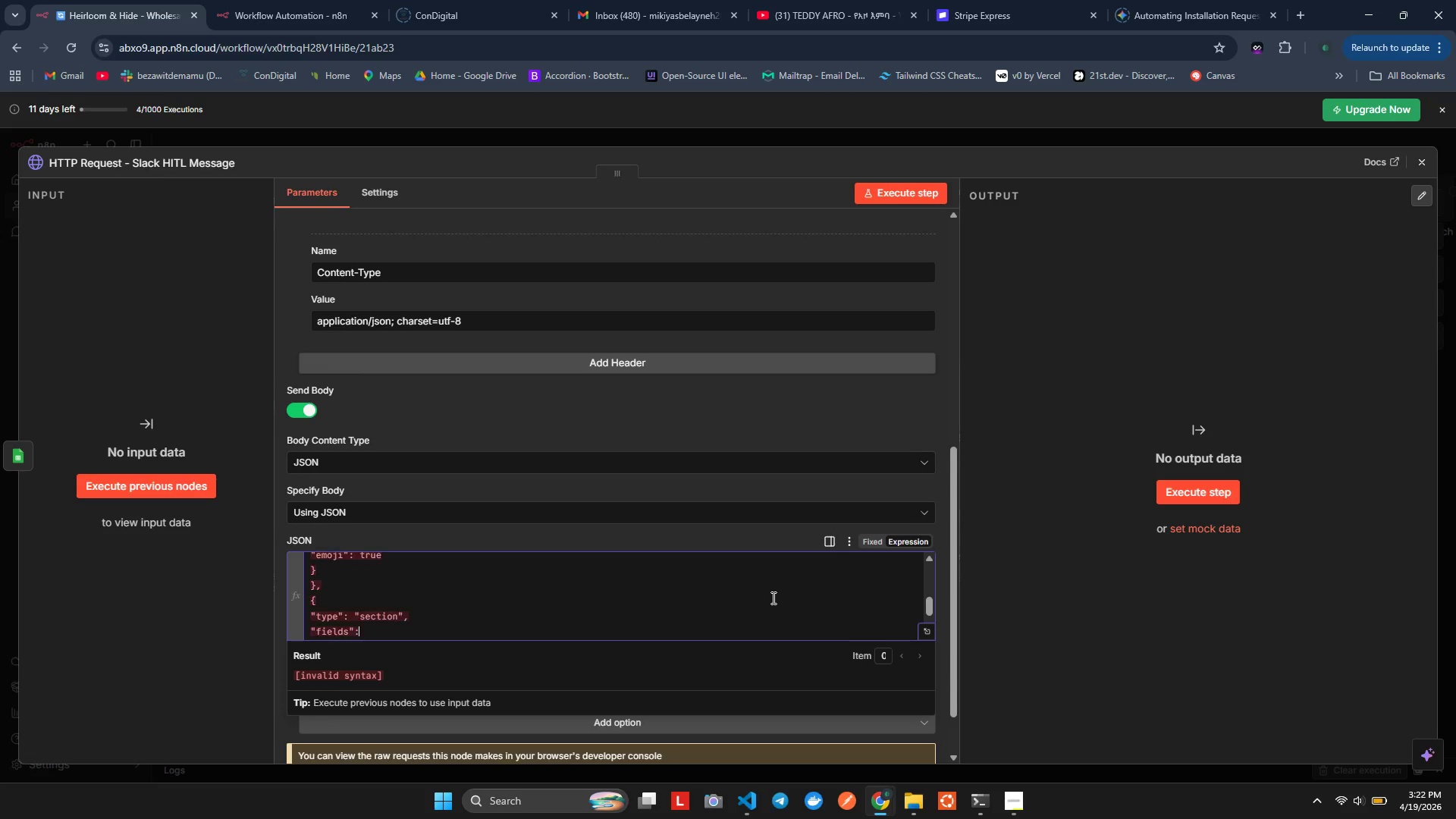 
key(Space)
 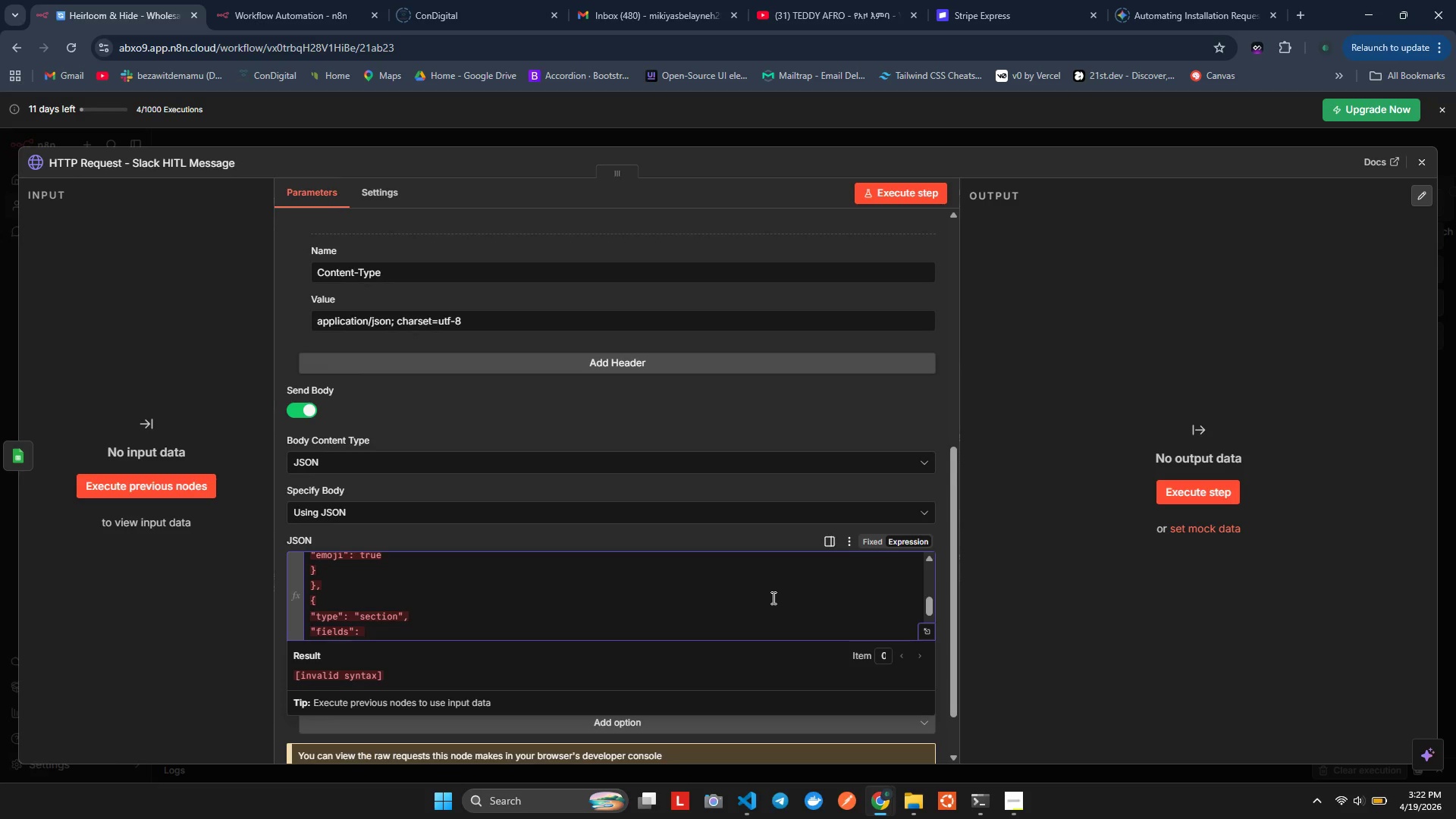 
key(BracketLeft)
 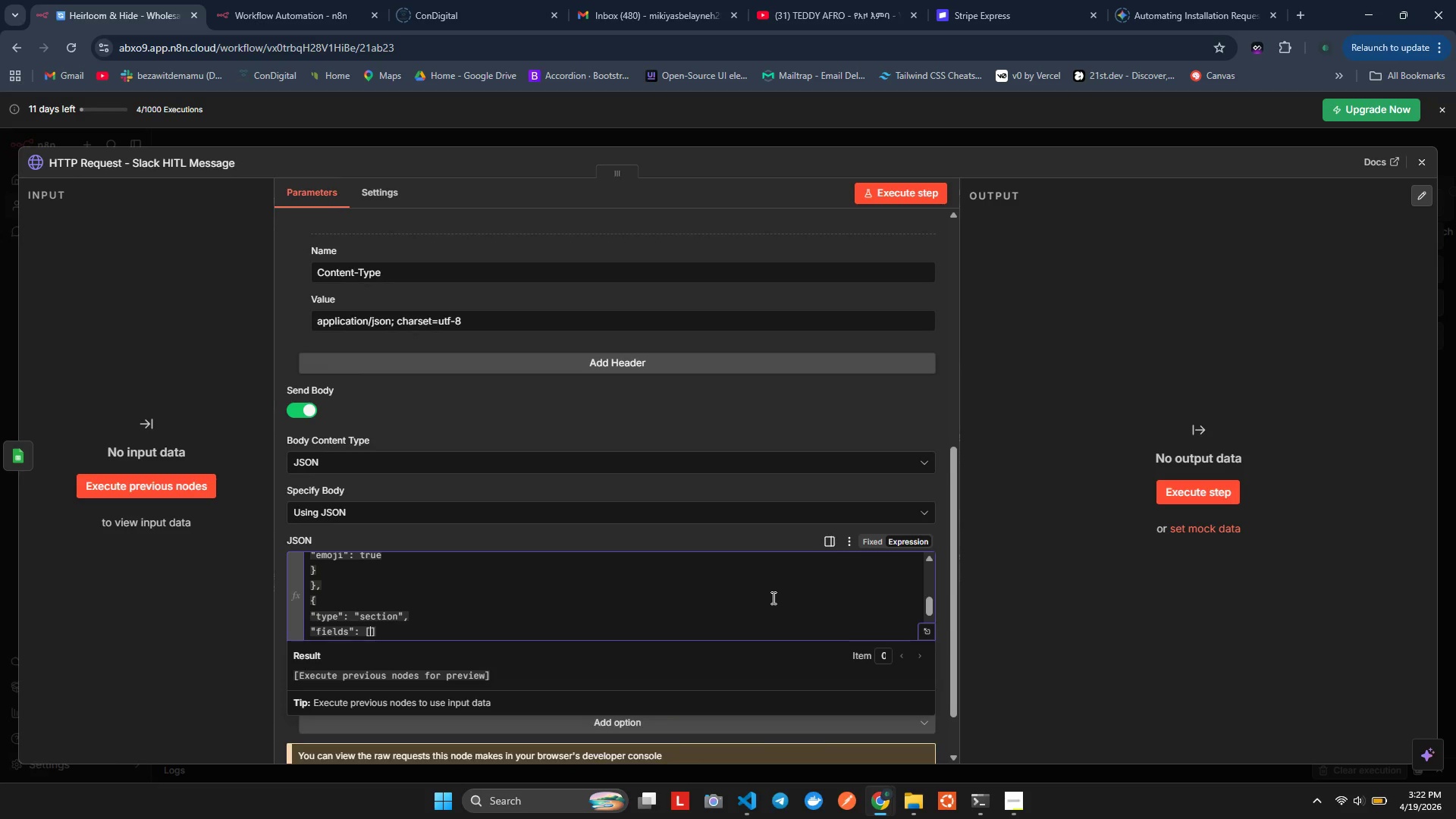 
key(Enter)
 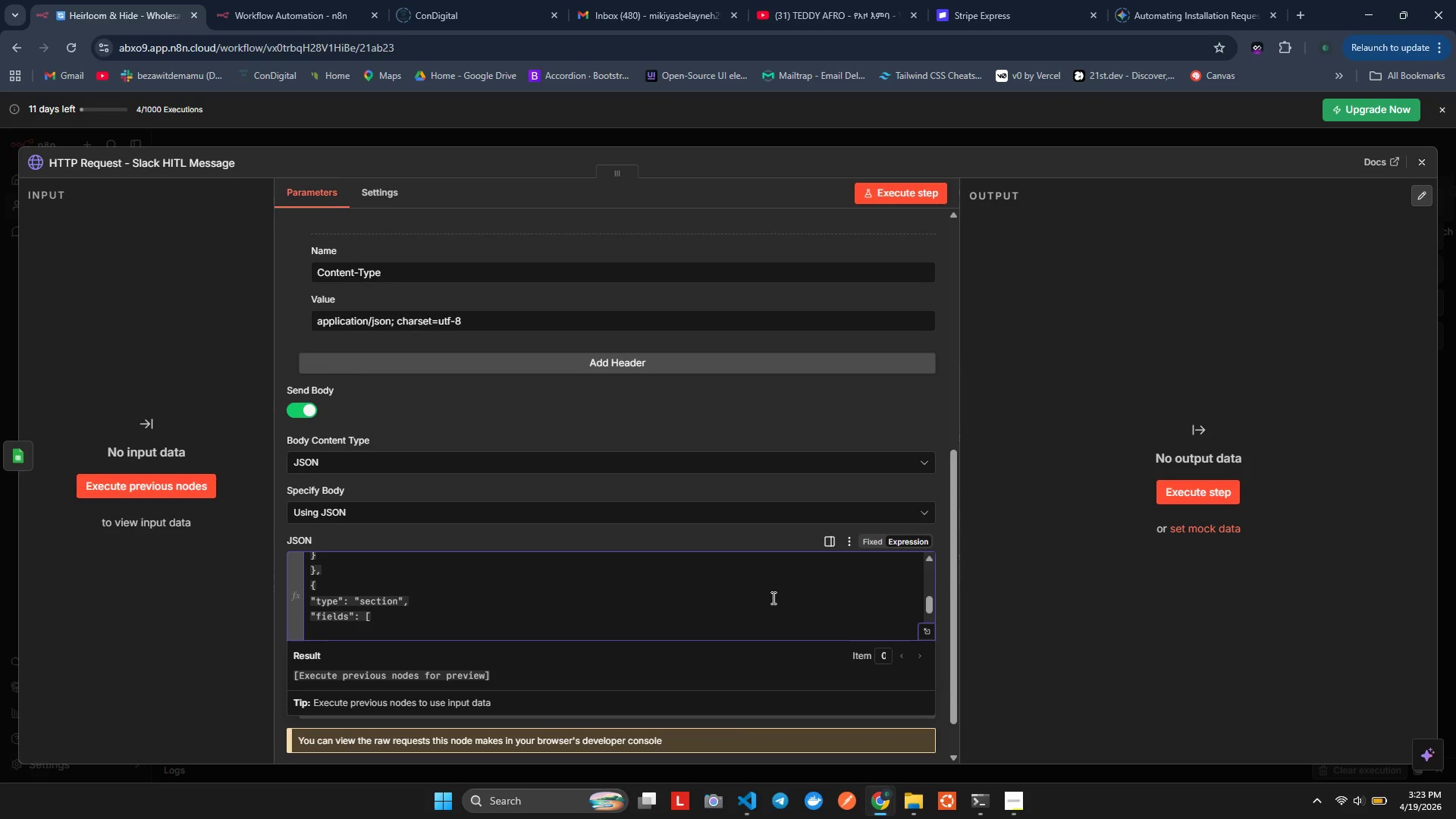 
key(Shift+BracketLeft)
 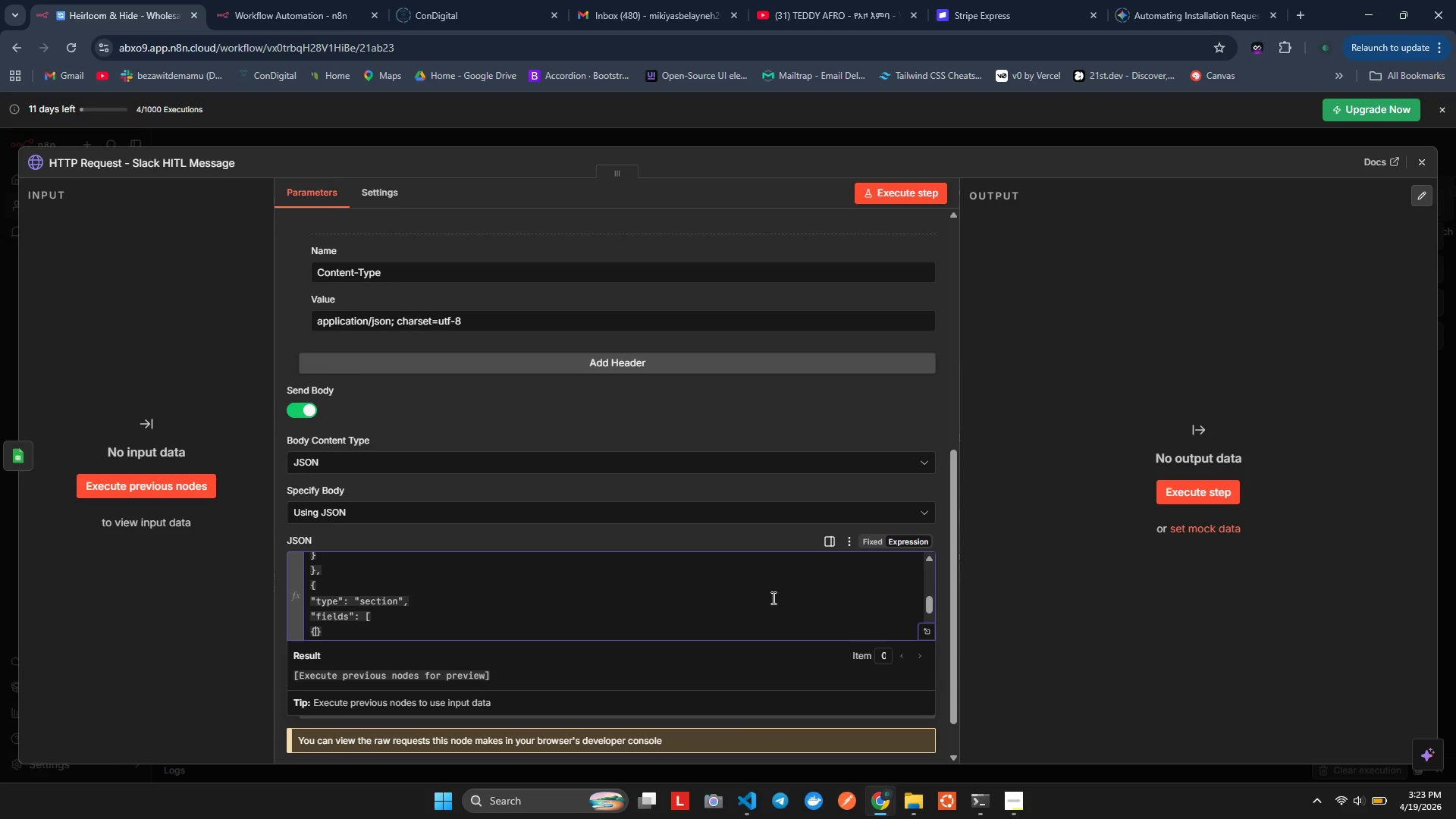 
key(Enter)
 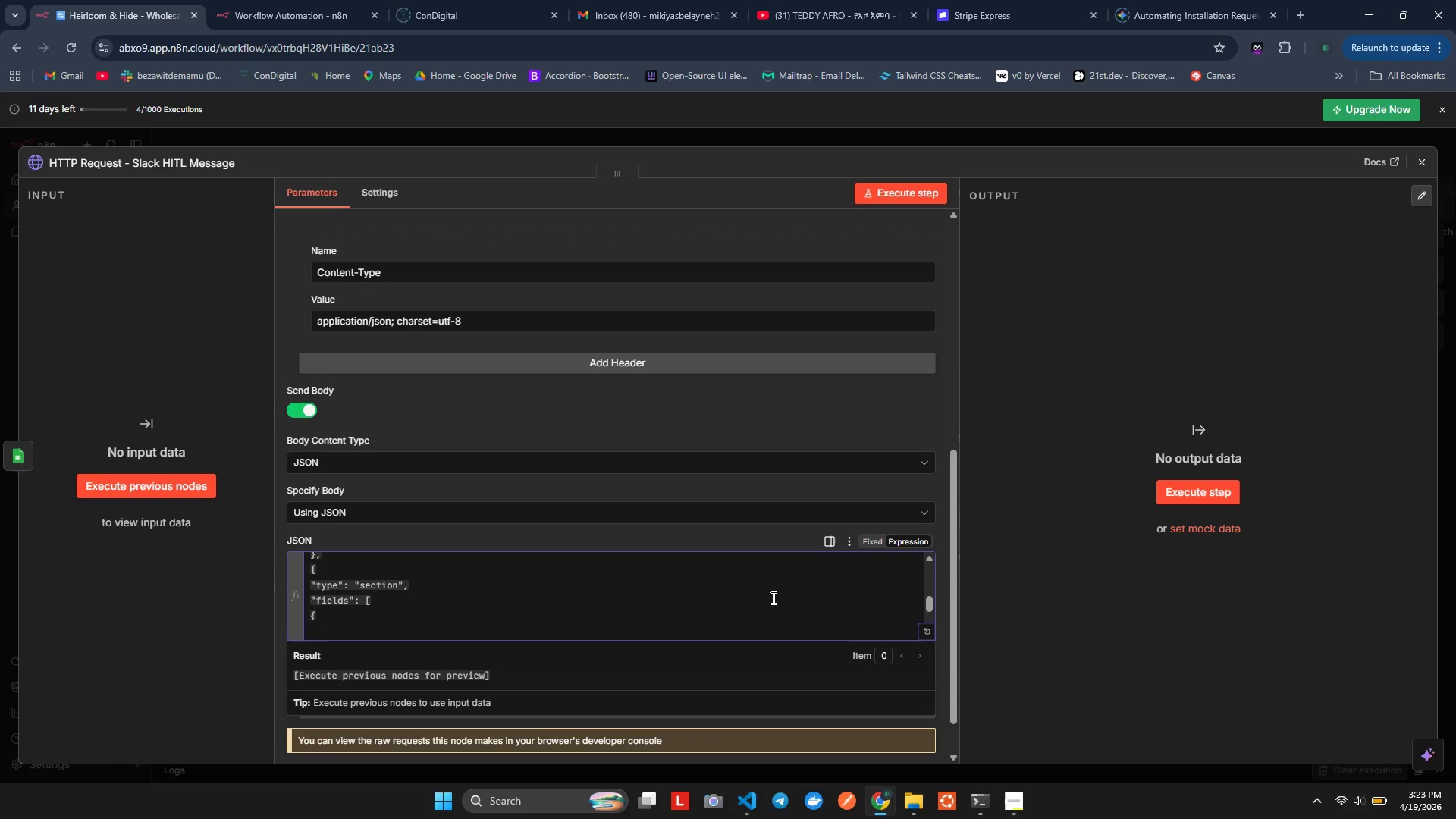 
key(Shift+Quote)
 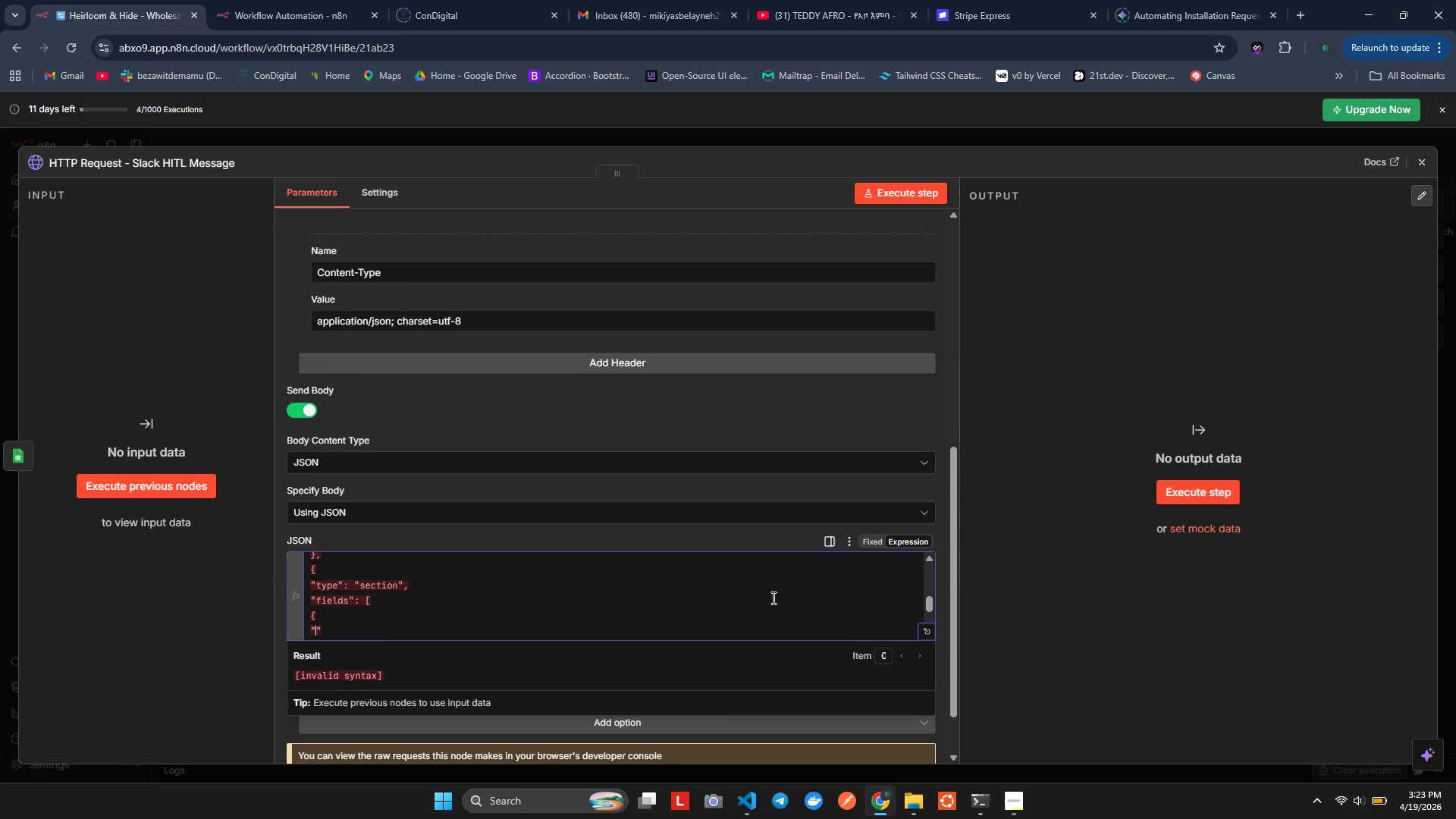 
wait(6.31)
 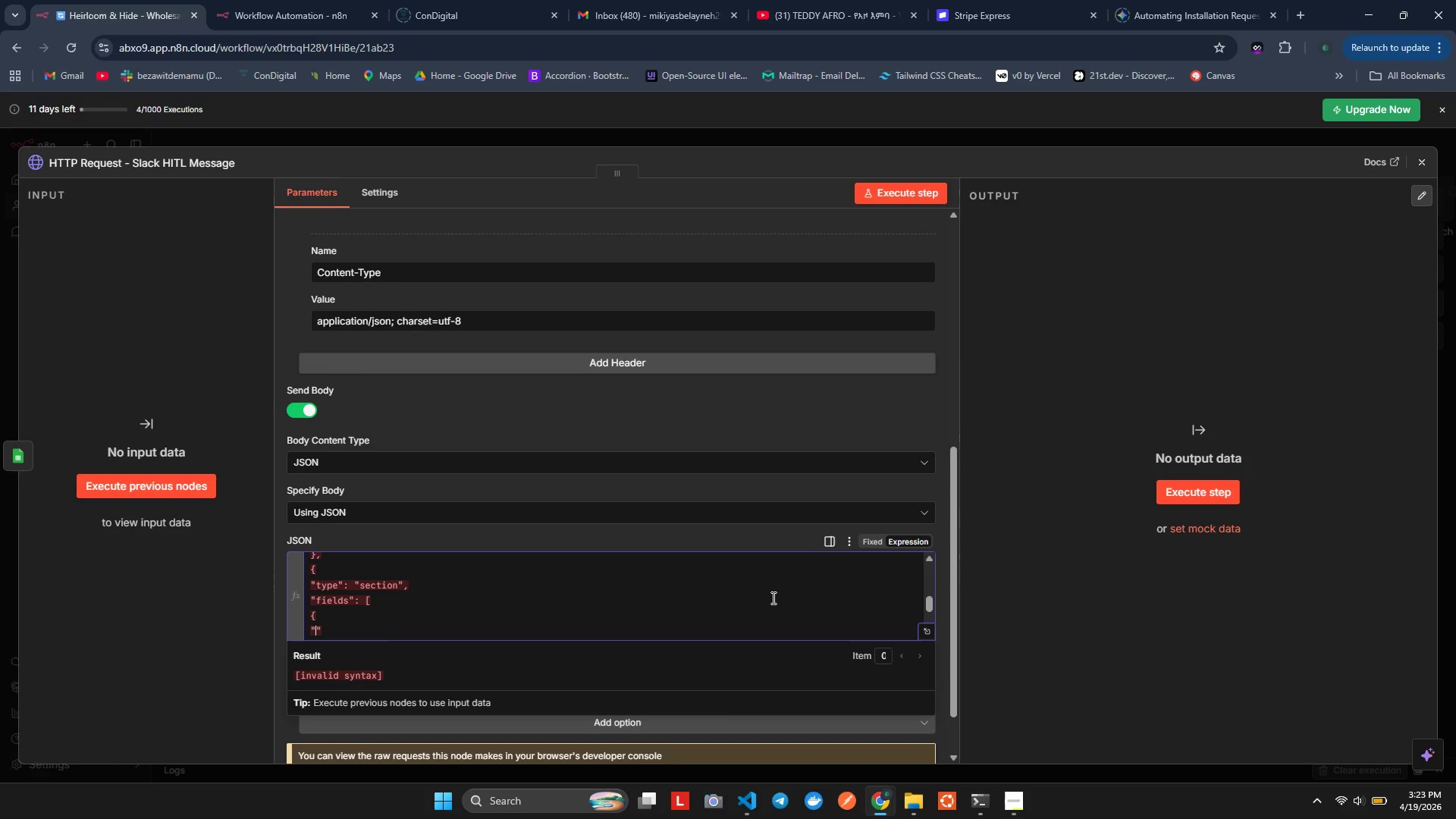 
type(ty[e)
 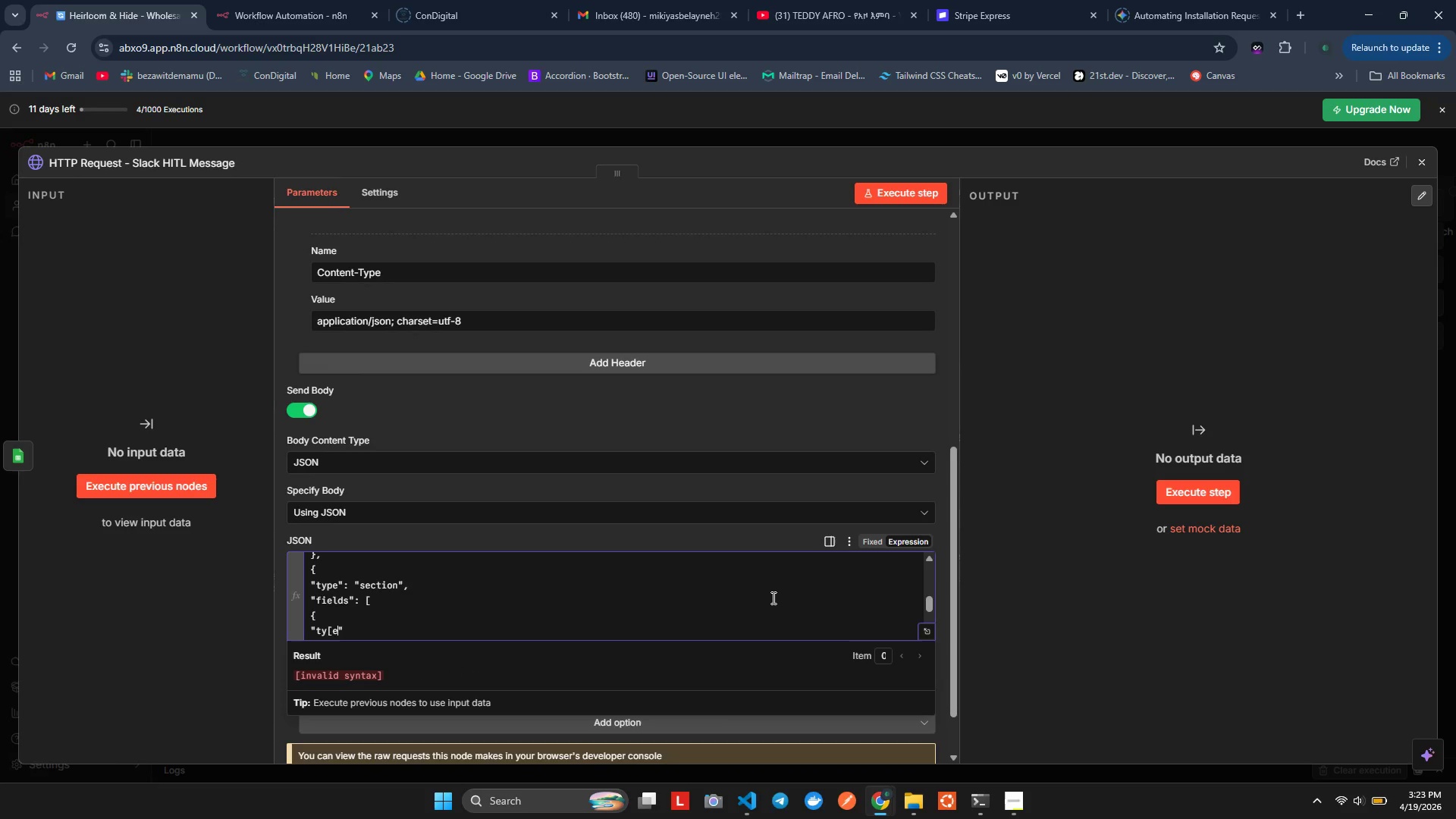 
key(ArrowRight)
 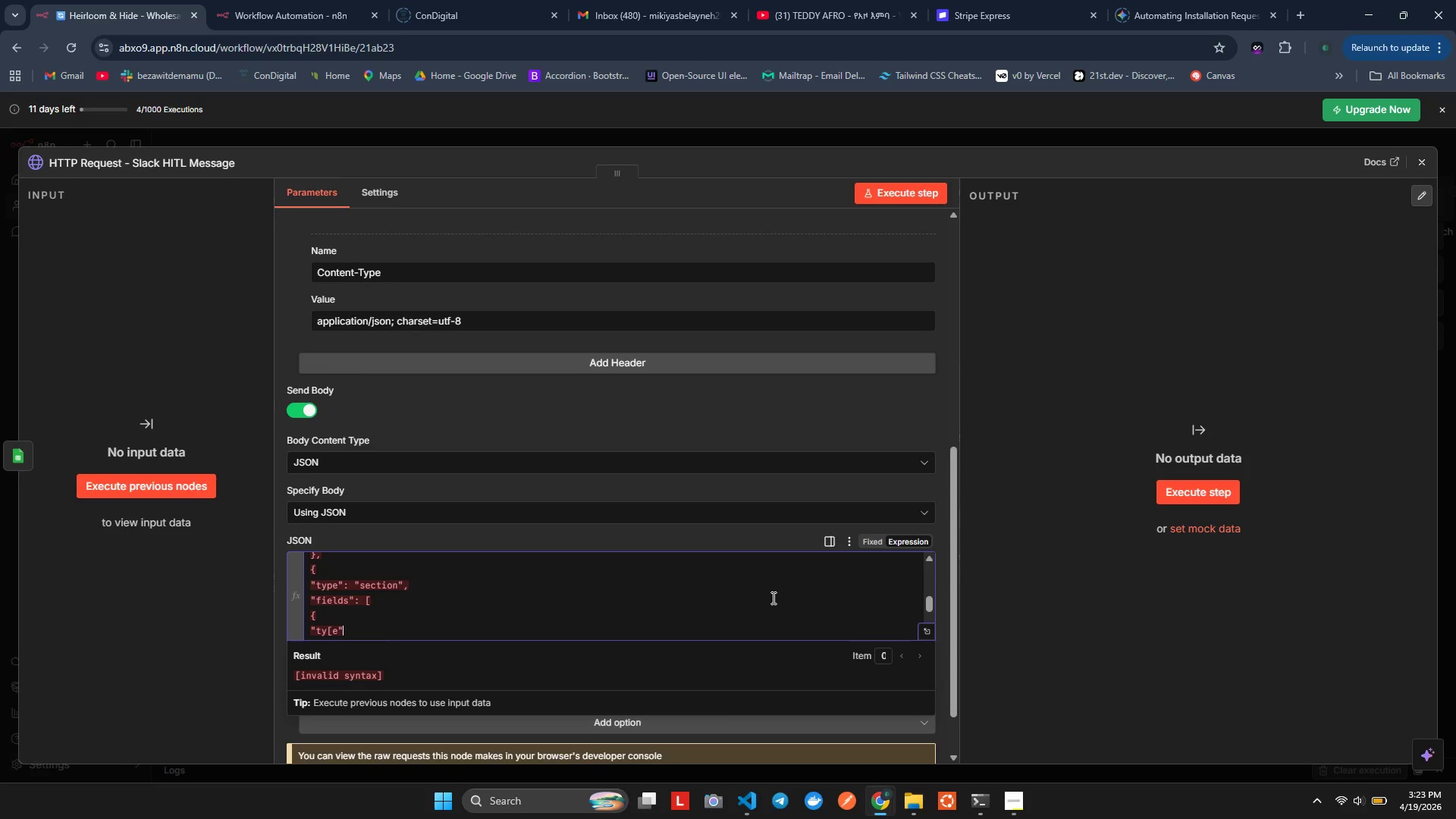 
key(ArrowLeft)
 